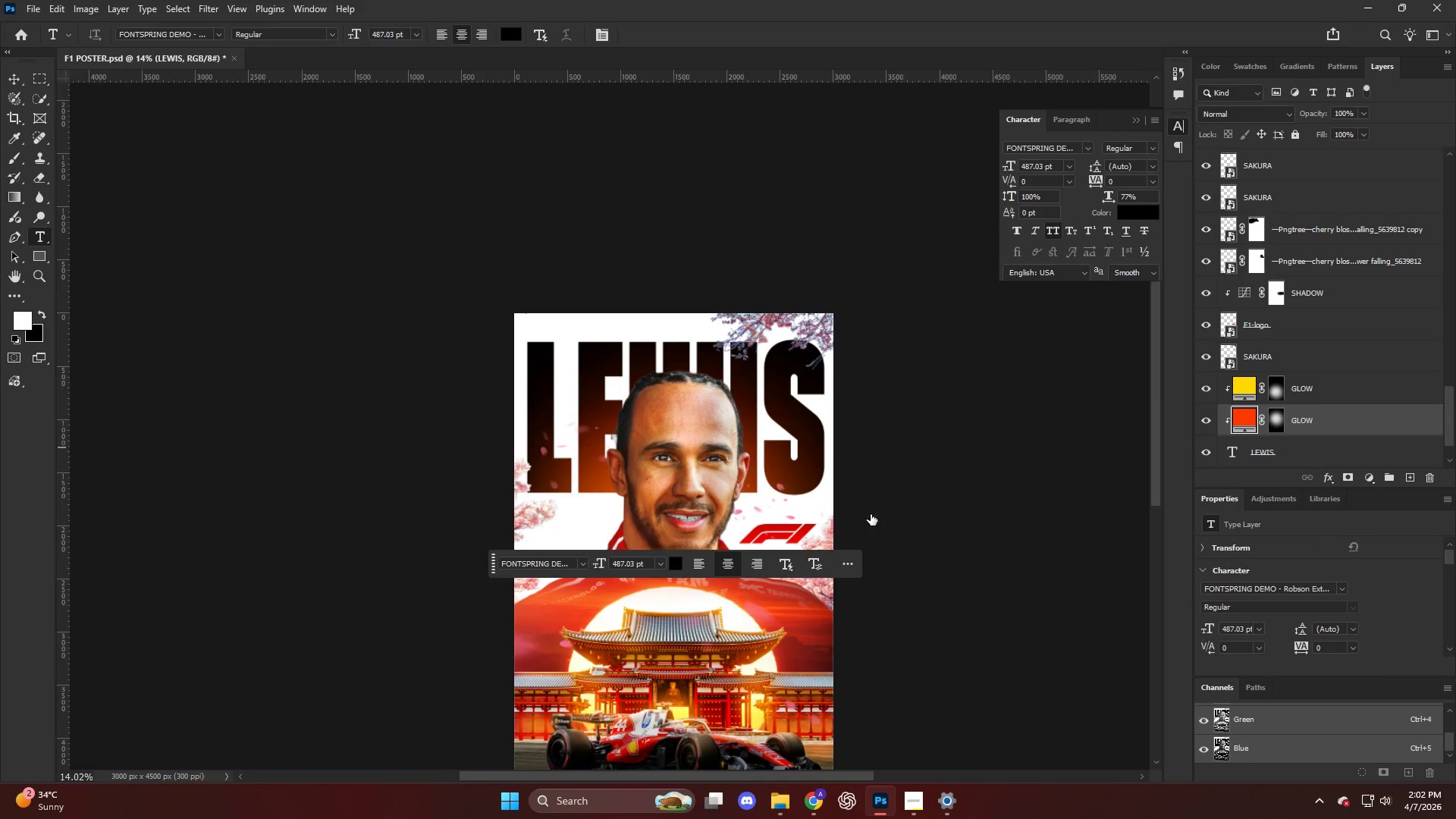 
scroll: coordinate [730, 548], scroll_direction: down, amount: 4.0
 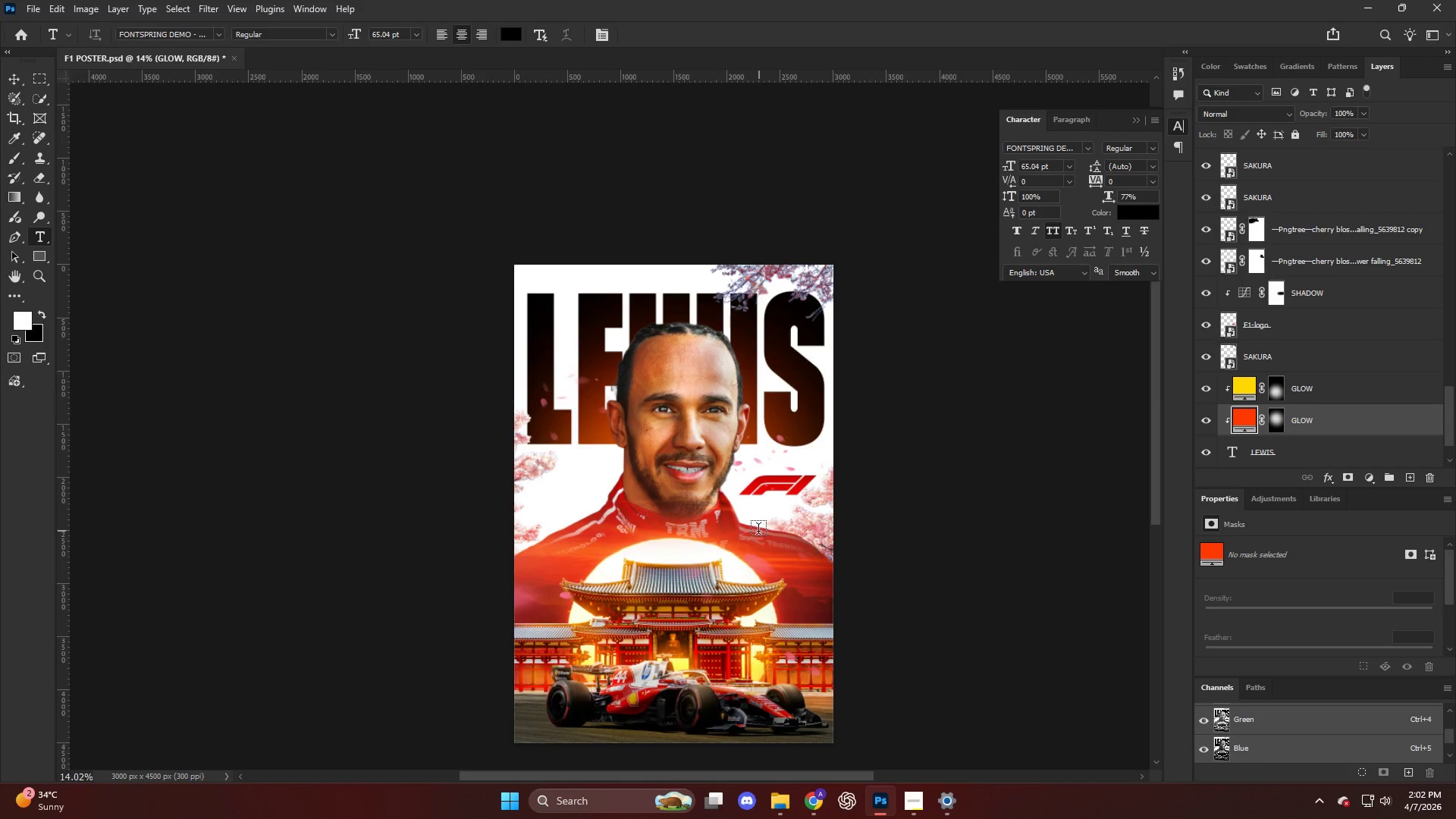 
left_click([729, 548])
 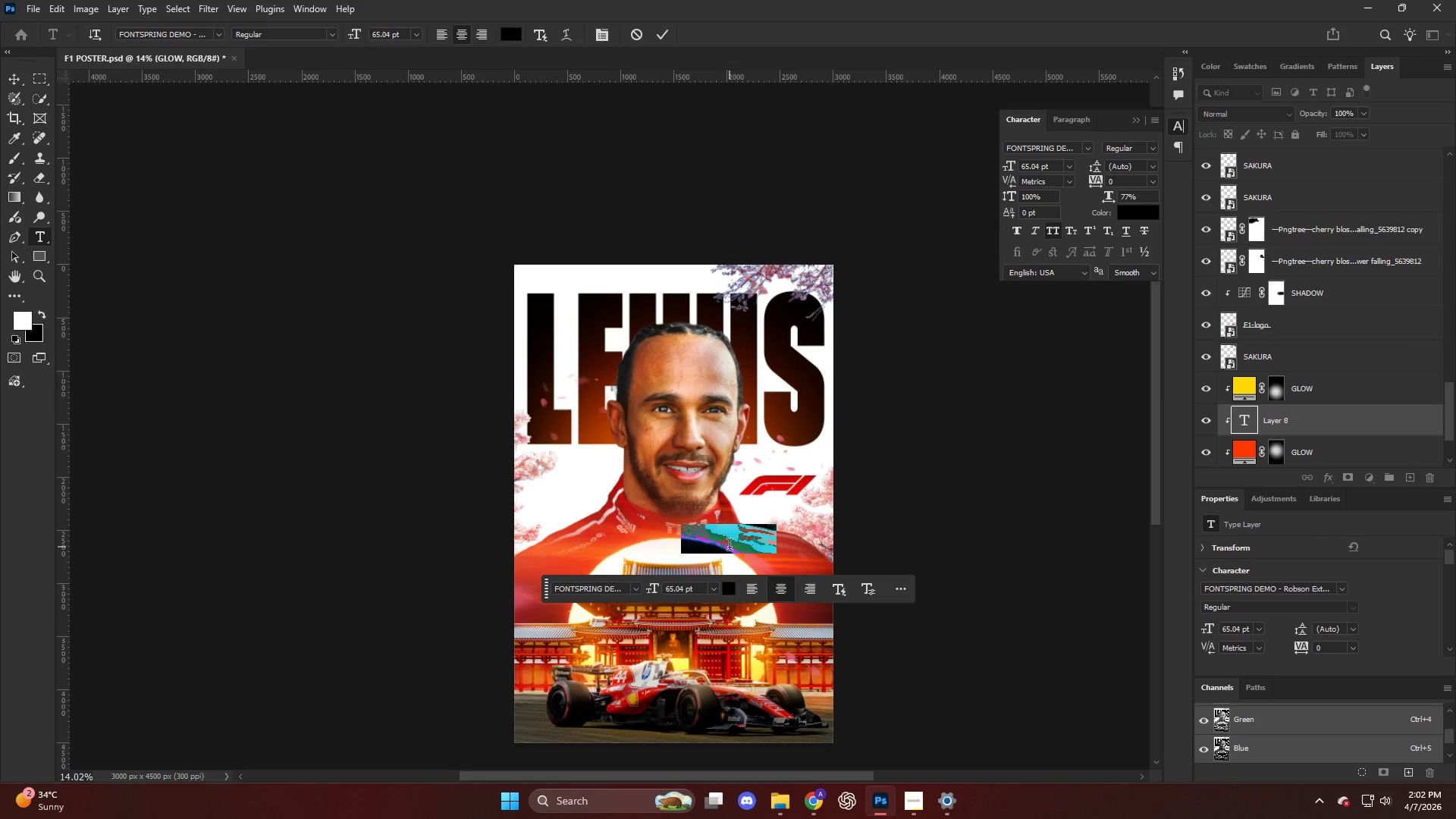 
hold_key(key=AltLeft, duration=0.55)
scroll: coordinate [732, 544], scroll_direction: up, amount: 9.0
 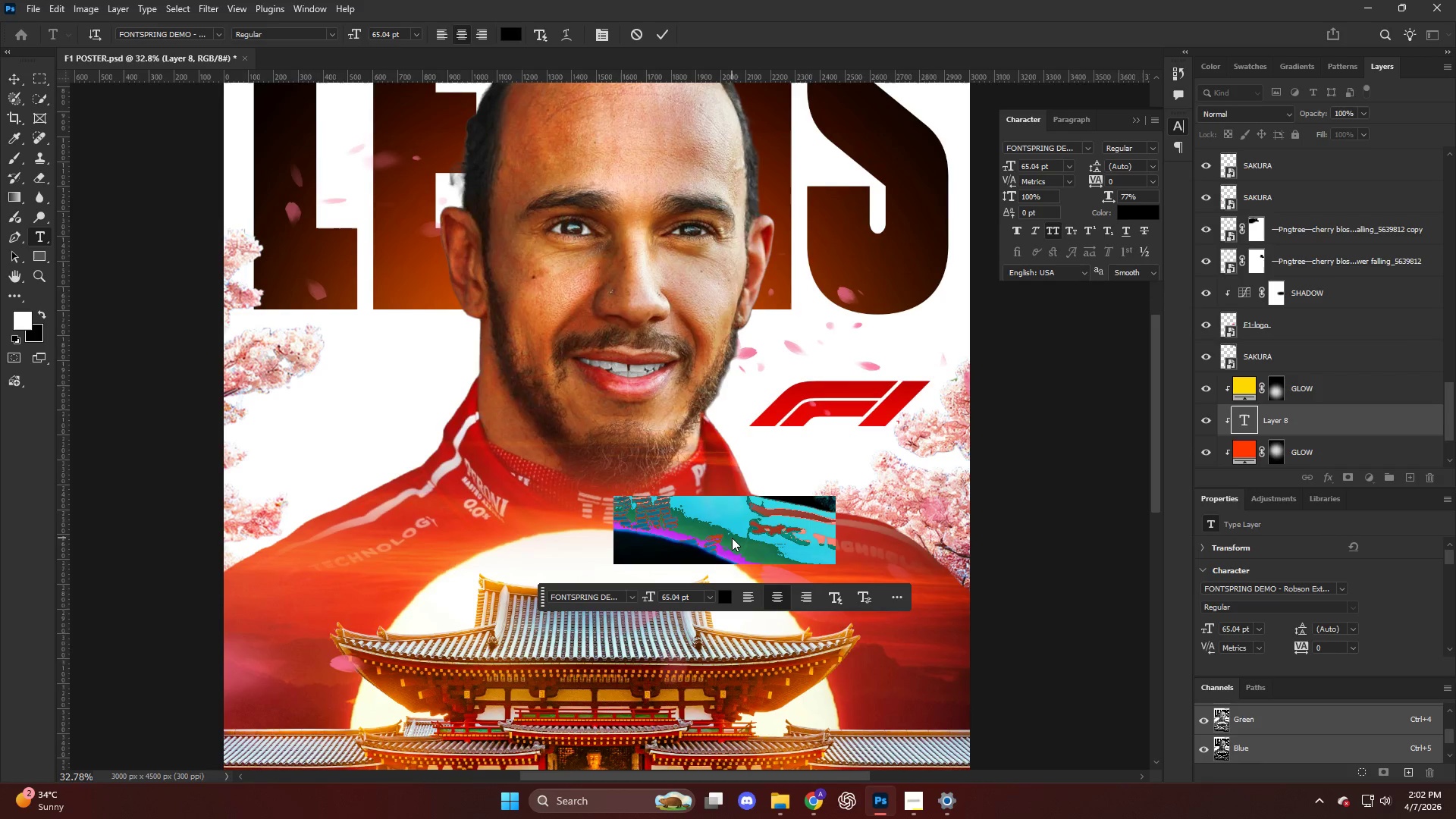 
double_click([730, 532])
 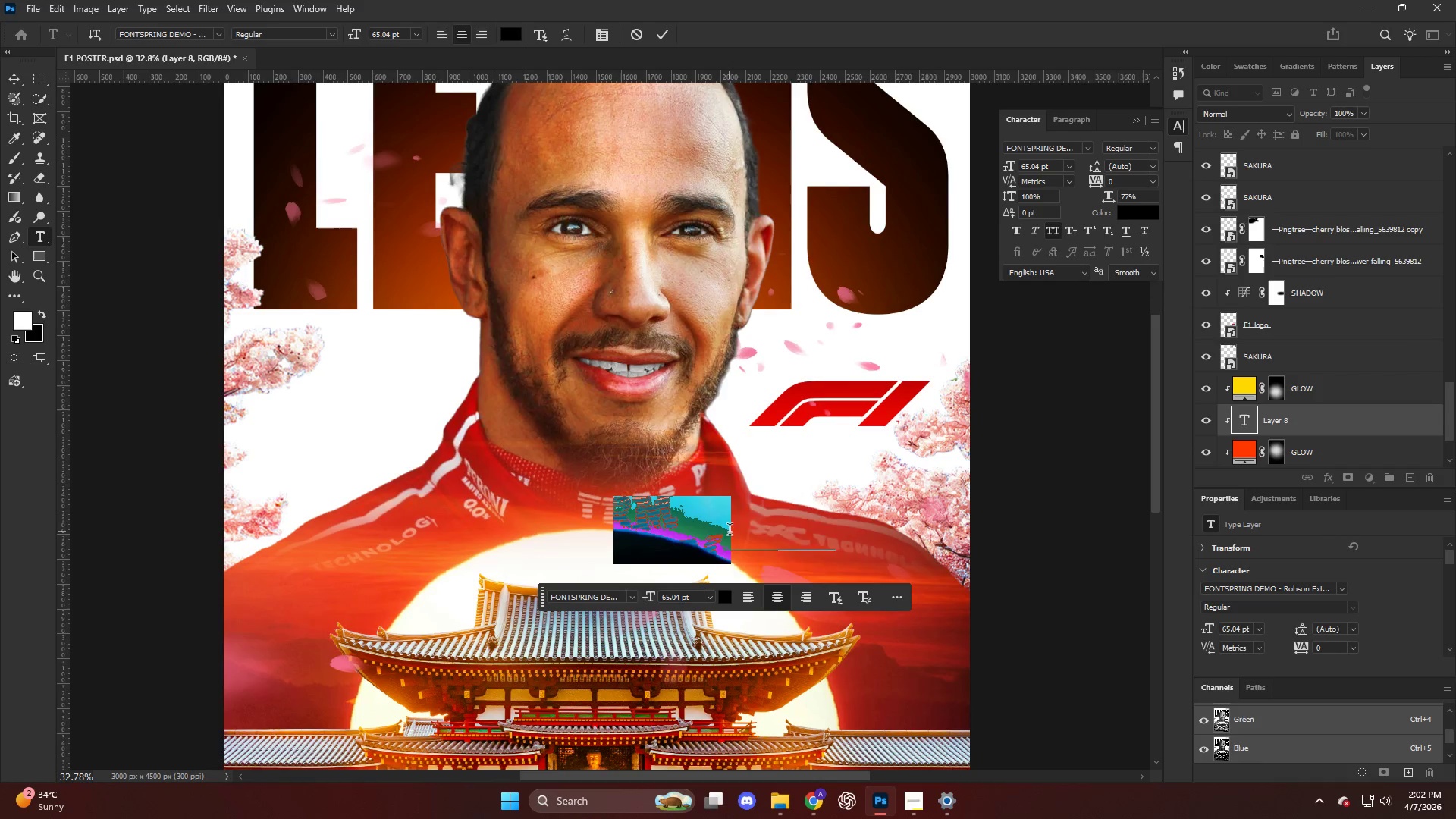 
triple_click([730, 532])
 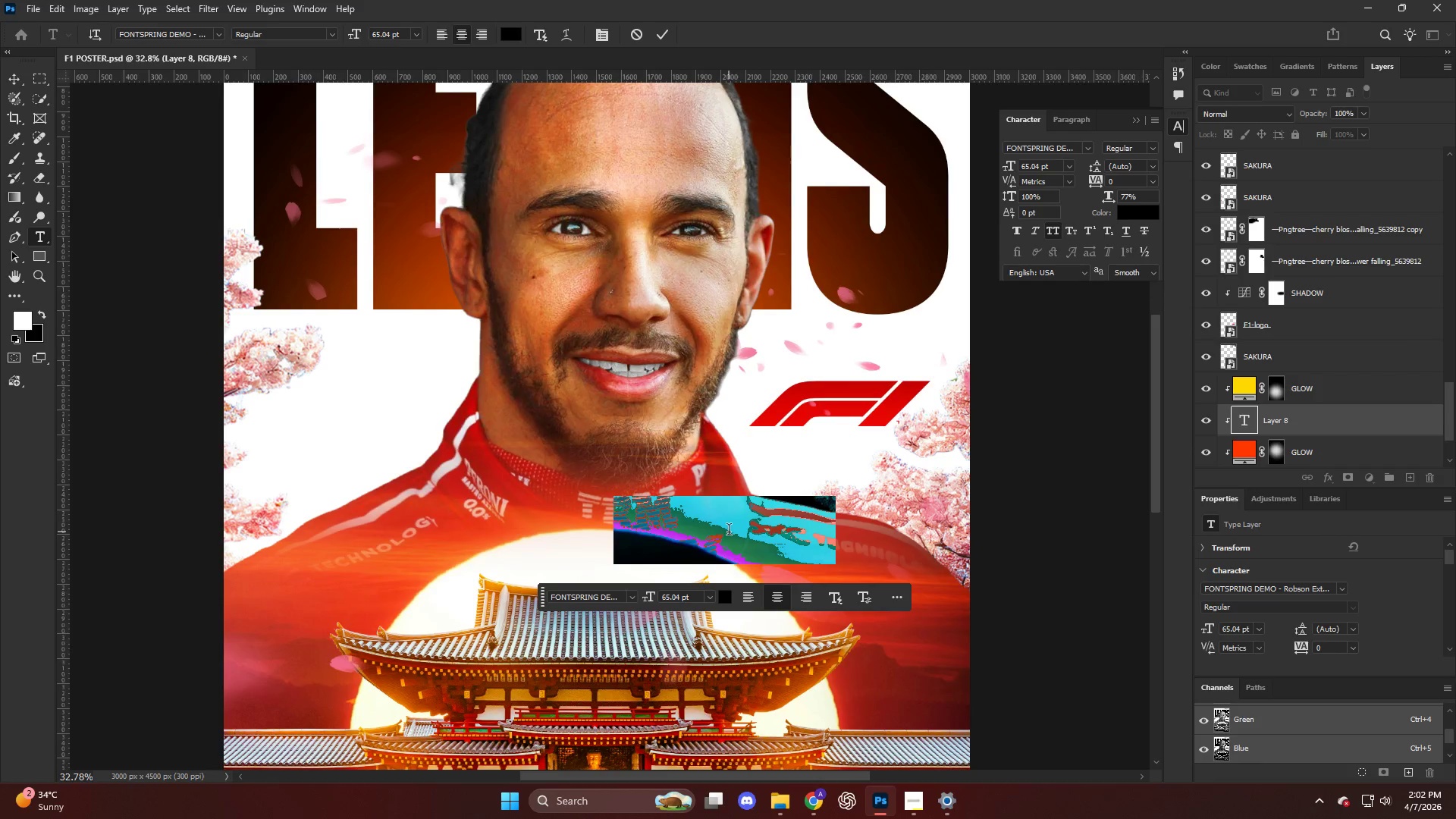 
key(CapsLock)
 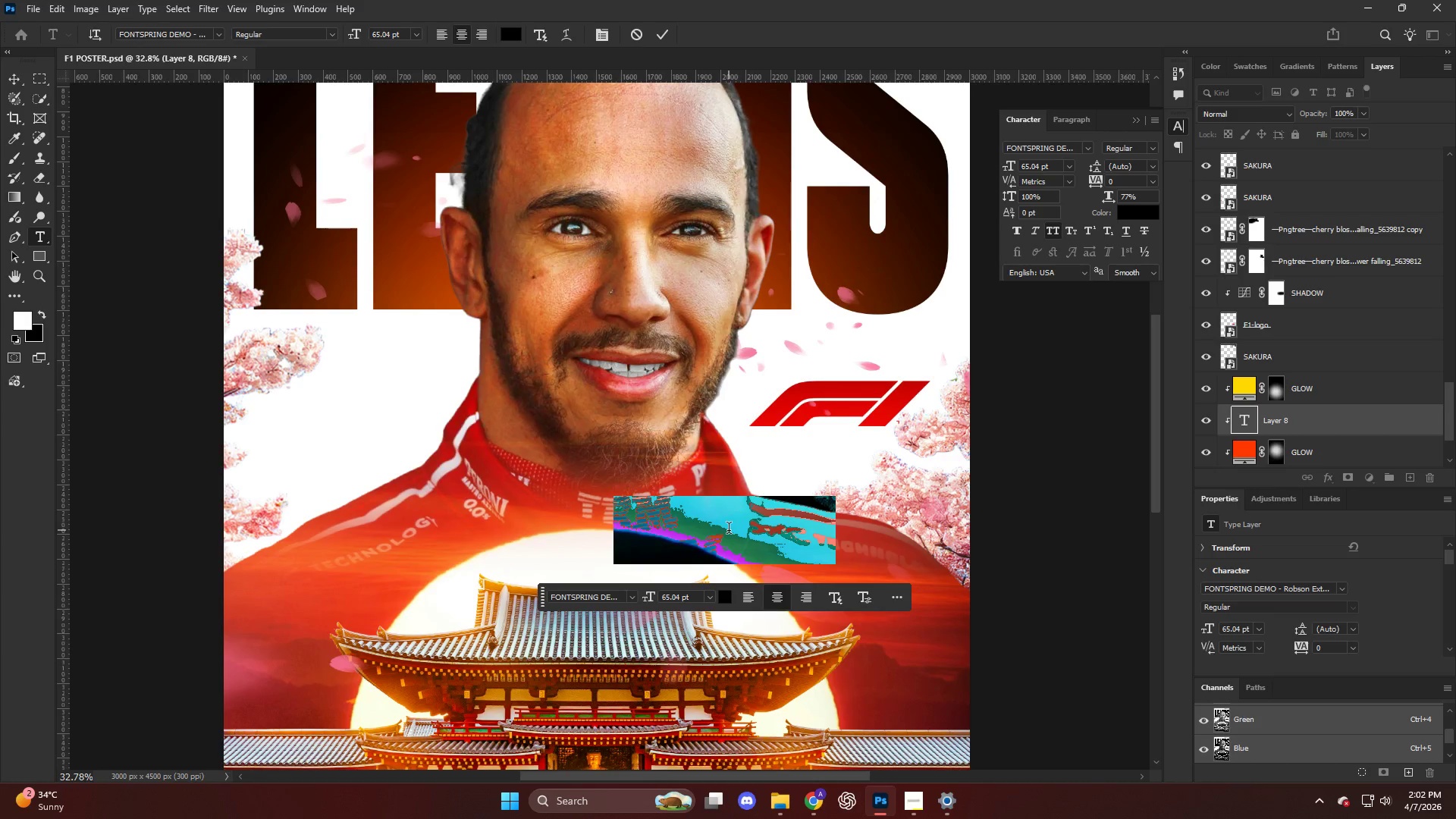 
type(JAPA)
 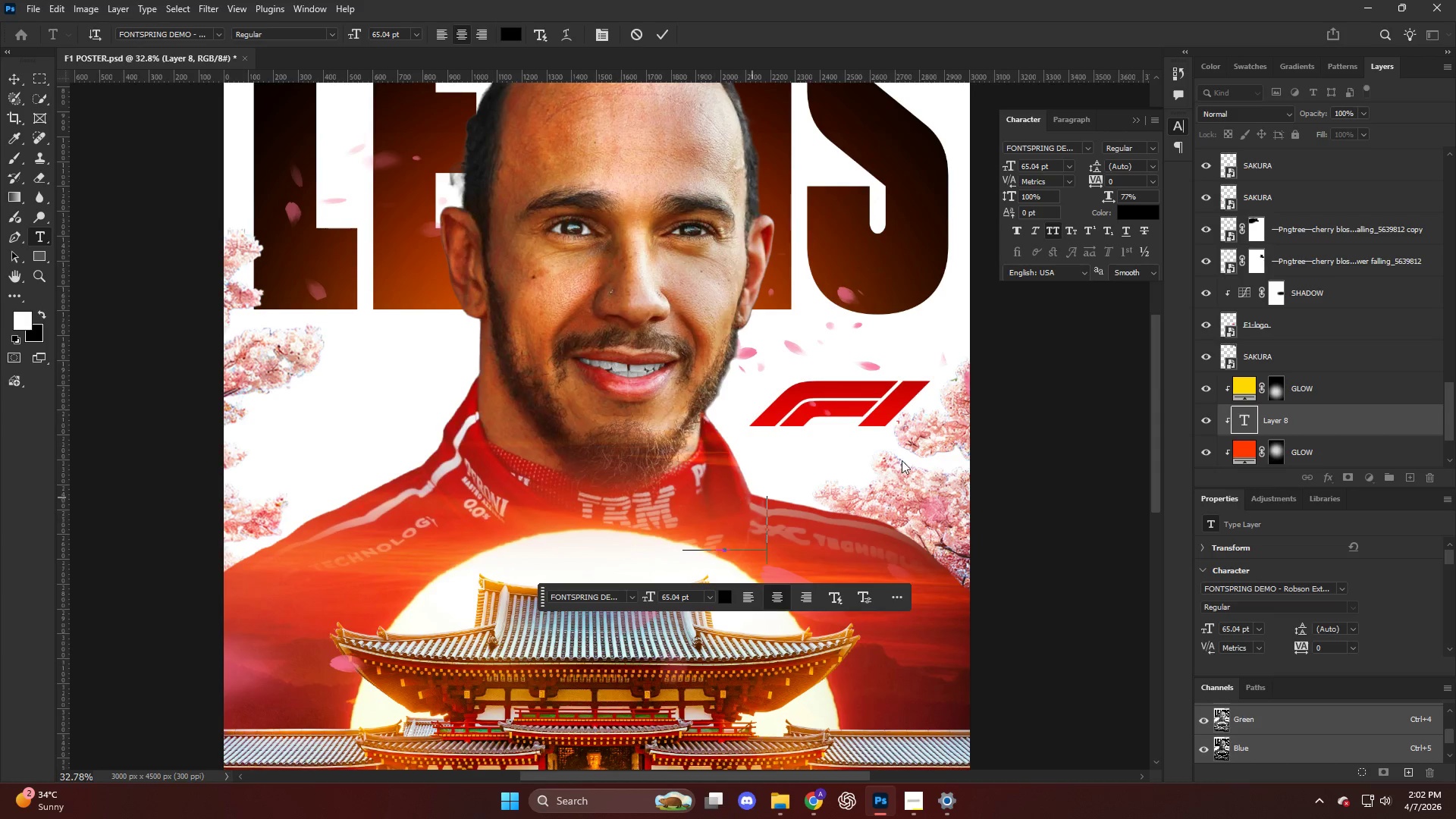 
left_click([1282, 422])
 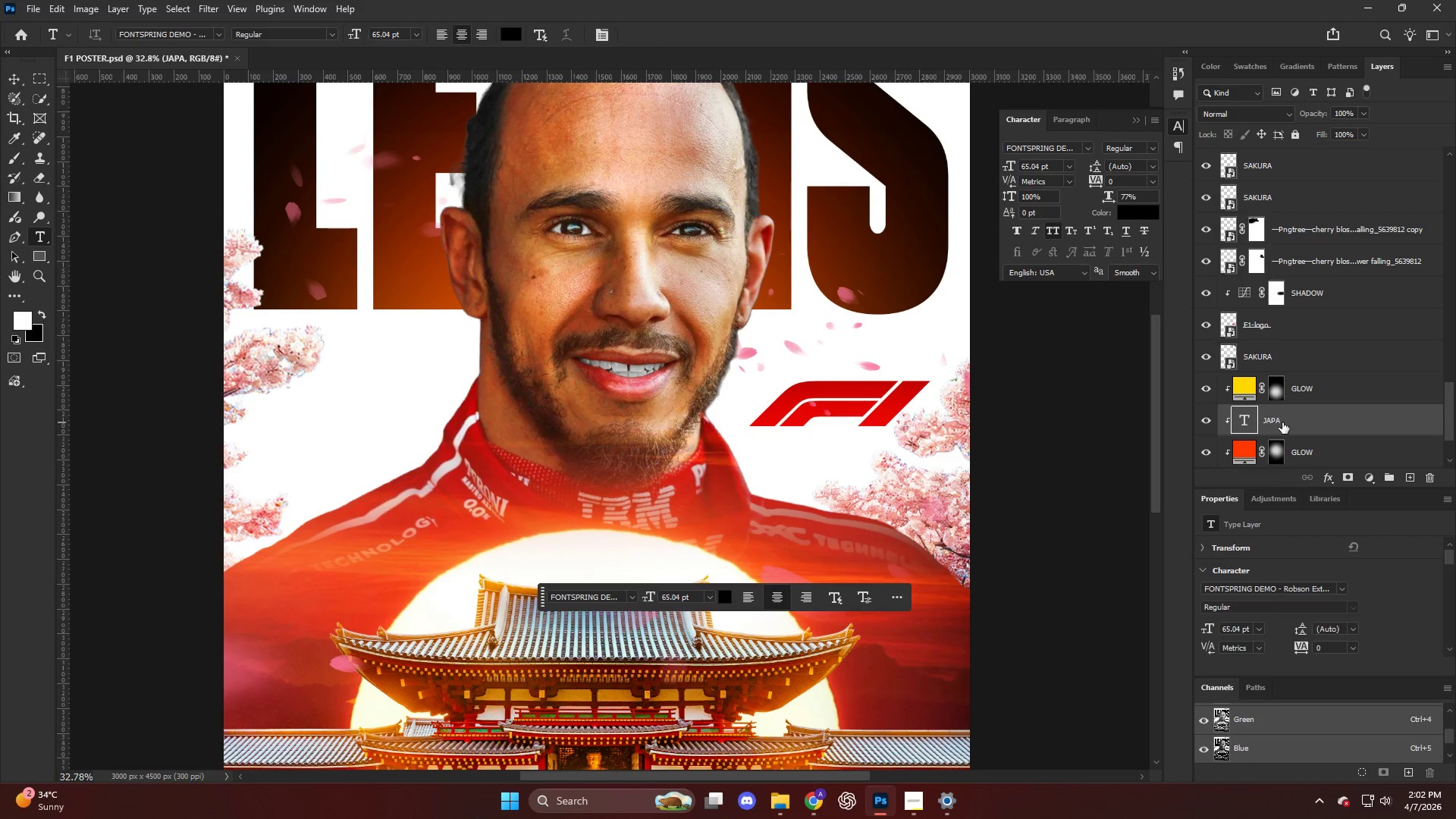 
key(Control+ControlLeft)
 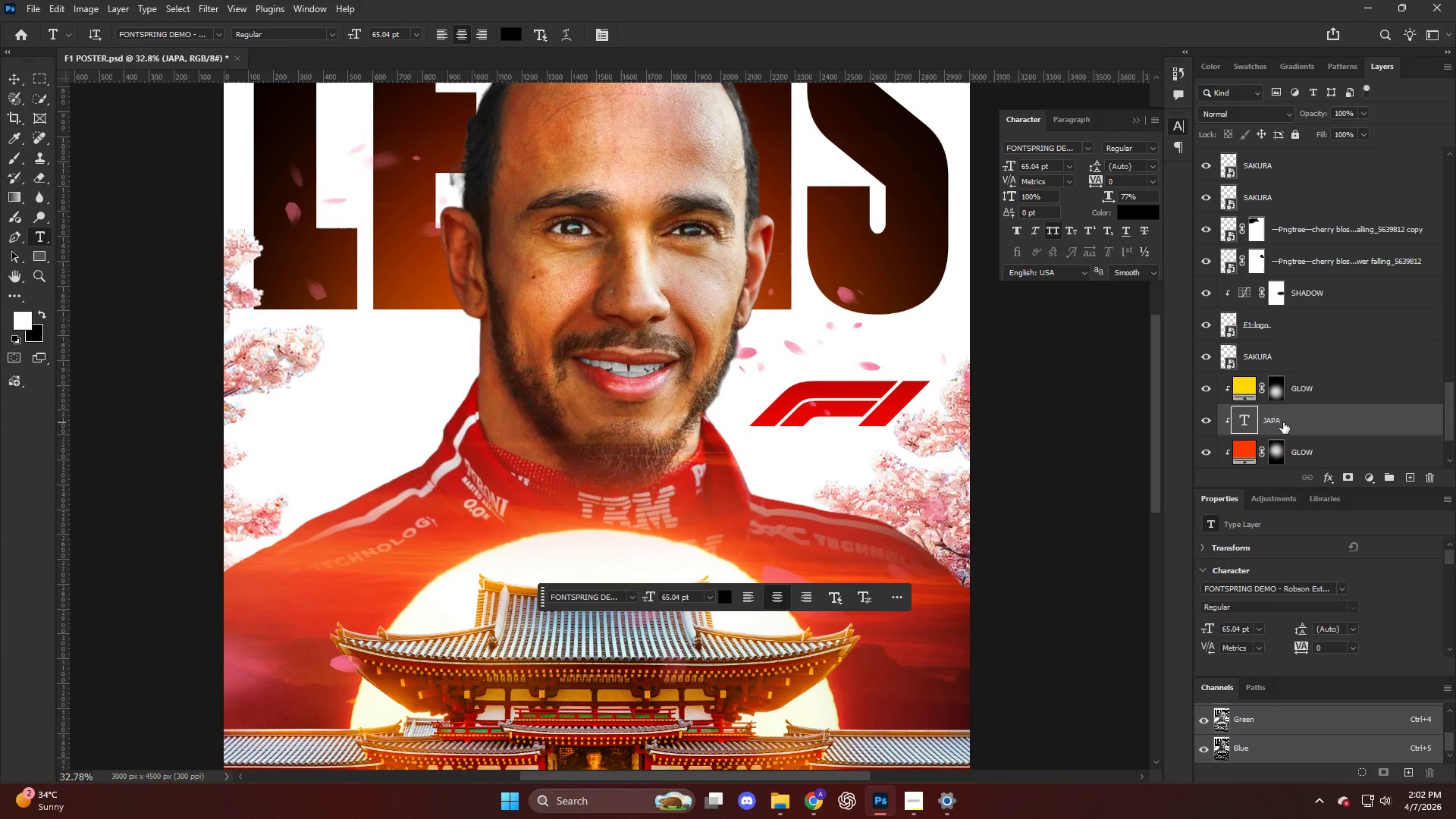 
key(Control+Z)
 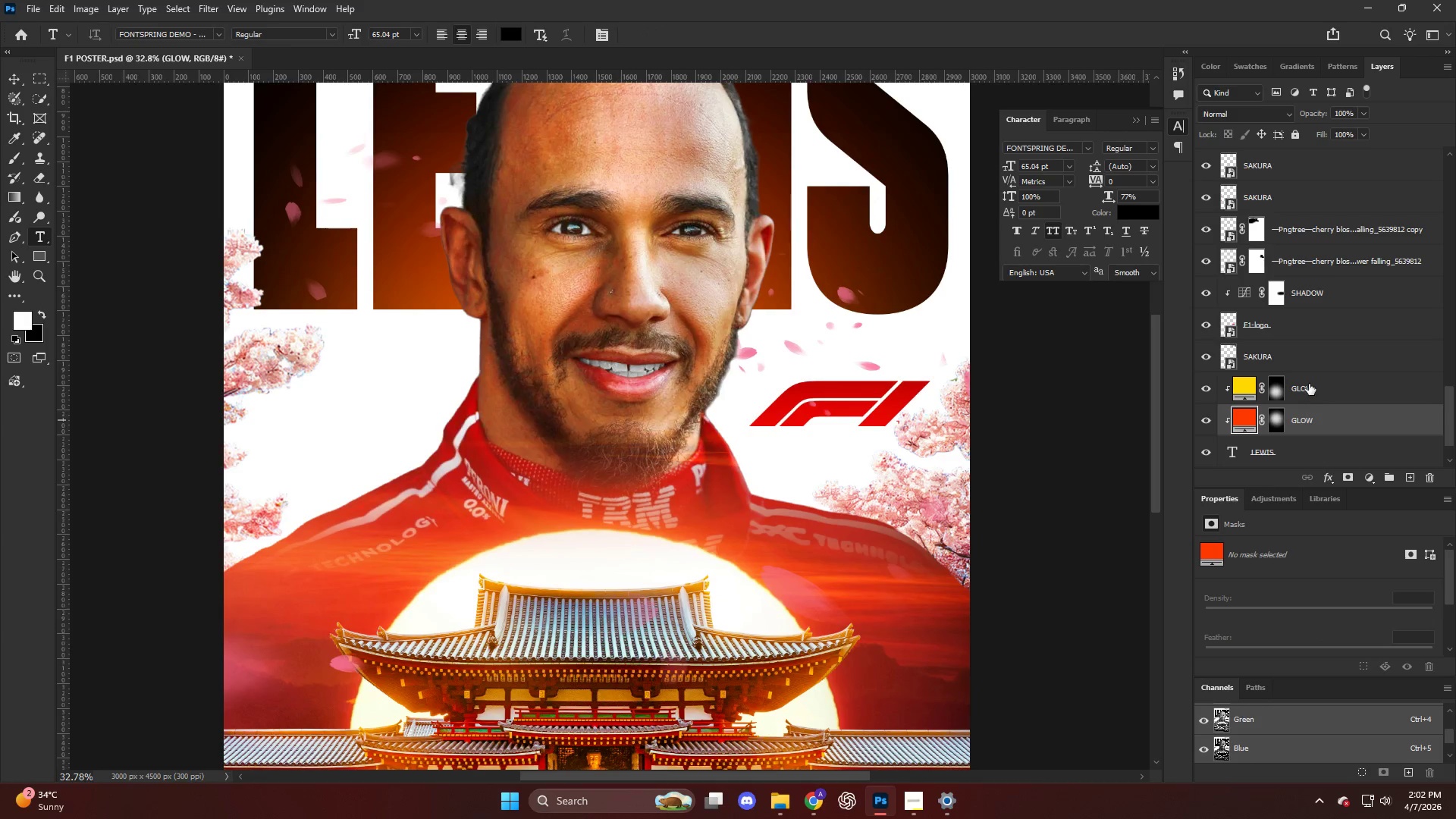 
scroll: coordinate [1308, 358], scroll_direction: up, amount: 38.0
 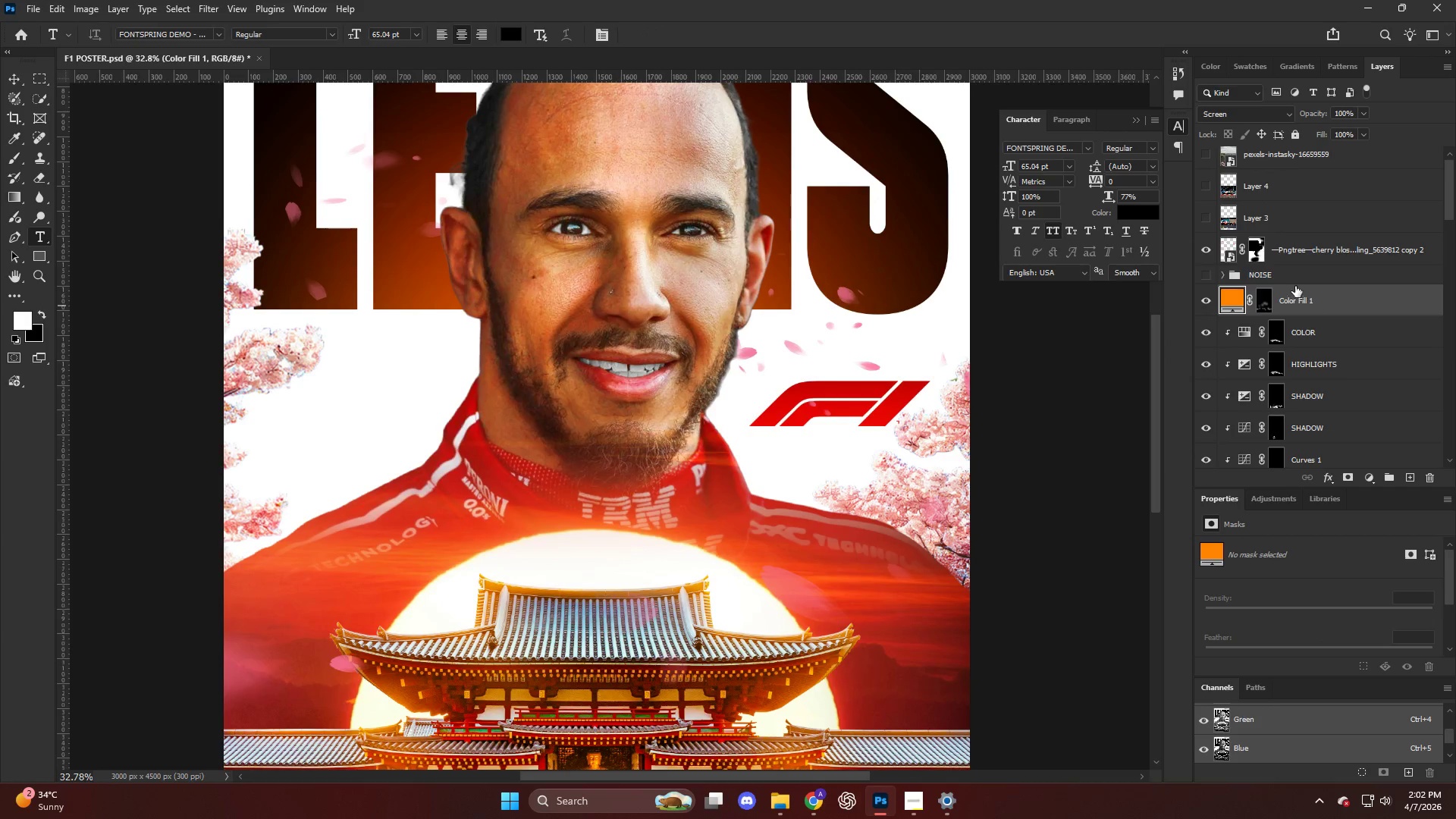 
left_click([1203, 280])
 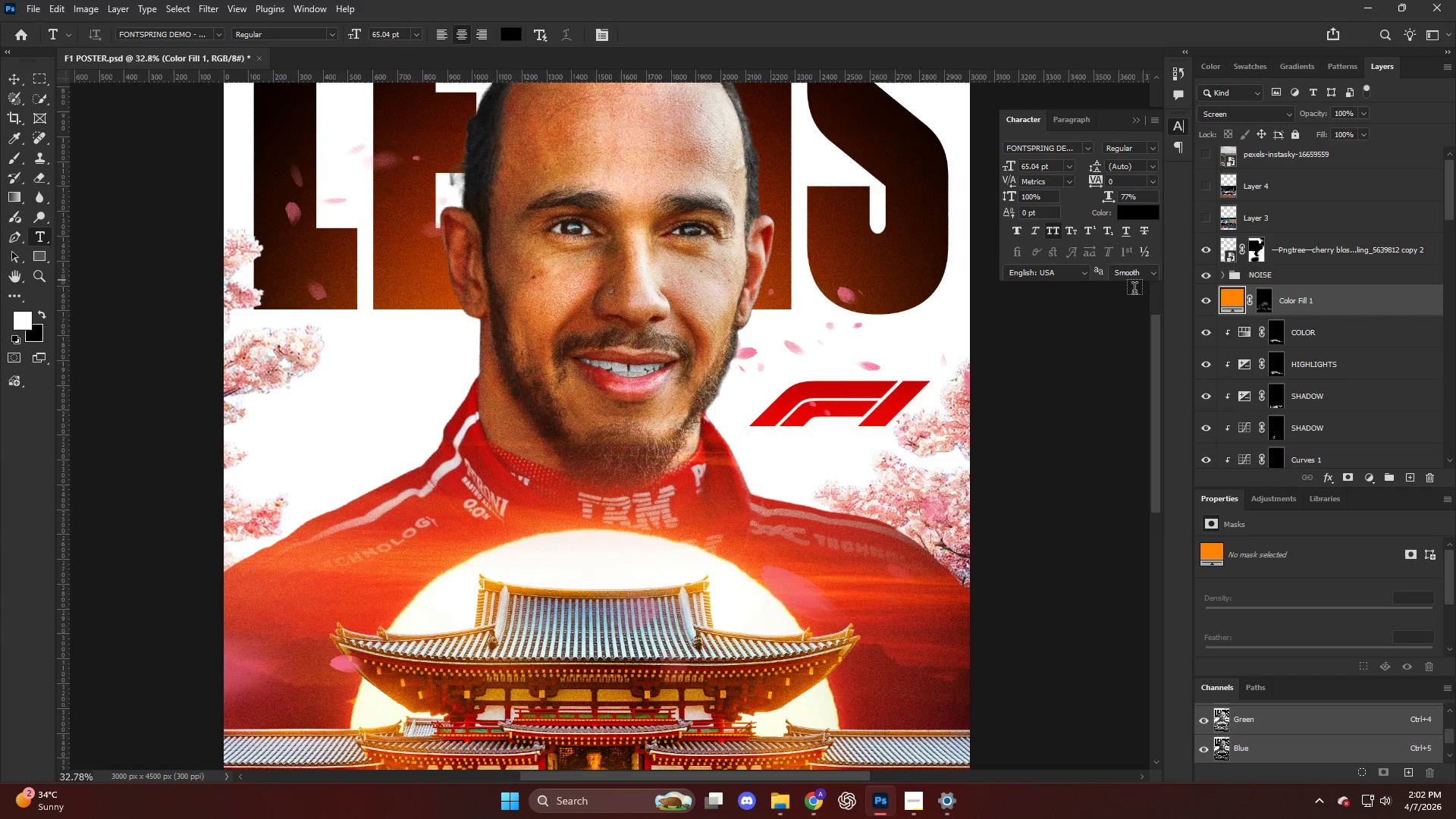 
hold_key(key=AltLeft, duration=0.44)
scroll: coordinate [739, 391], scroll_direction: down, amount: 5.0
 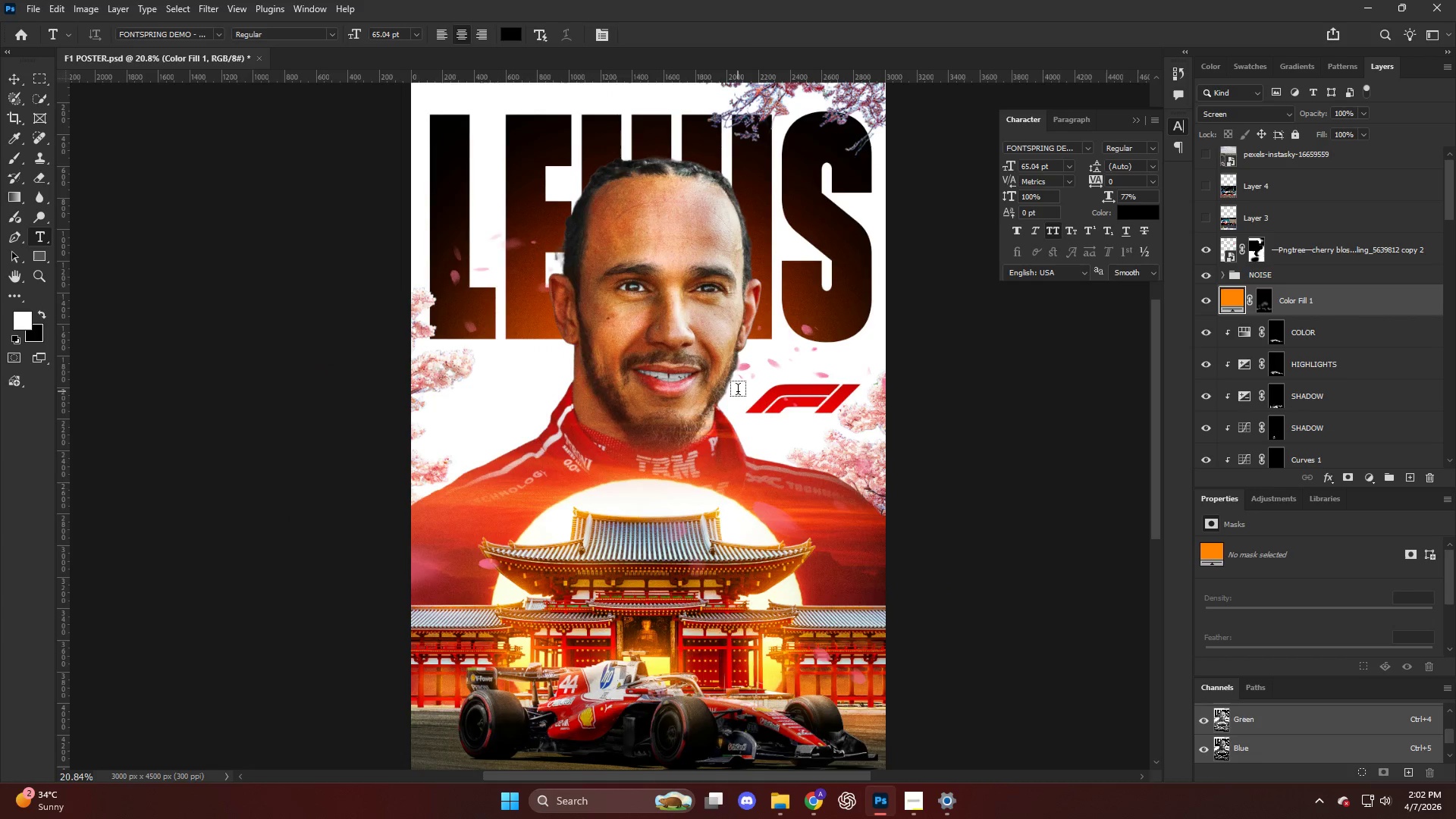 
key(Alt+AltLeft)
 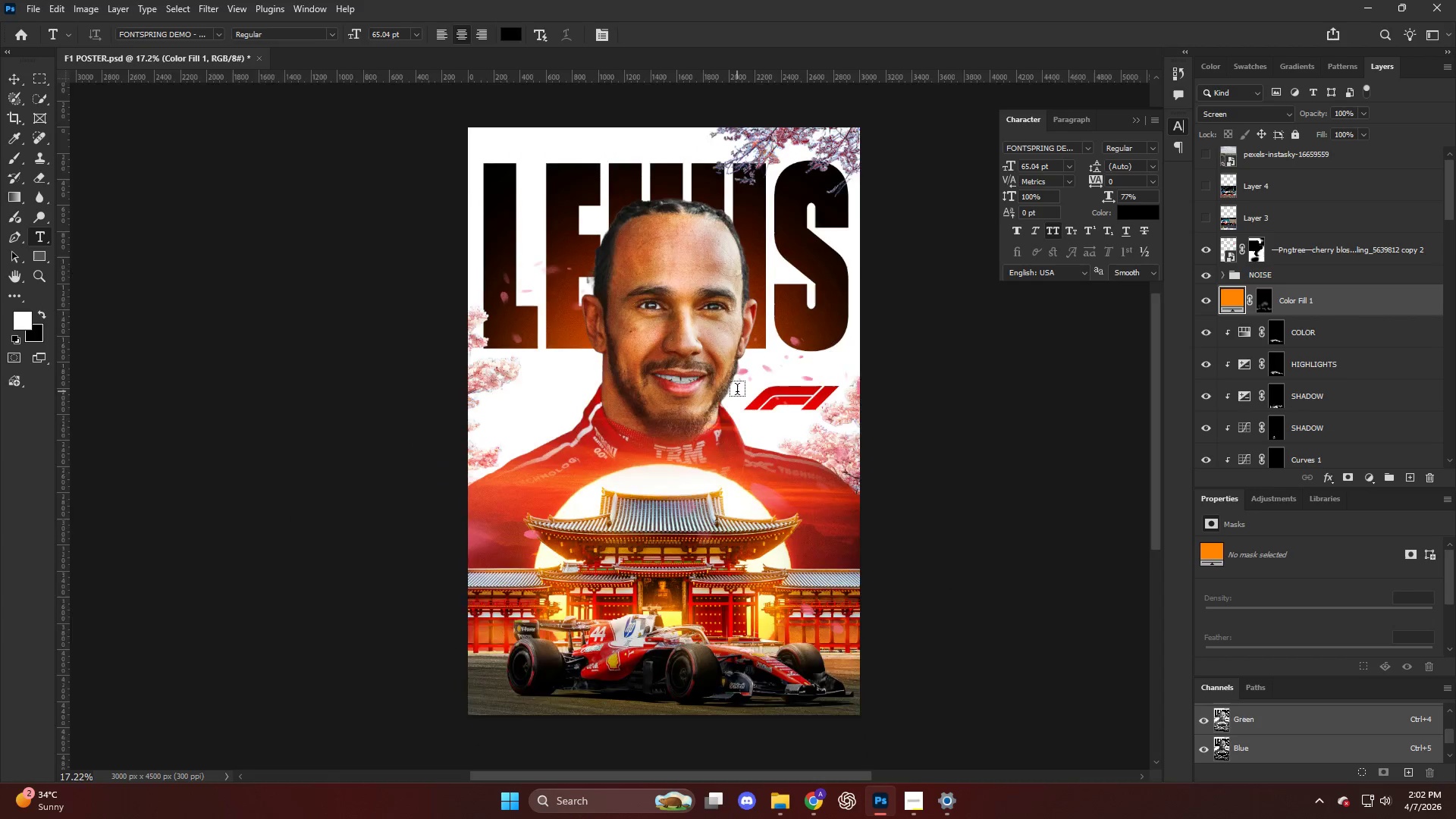 
key(CapsLock)
 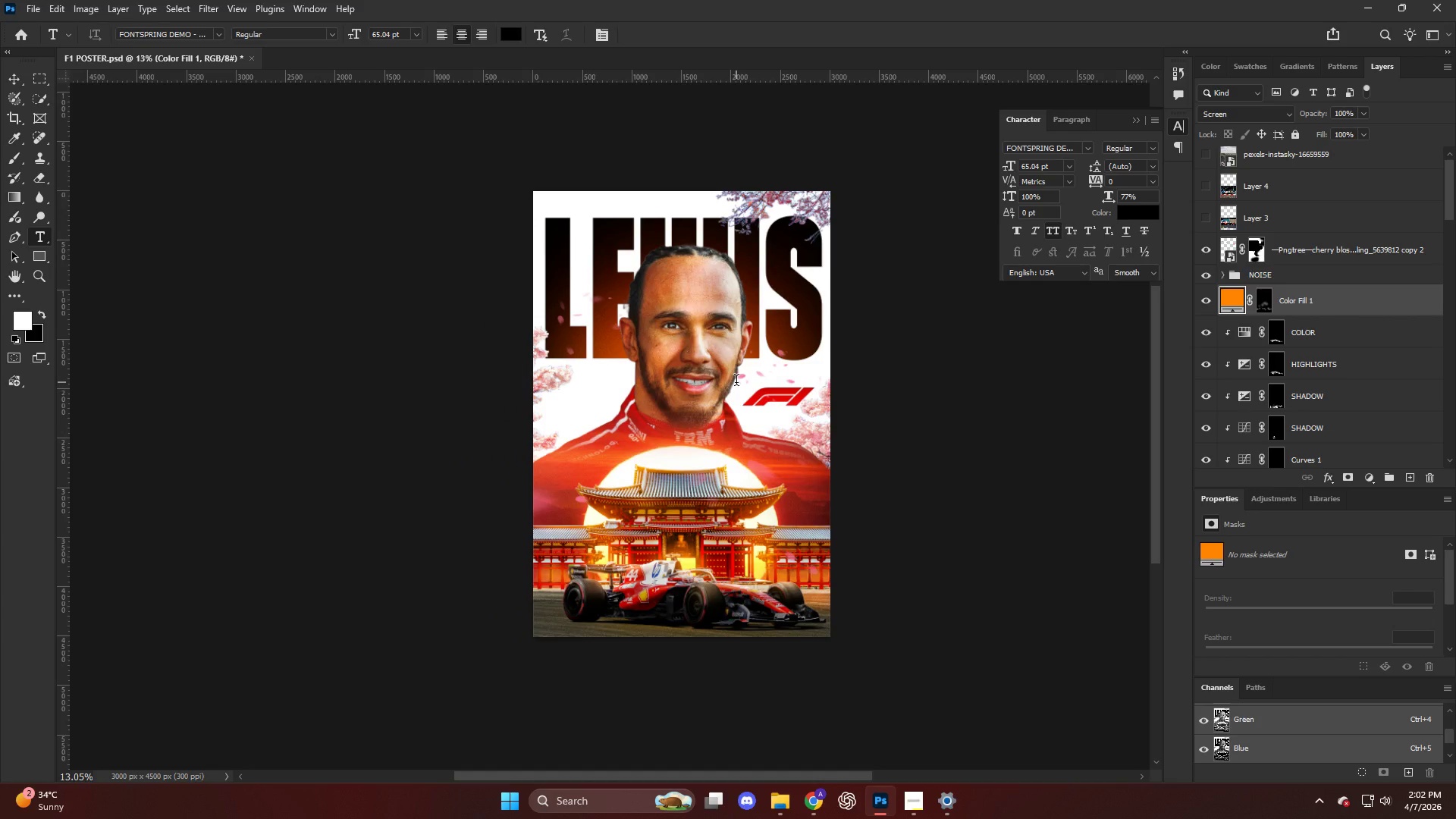 
scroll: coordinate [737, 391], scroll_direction: down, amount: 5.0
 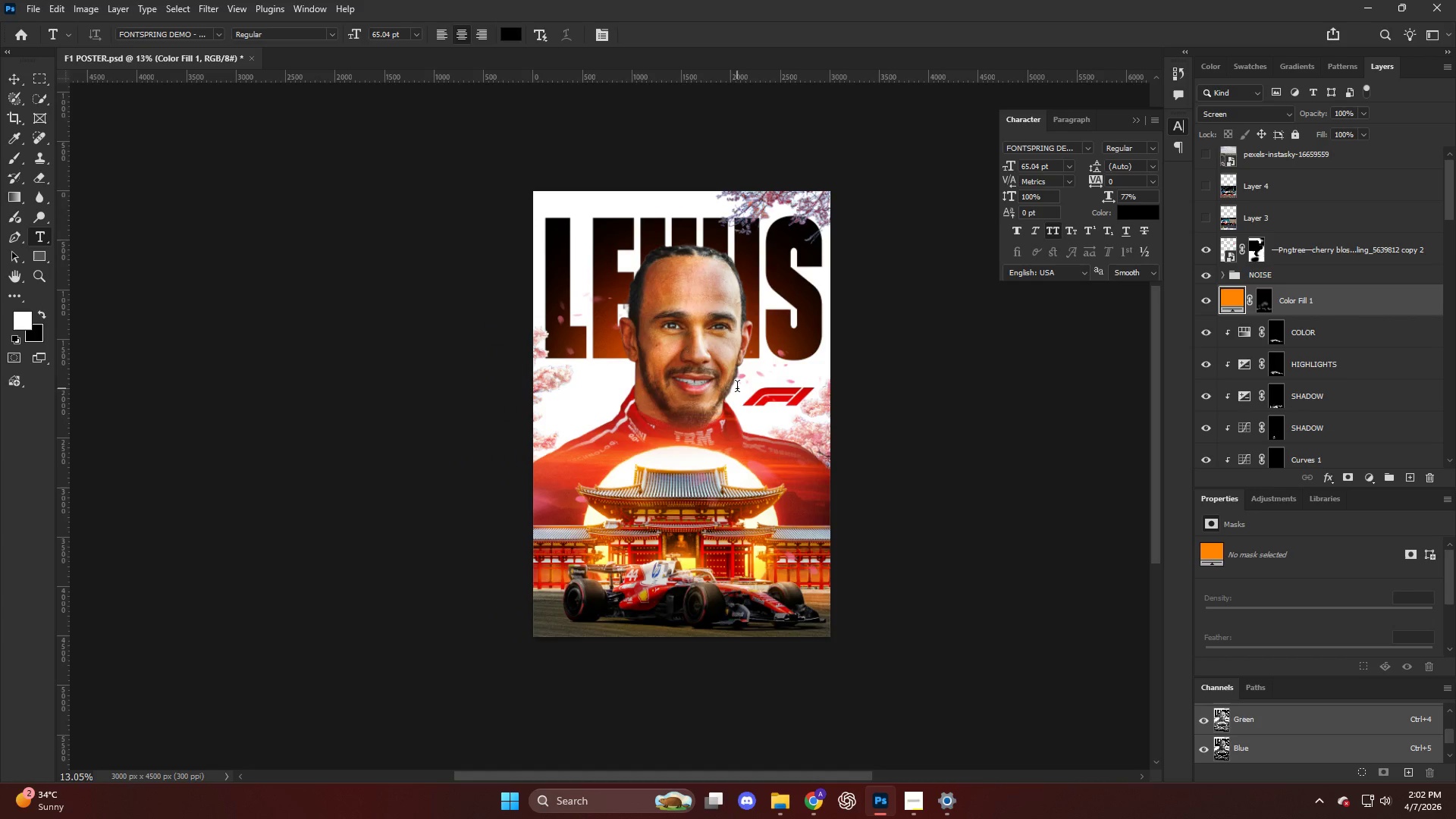 
wait(10.65)
 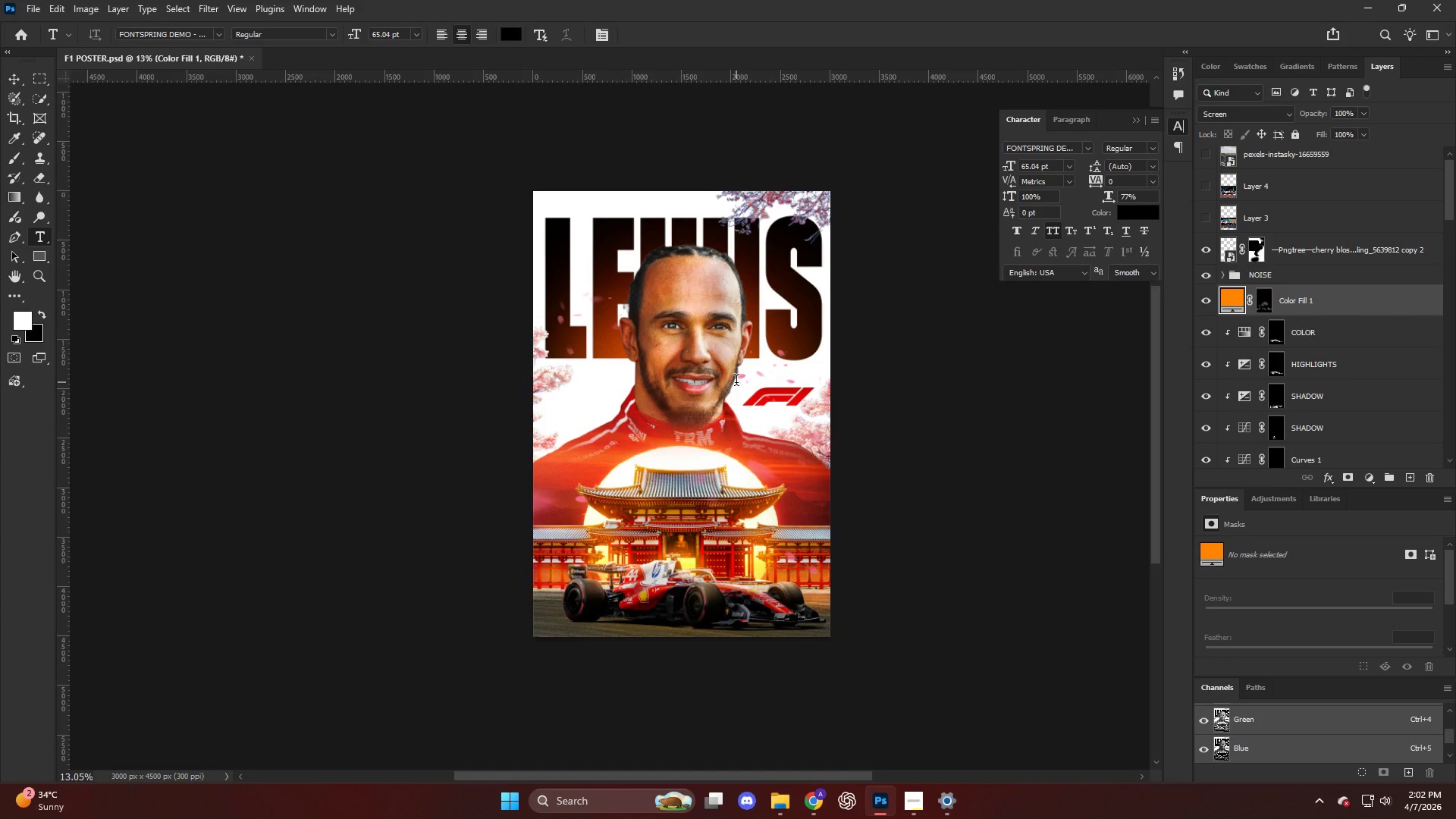 
hold_key(key=AltLeft, duration=0.39)
 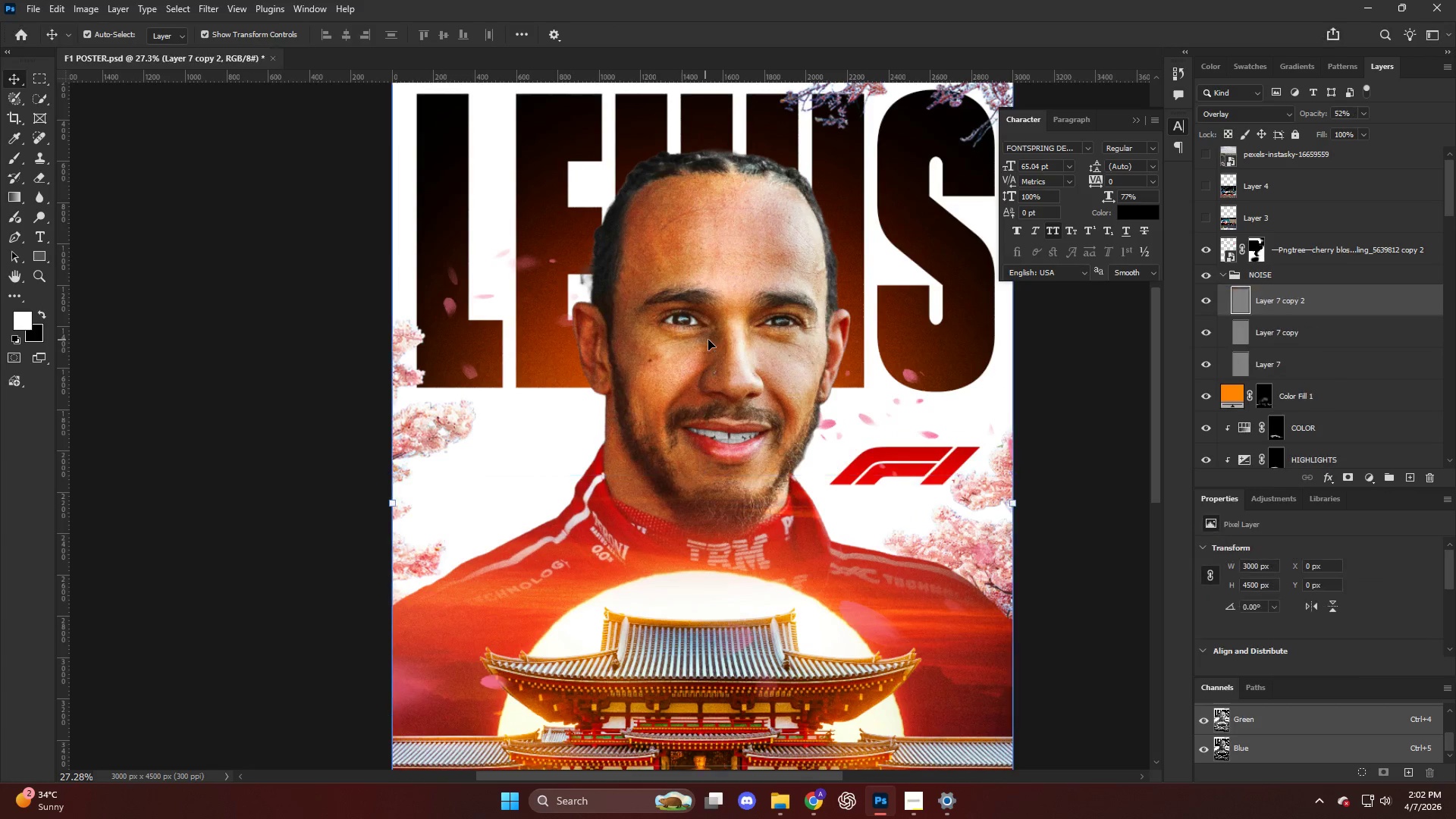 
key(V)
 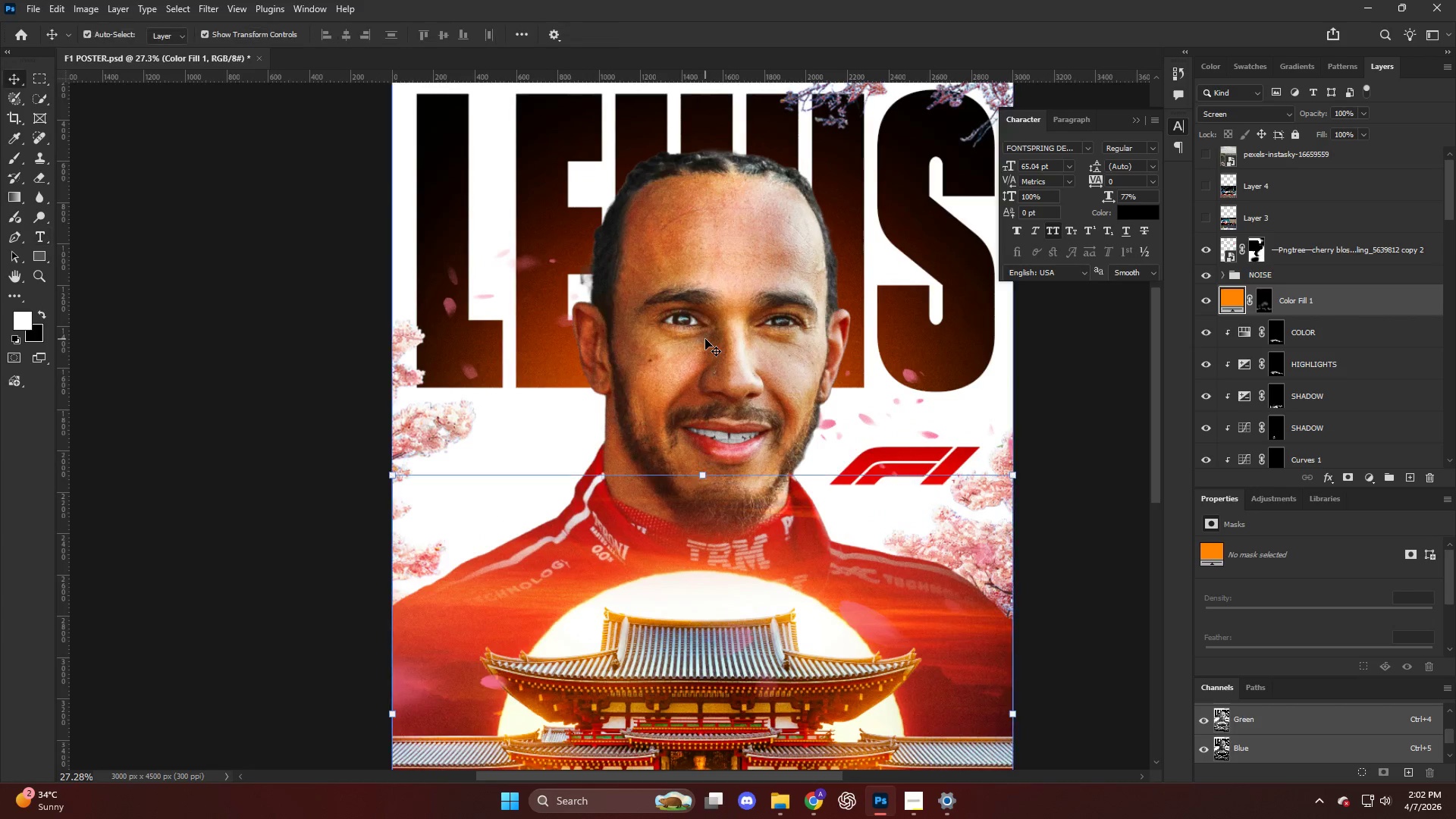 
left_click([705, 340])
 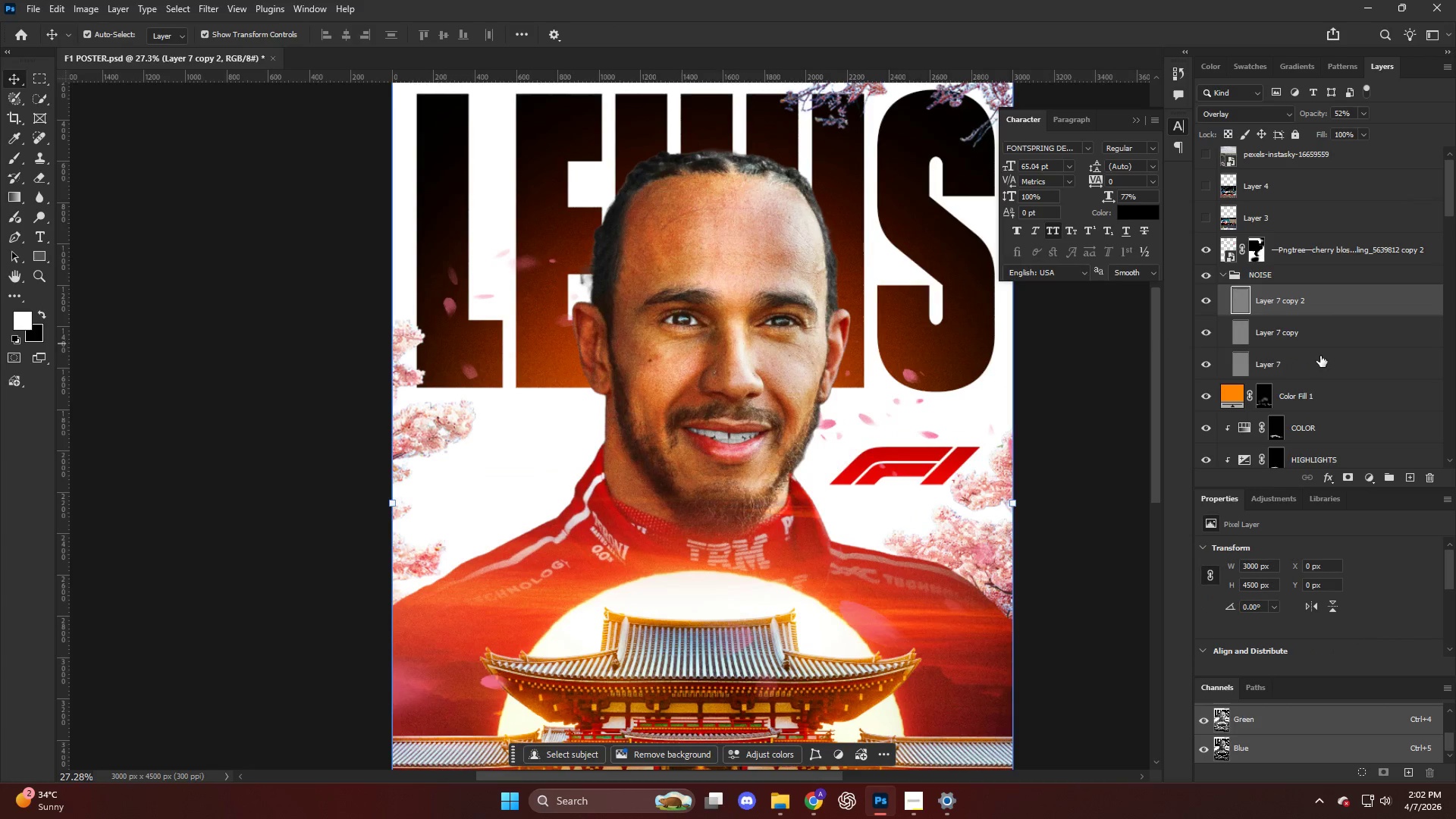 
scroll: coordinate [699, 337], scroll_direction: up, amount: 8.0
 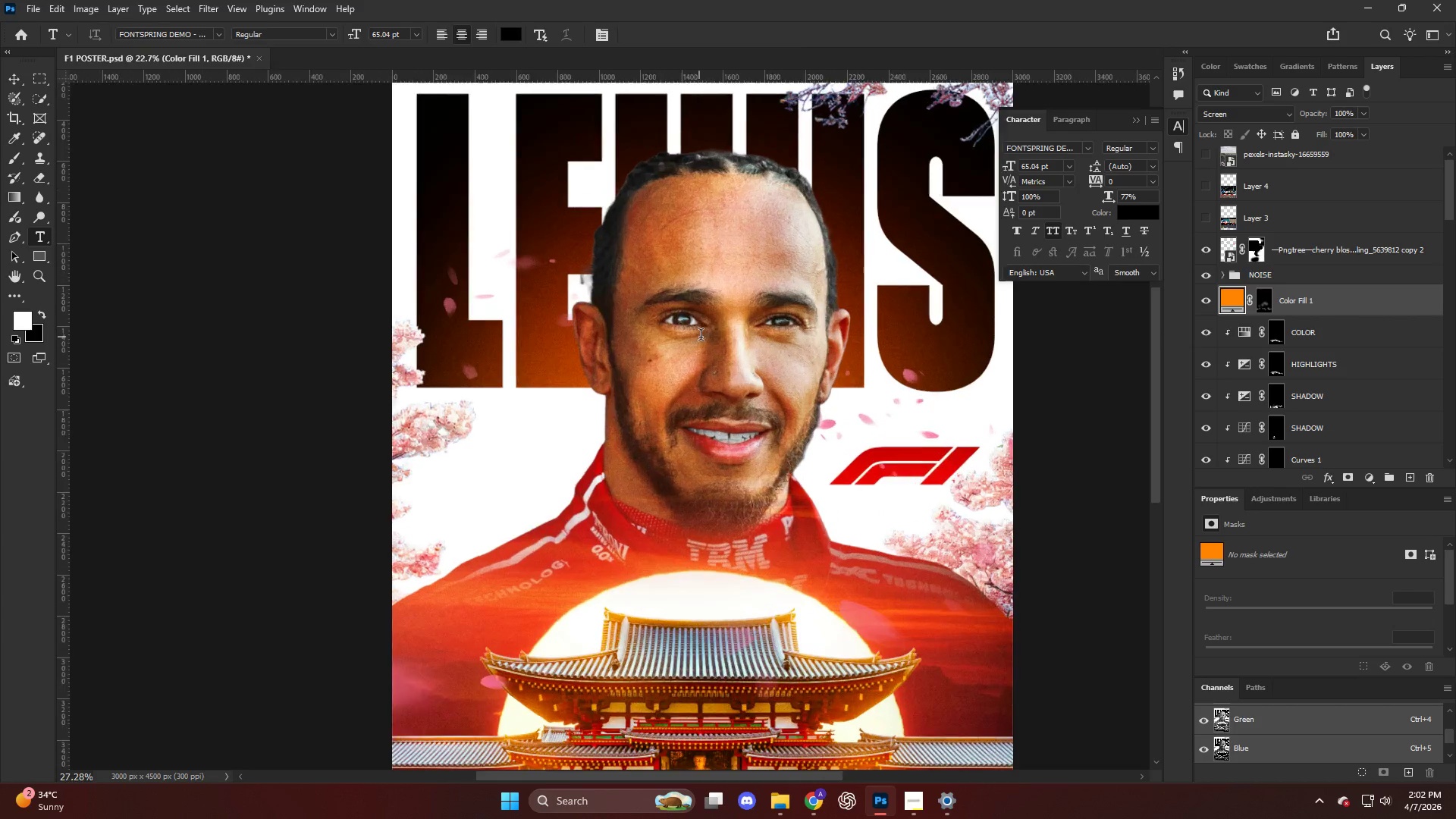 
scroll: coordinate [1315, 364], scroll_direction: down, amount: 32.0
 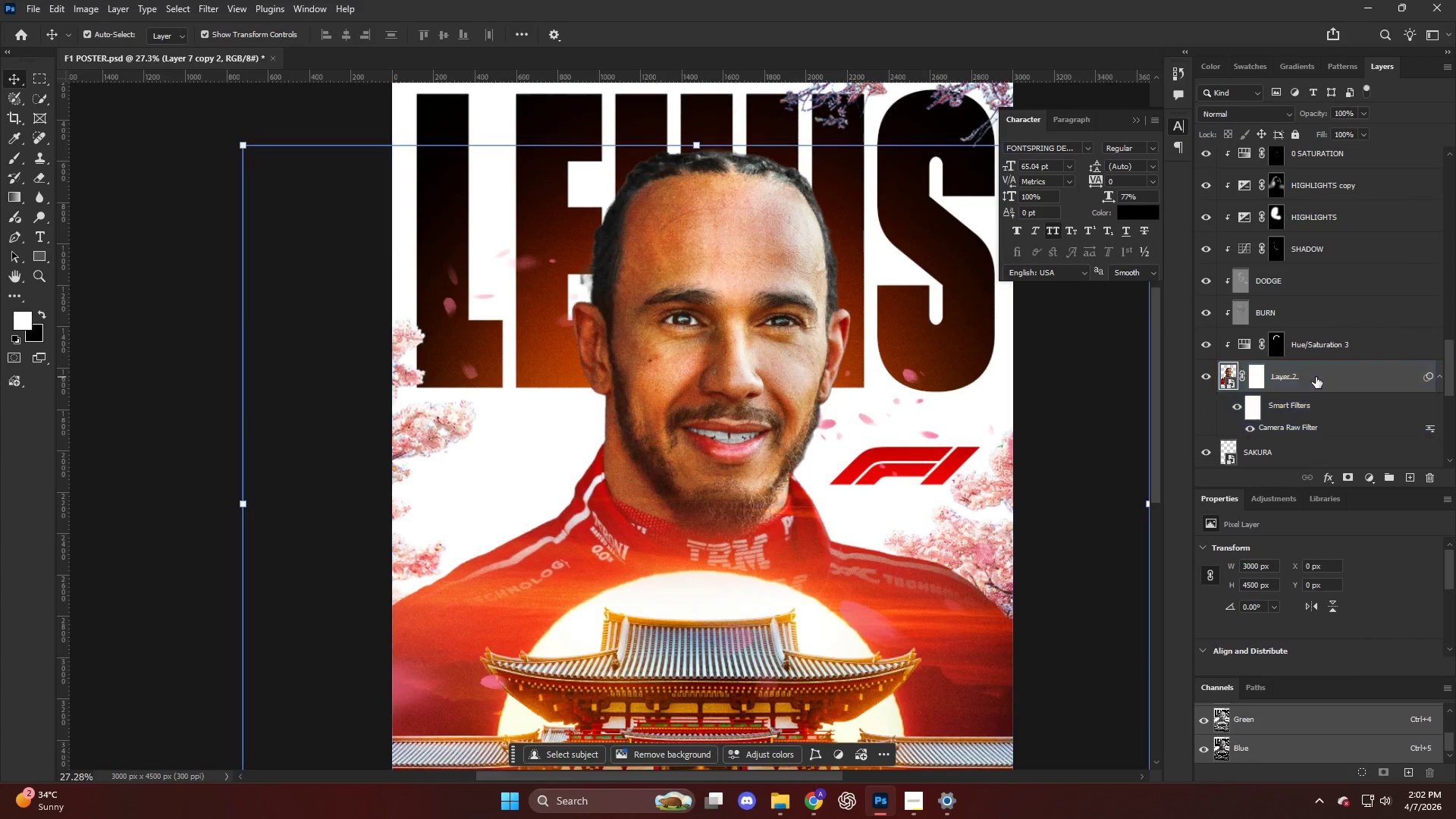 
hold_key(key=AltLeft, duration=0.47)
left_click_drag(start_coordinate=[1324, 370], to_coordinate=[1324, 366])
 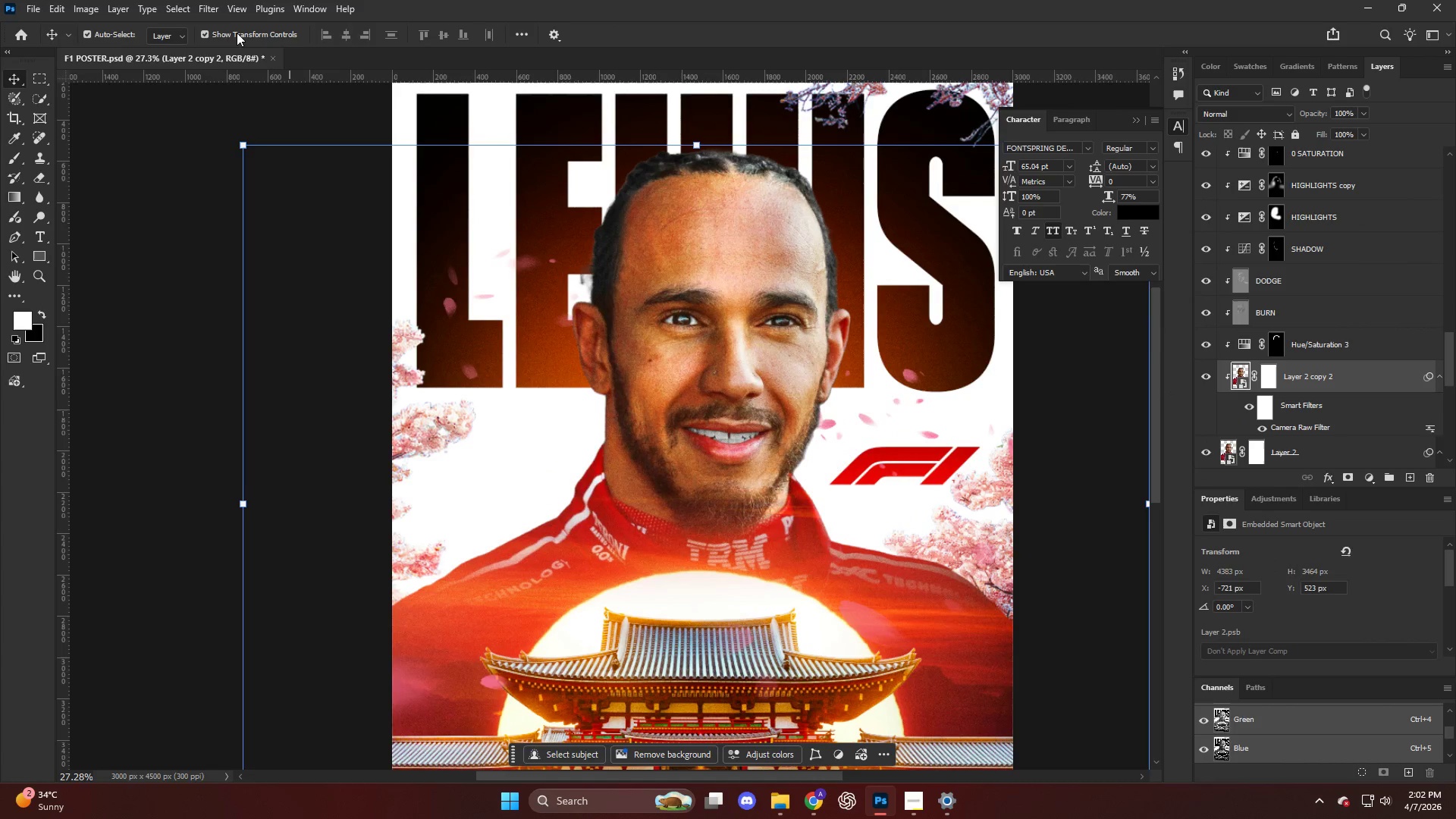 
left_click([214, 14])
 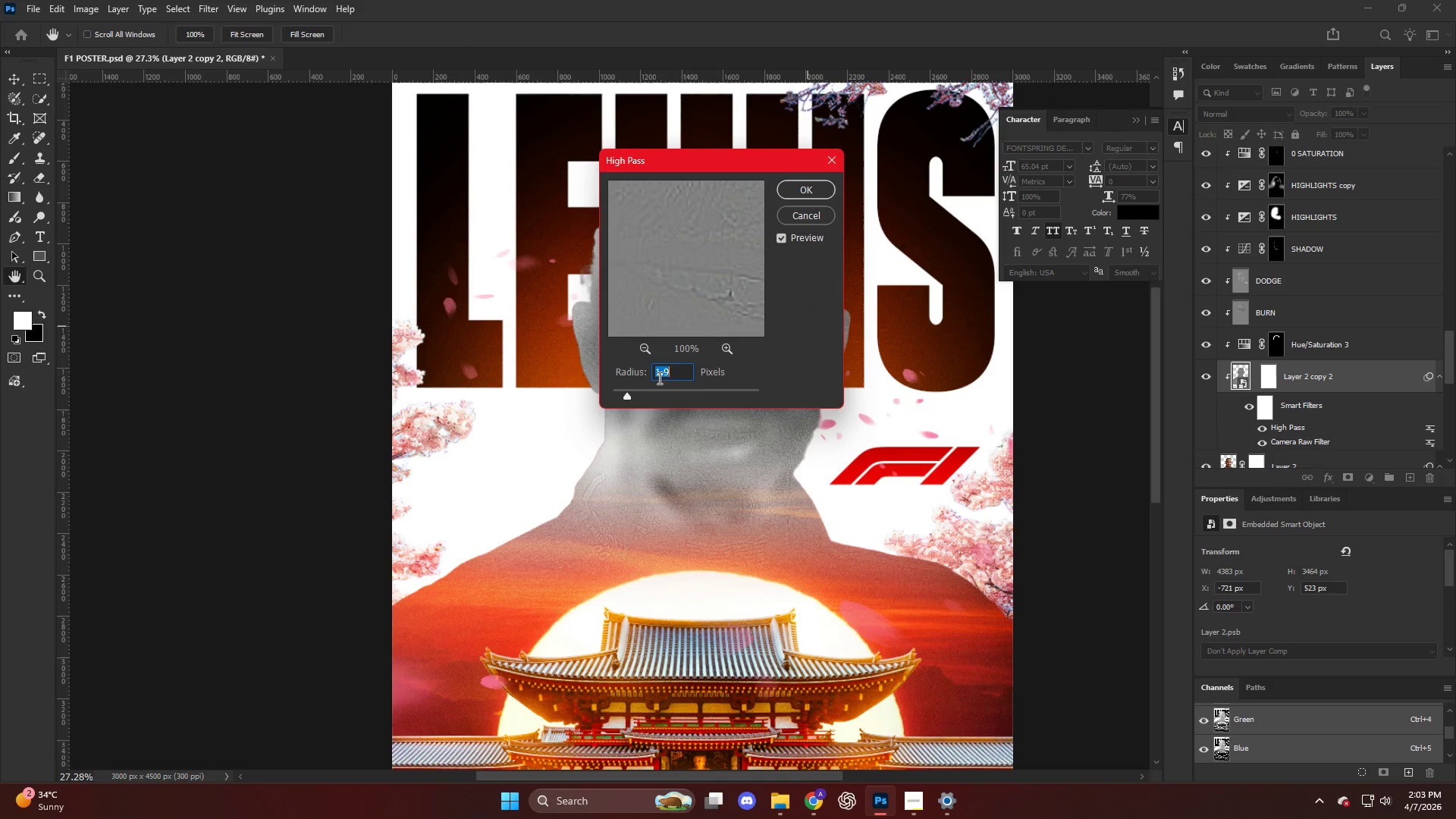 
key(Numpad3)
 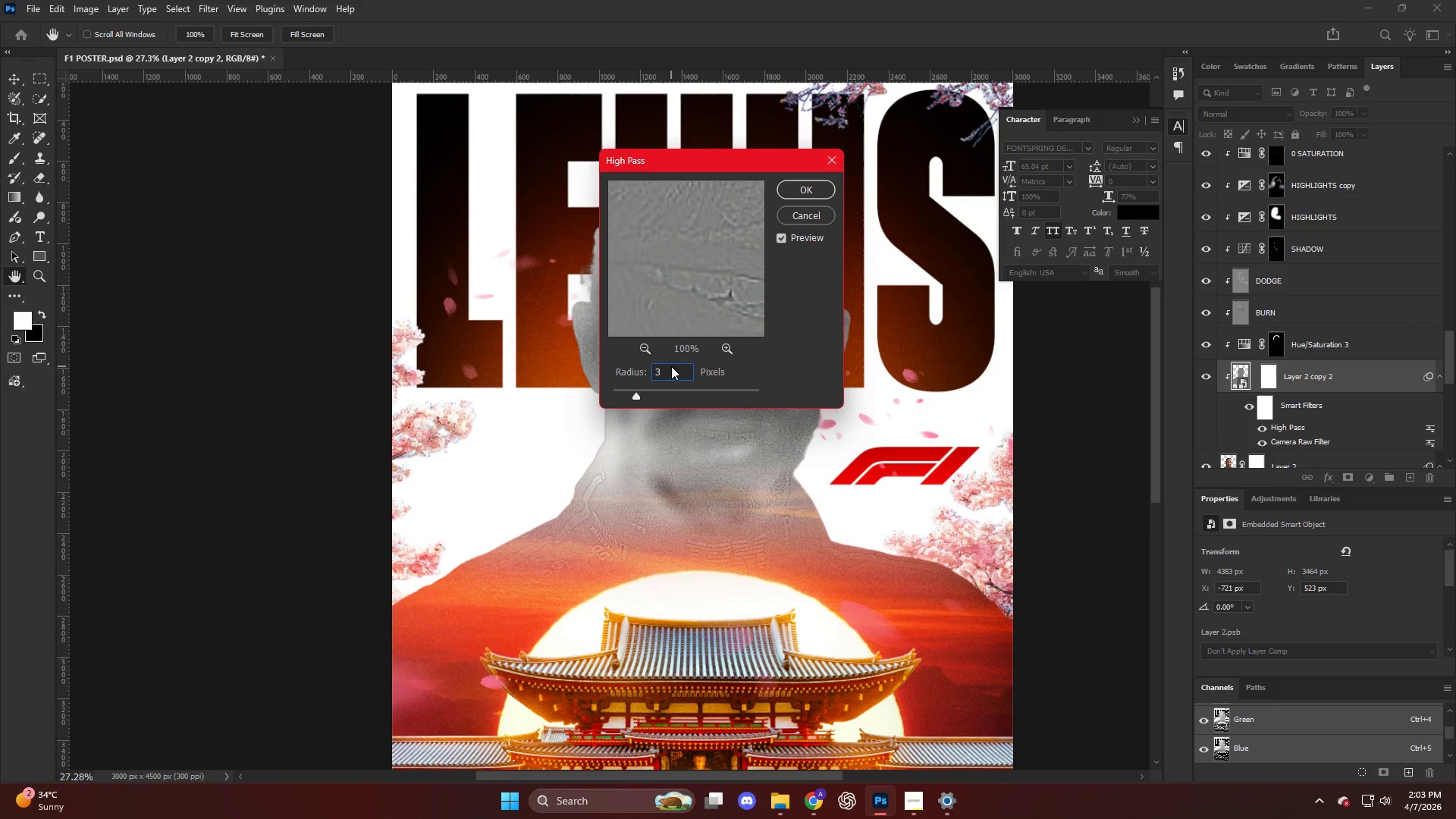 
key(NumpadEnter)
 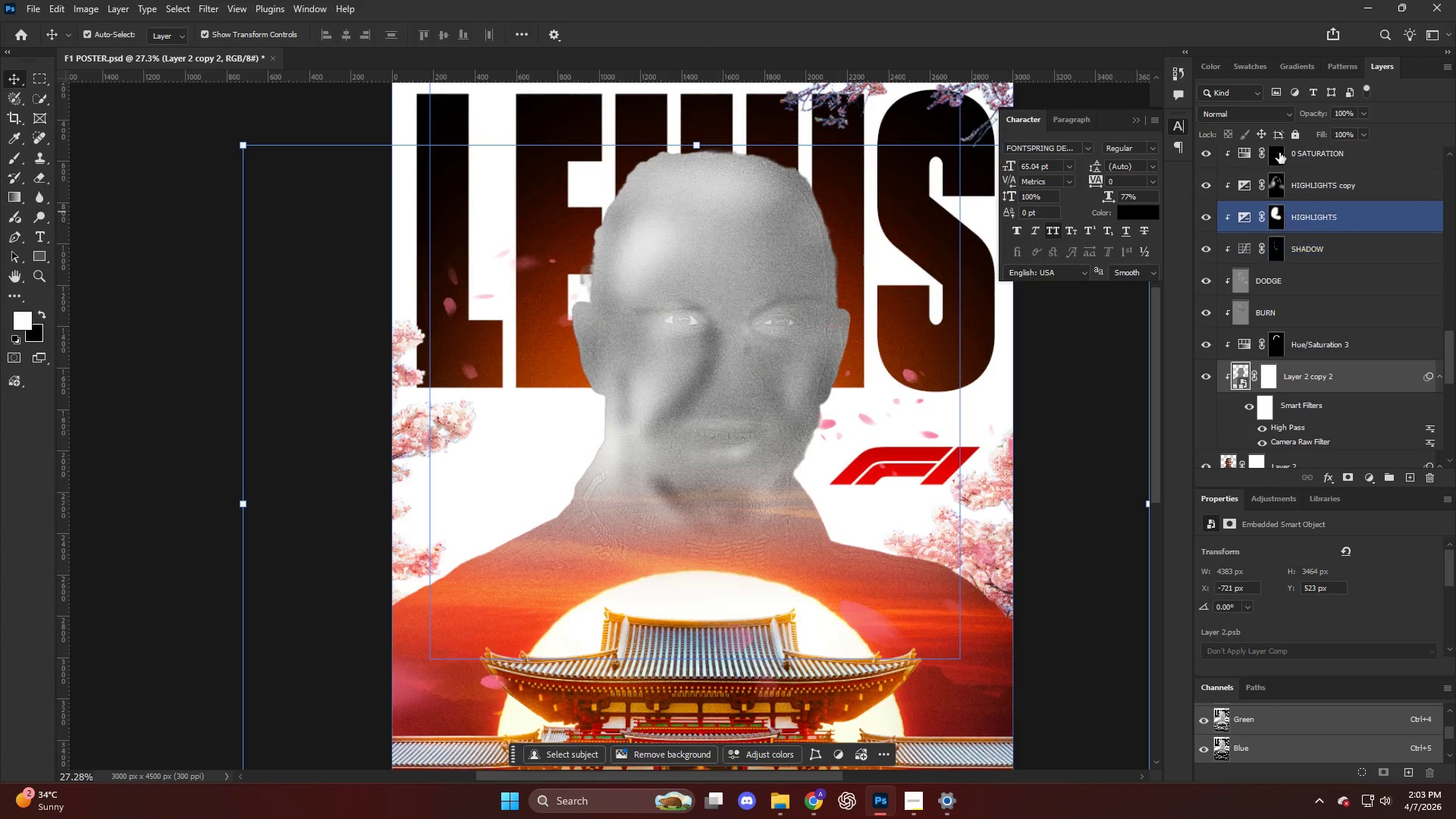 
left_click([1248, 122])
 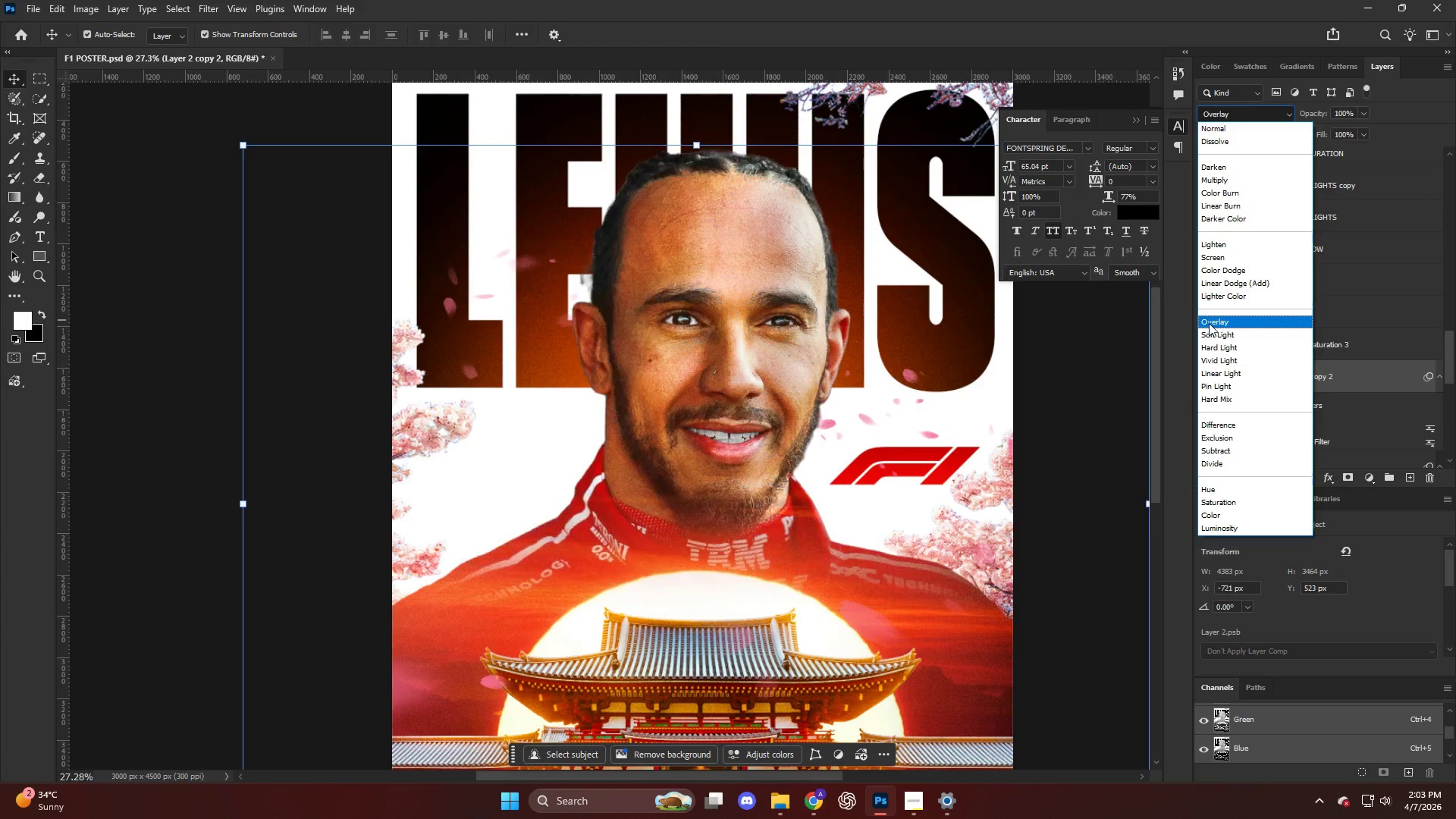 
left_click([1209, 323])
 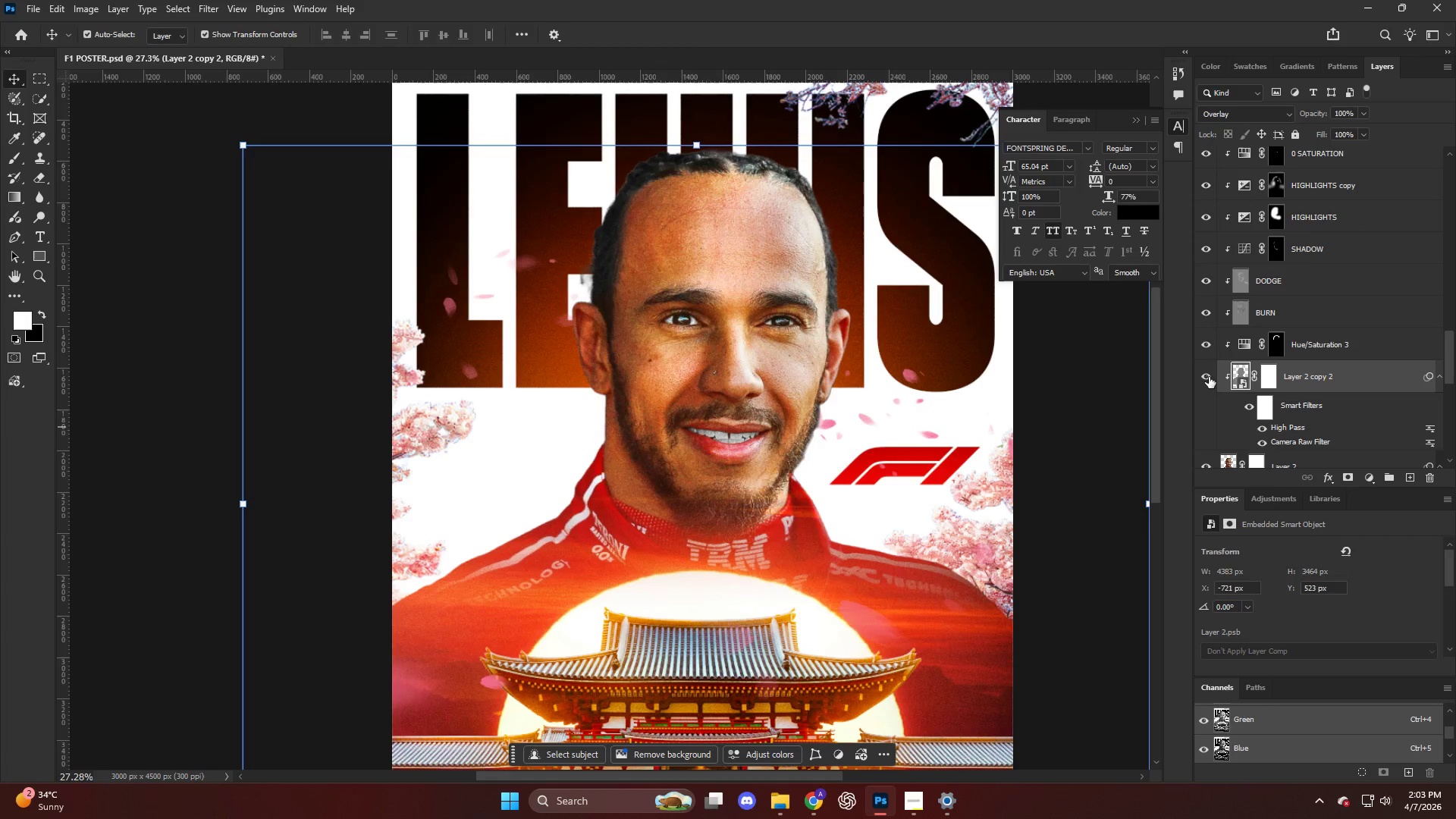 
left_click([1206, 374])
 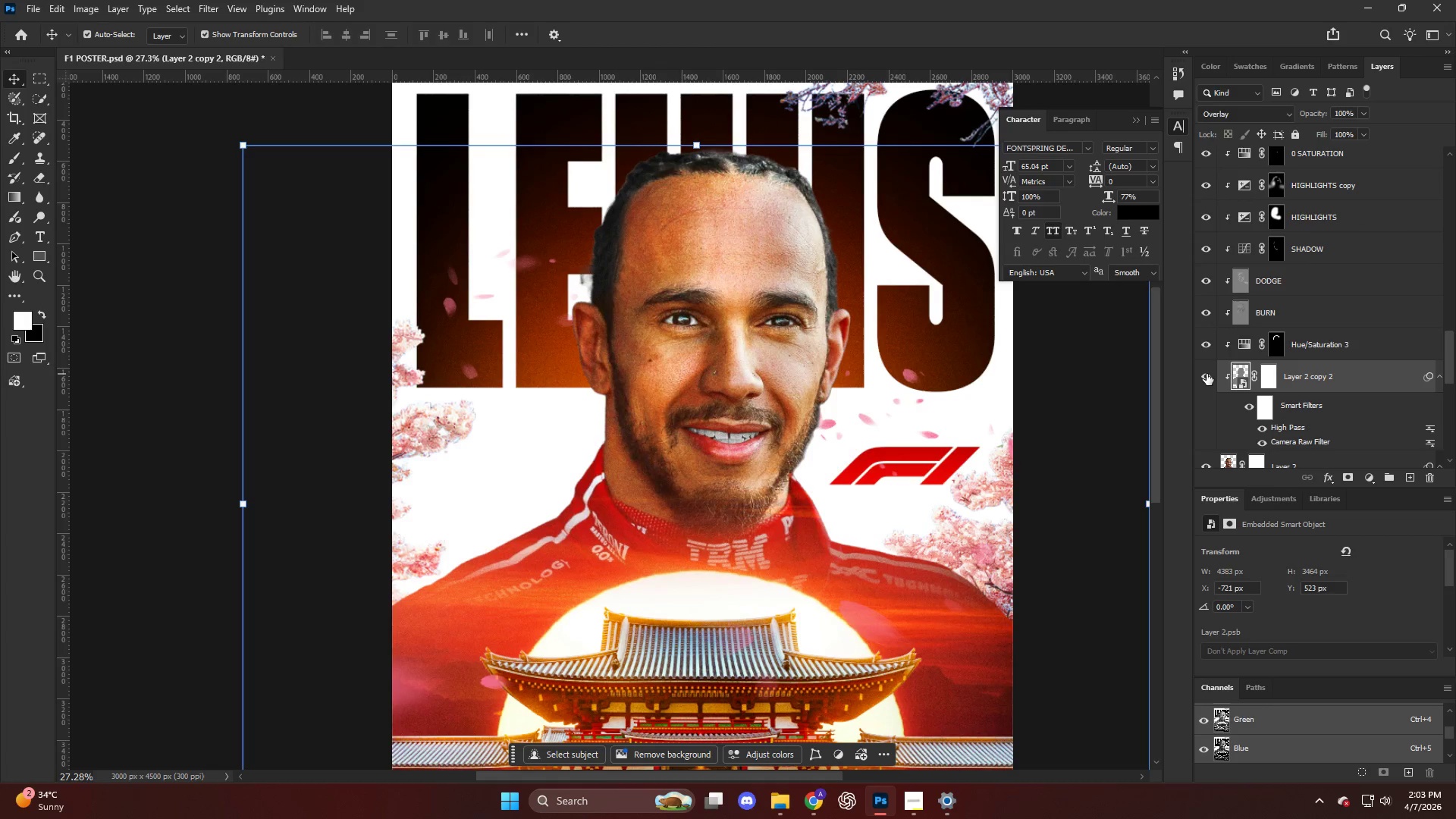 
left_click([1208, 375])
 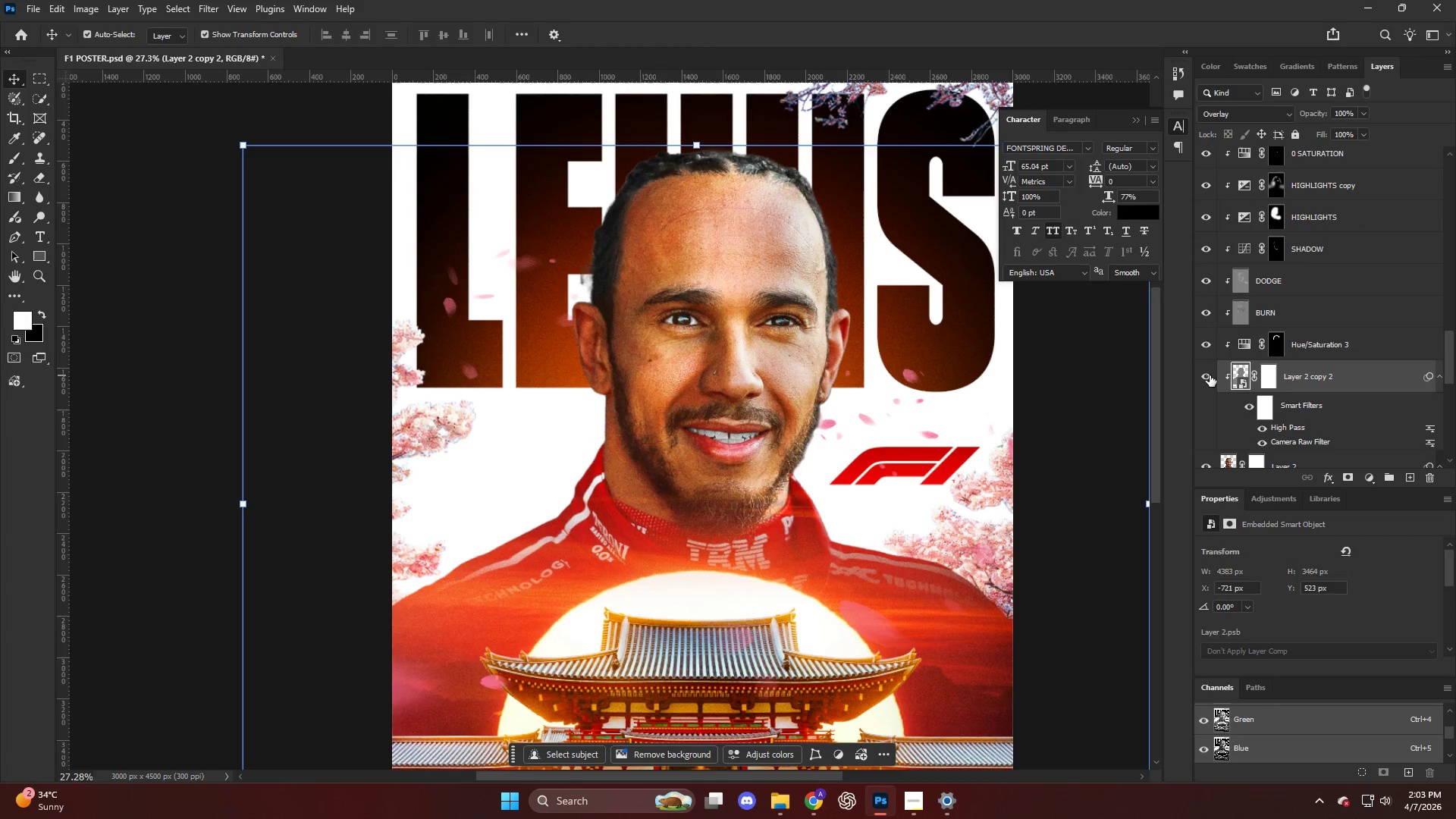 
hold_key(key=AltLeft, duration=0.33)
 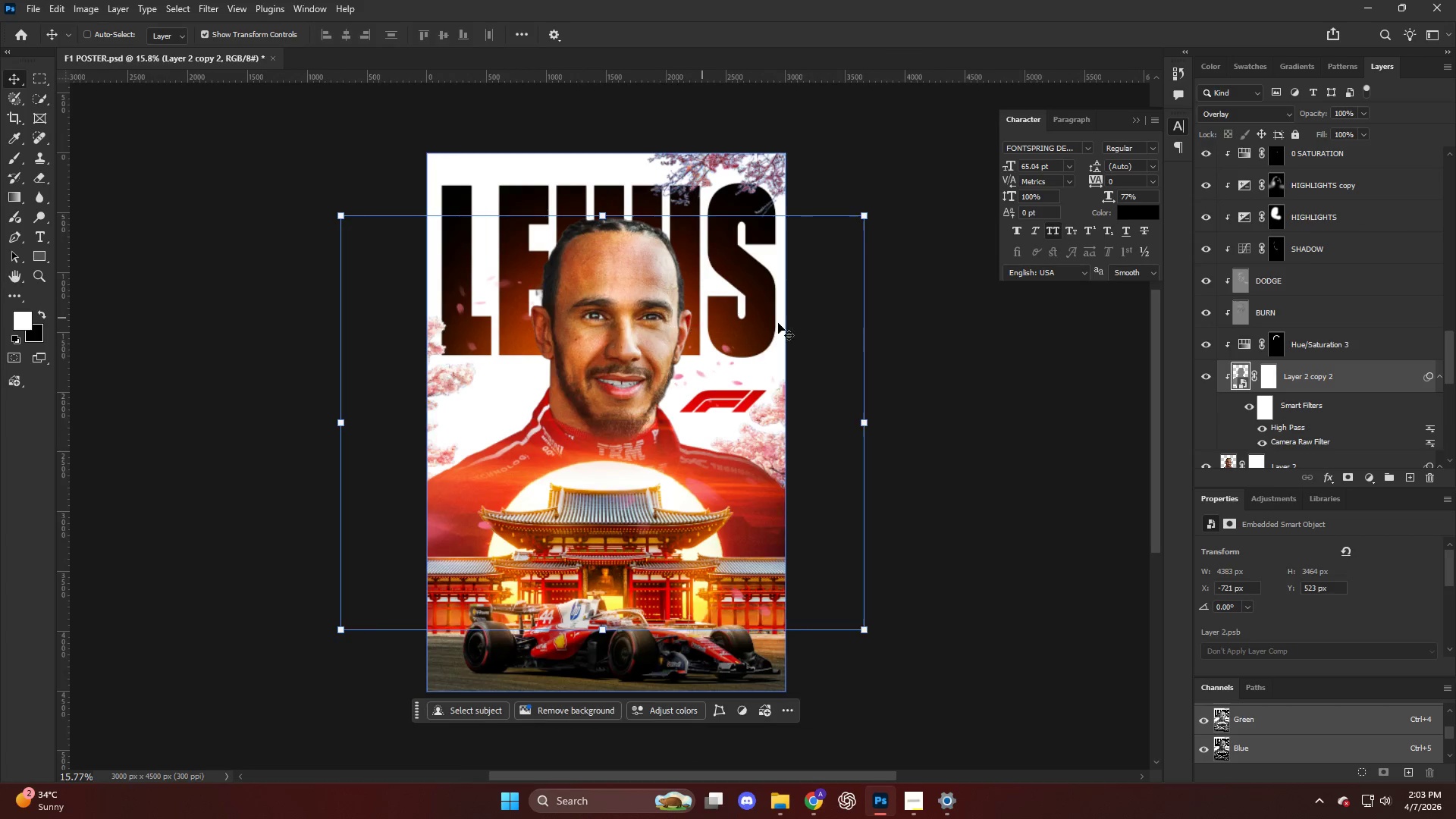 
key(Control+ControlLeft)
 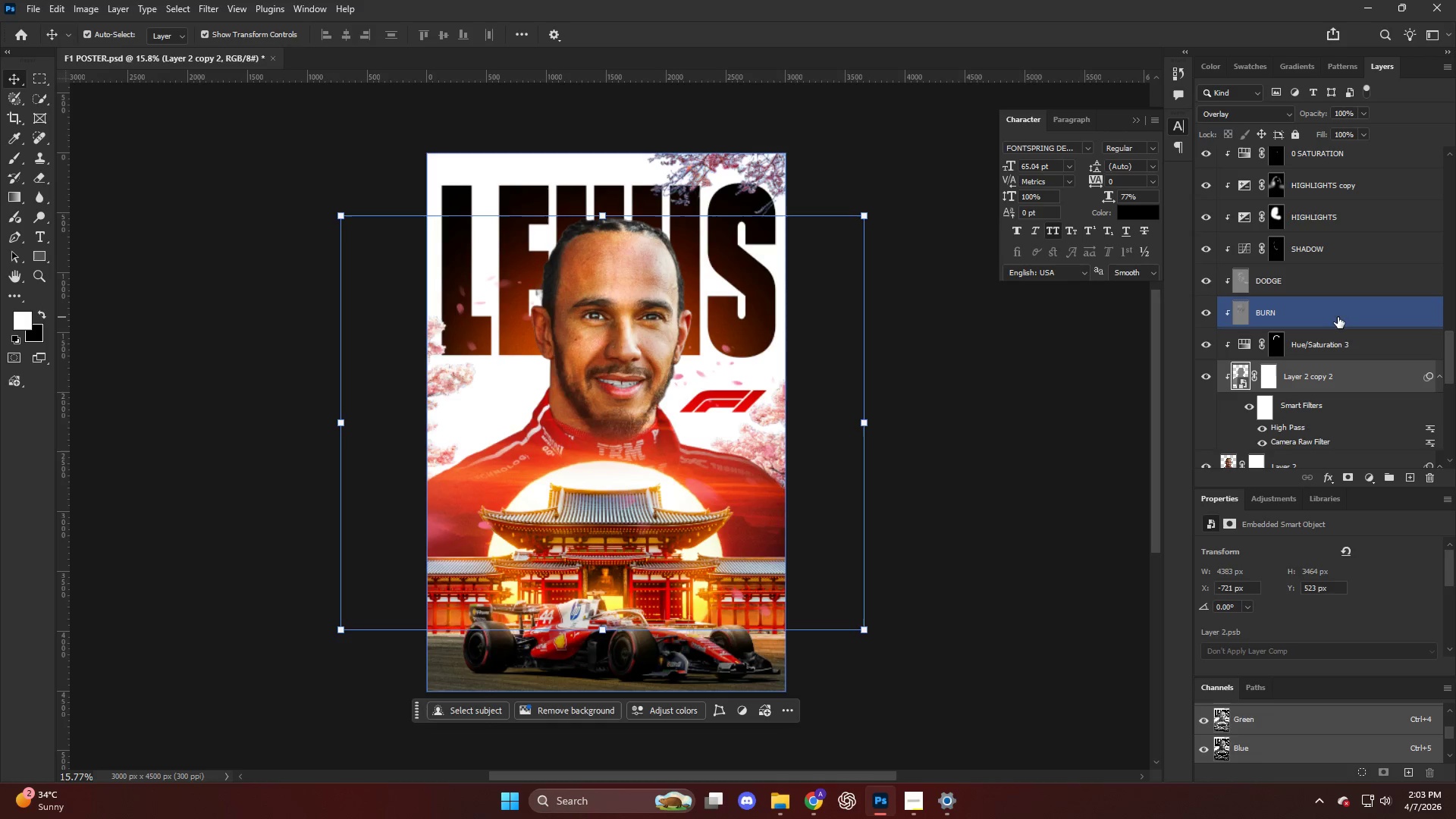 
scroll: coordinate [654, 314], scroll_direction: down, amount: 12.0
 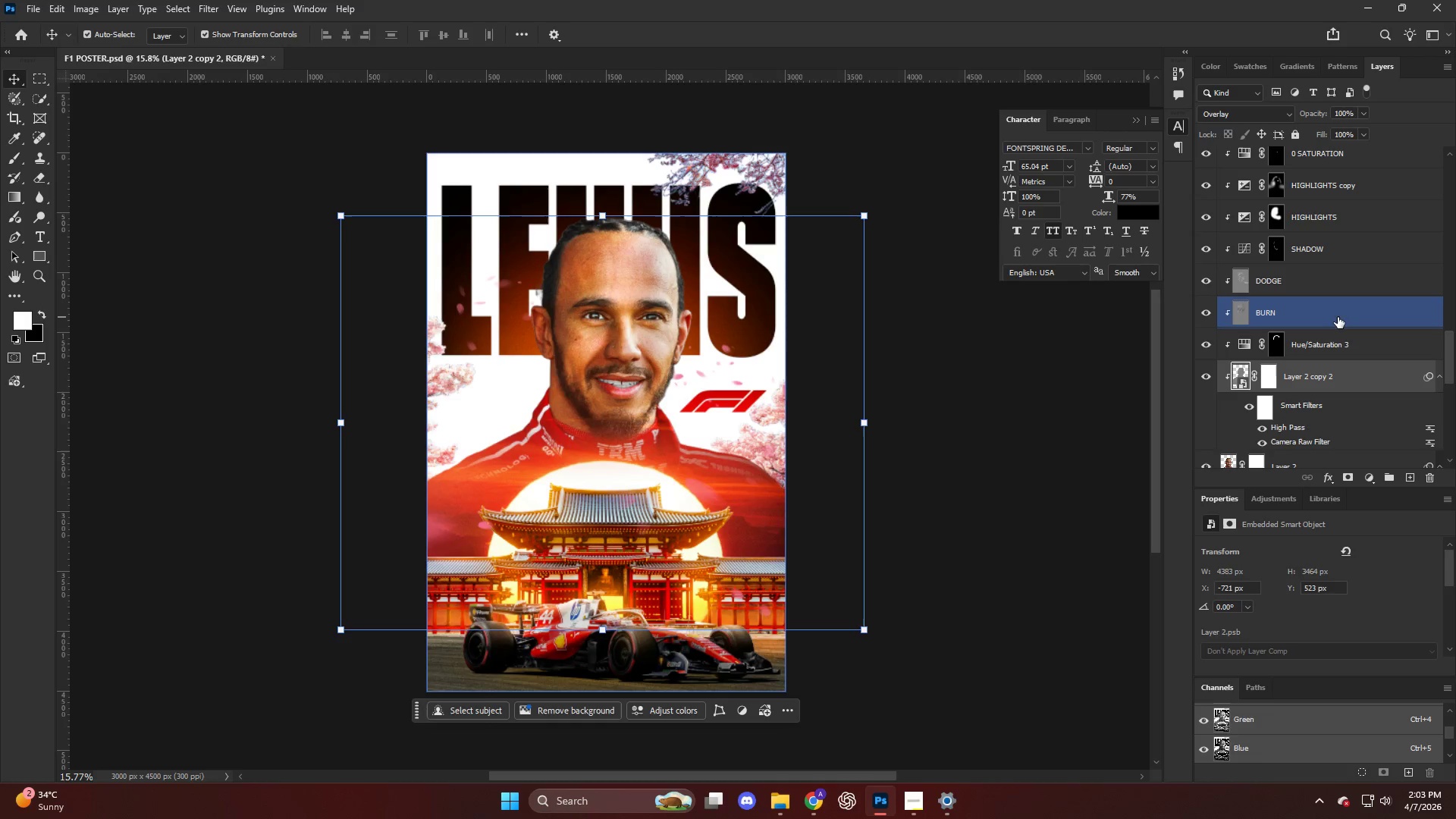 
left_click([1338, 323])
 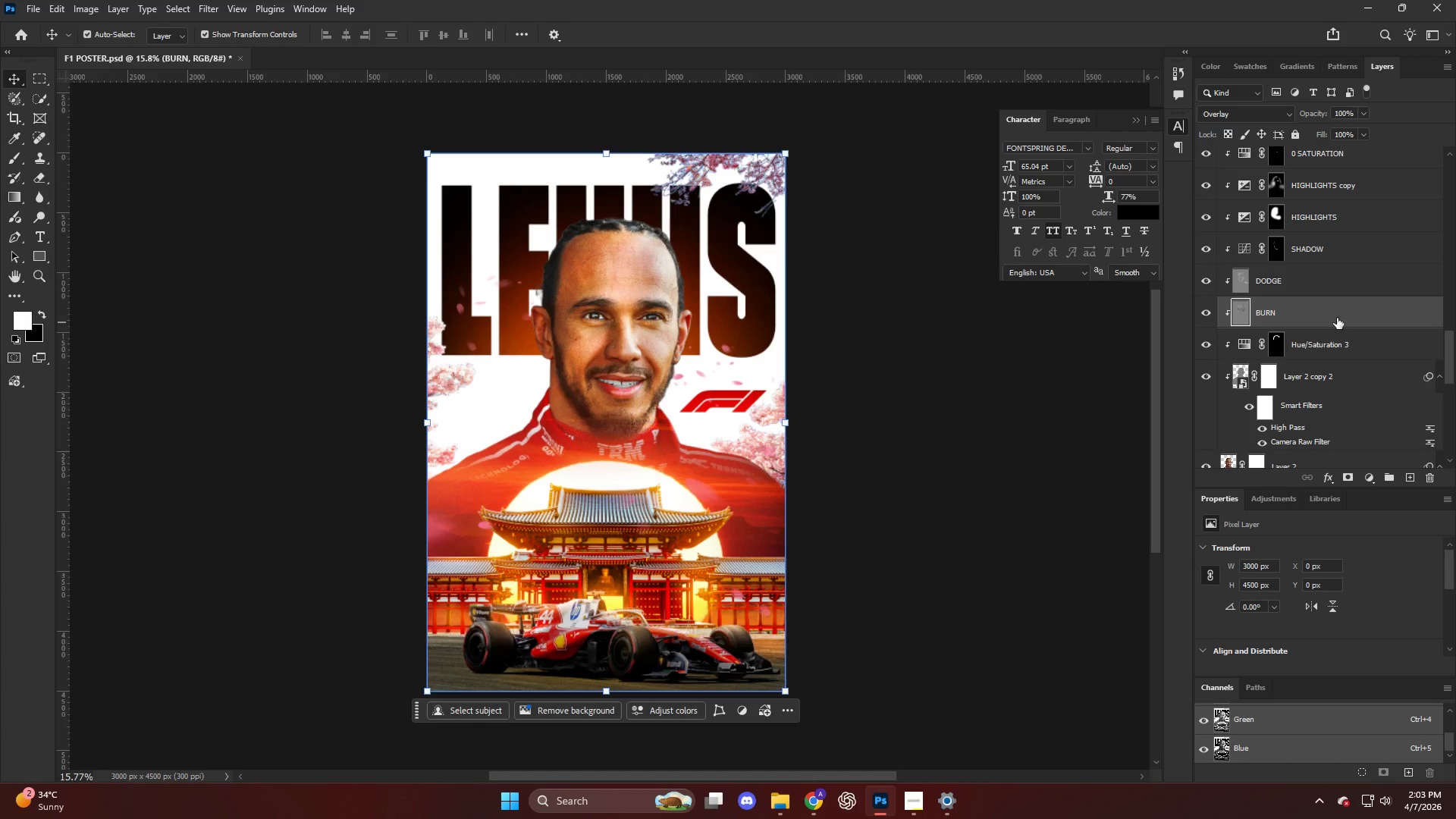 
wait(47.7)
 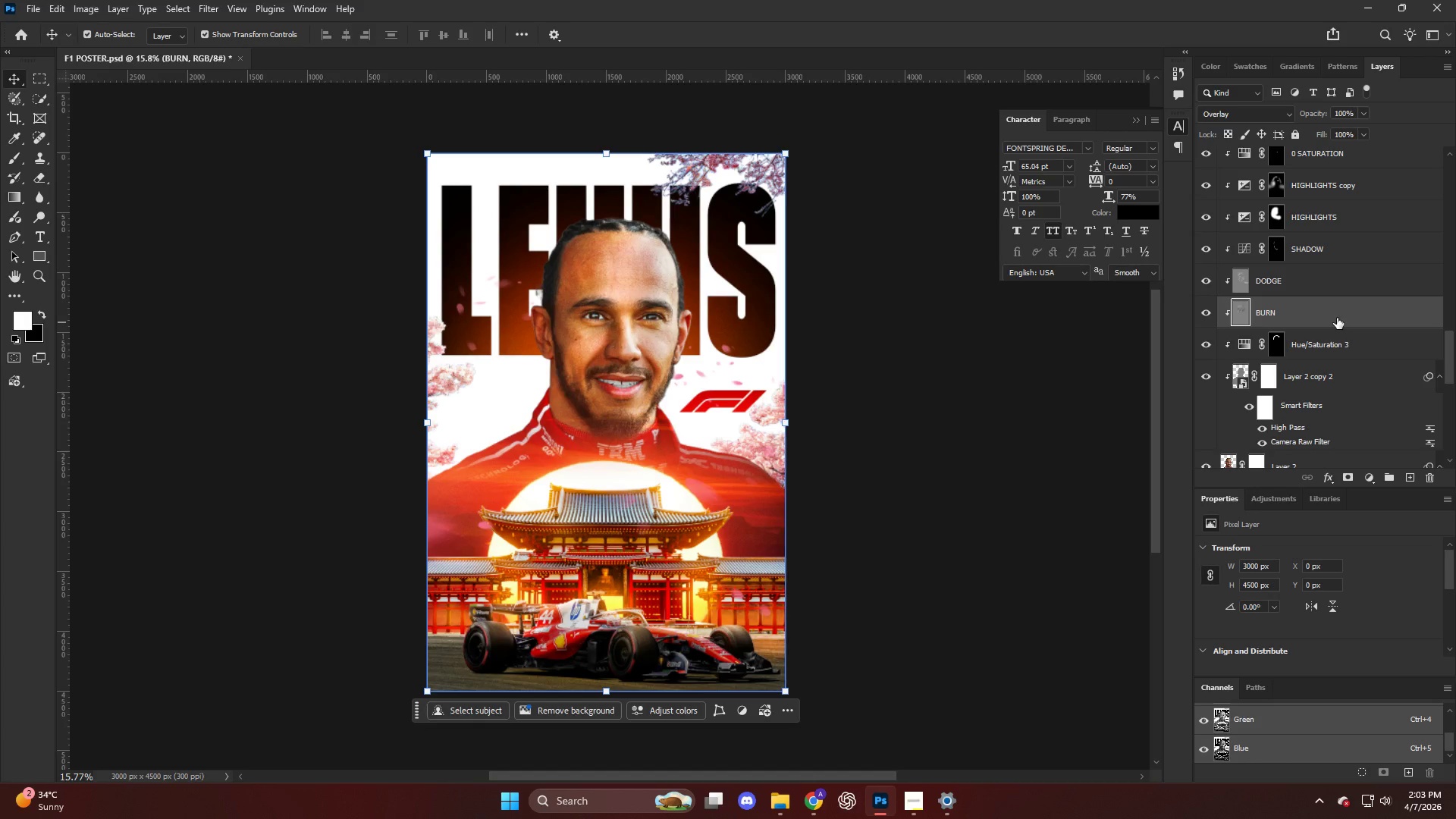 
hold_key(key=AltLeft, duration=0.45)
scroll: coordinate [626, 384], scroll_direction: up, amount: 19.0
 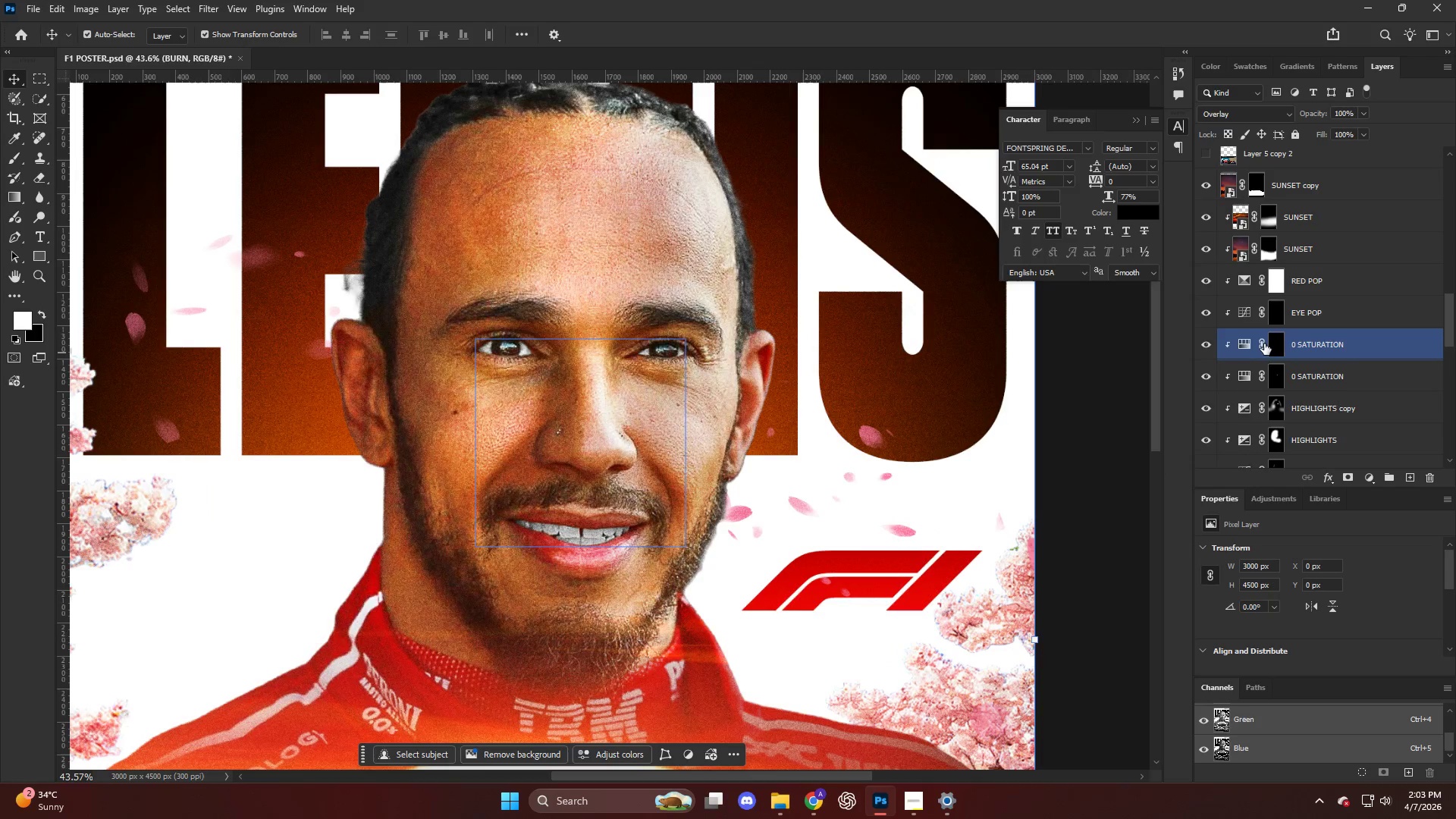 
key(Alt+AltLeft)
 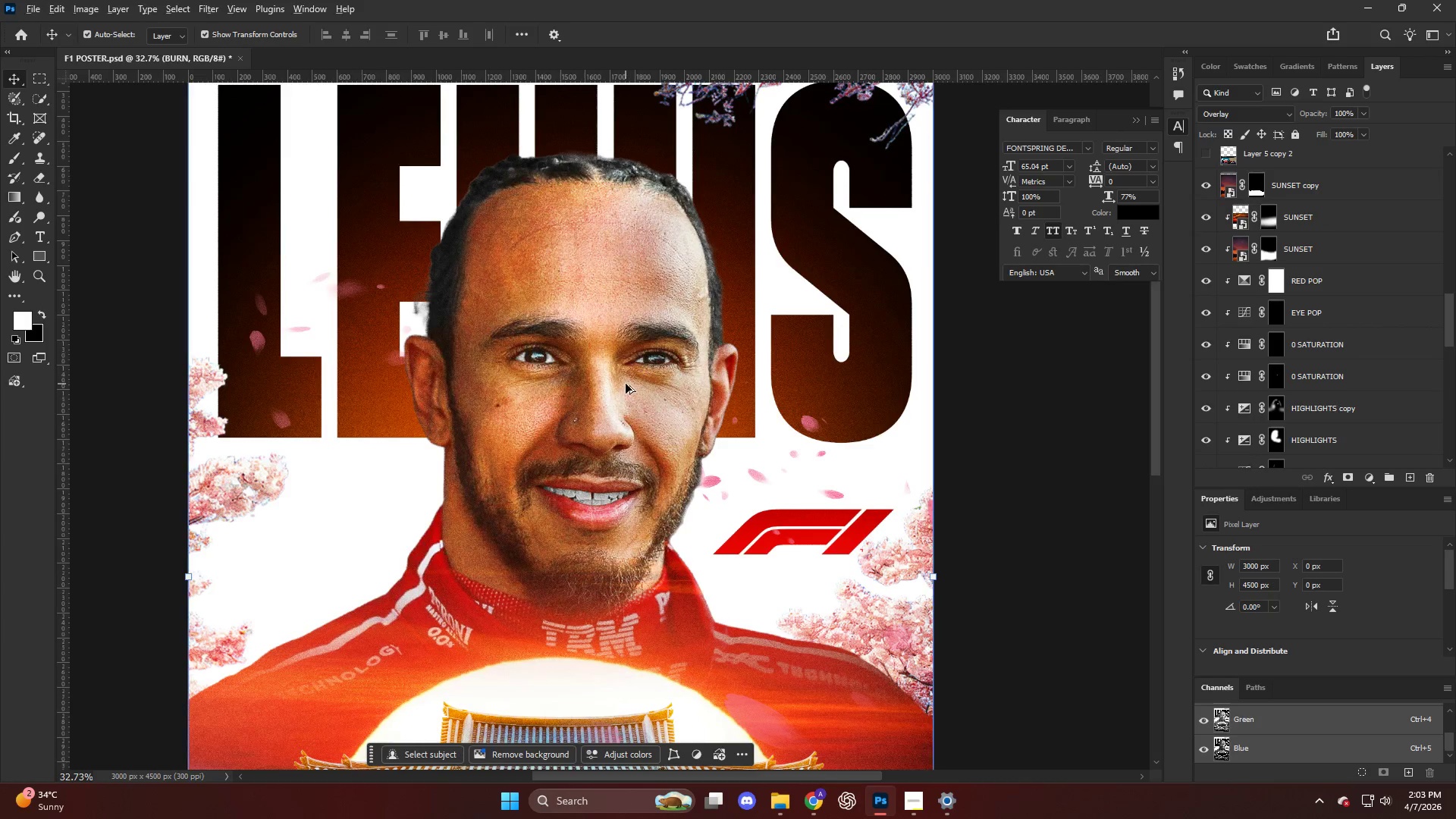 
scroll: coordinate [1275, 334], scroll_direction: down, amount: 2.0
 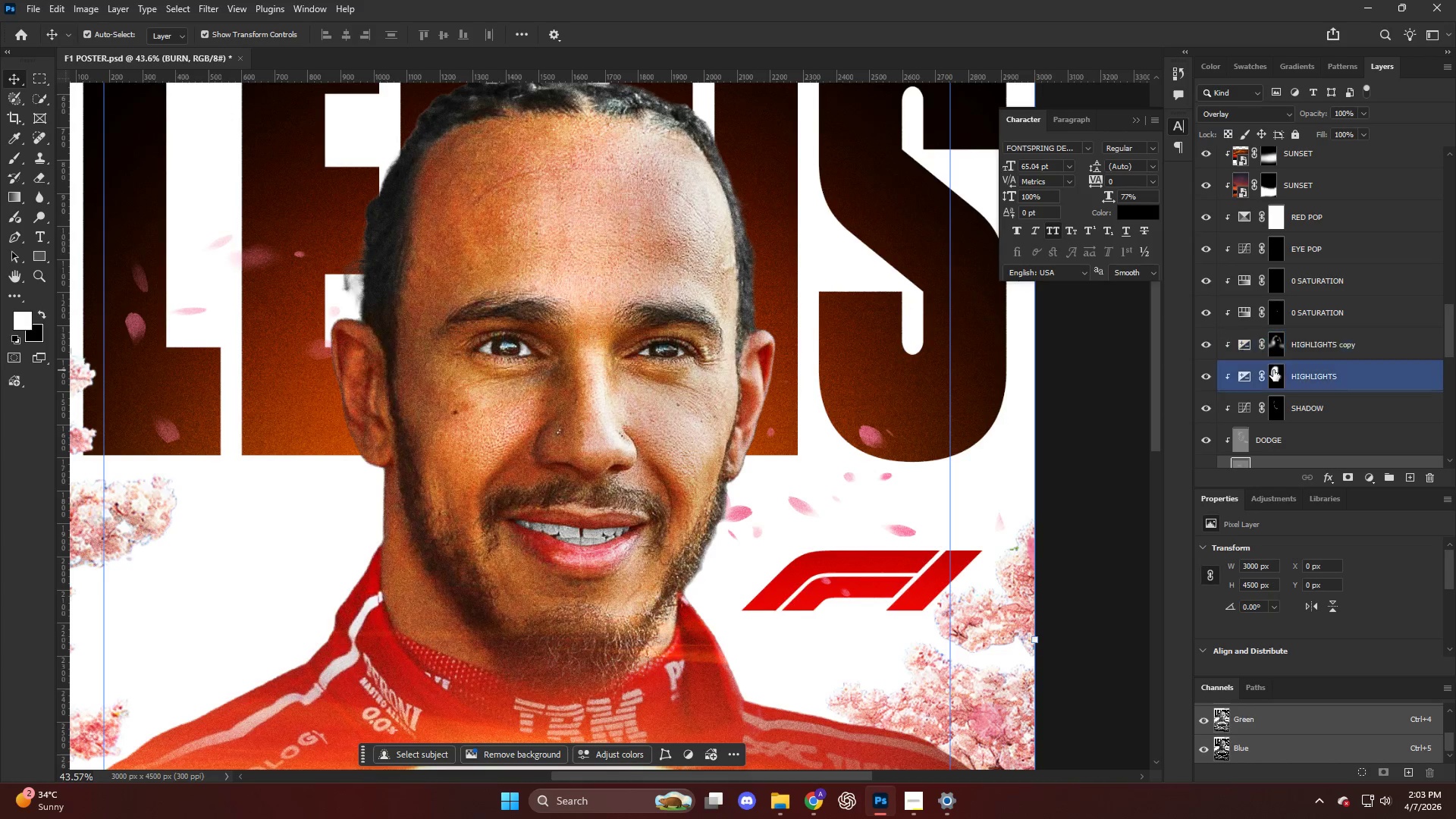 
left_click([1275, 370])
 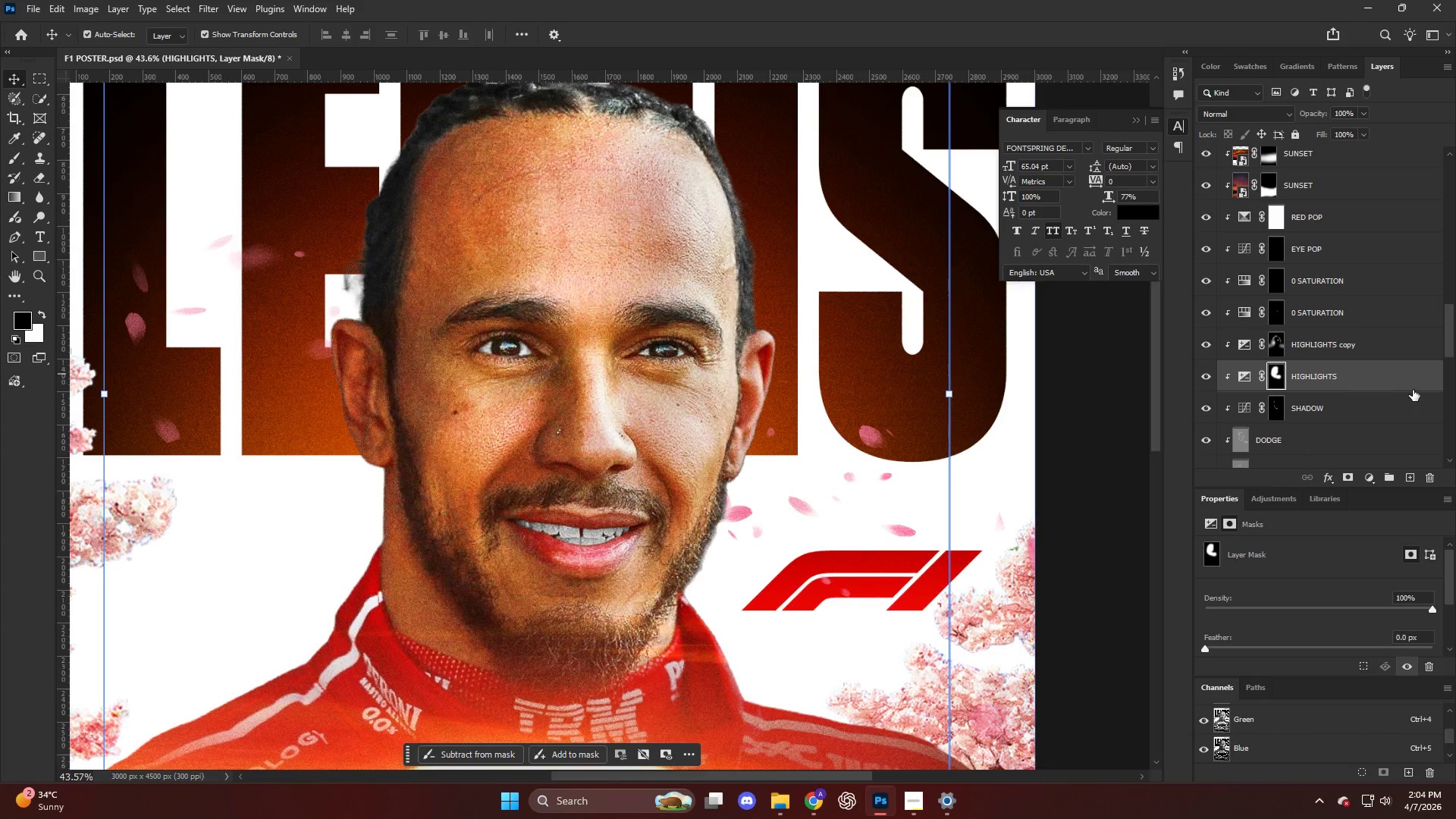 
left_click([1337, 430])
 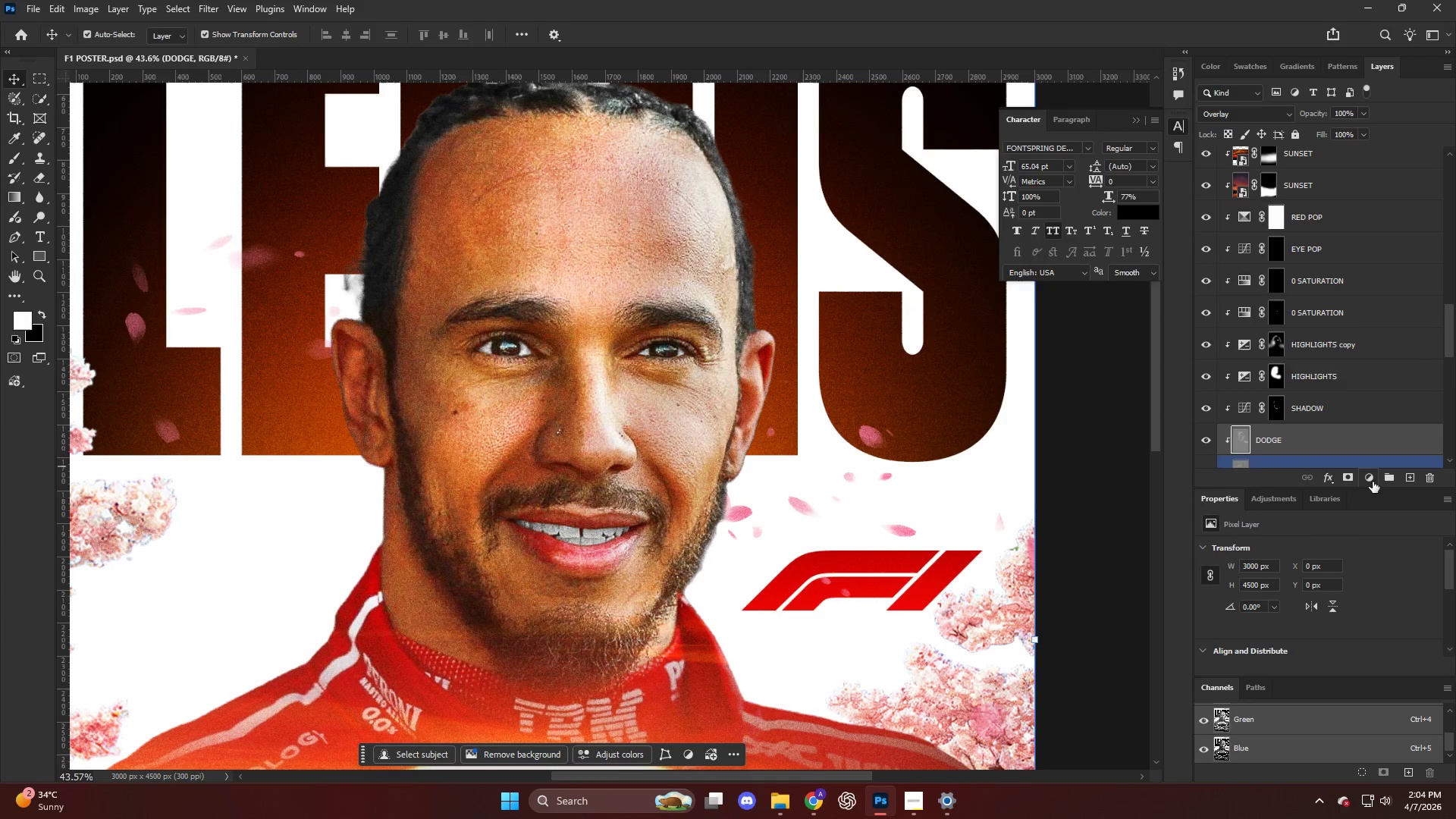 
left_click([1372, 482])
 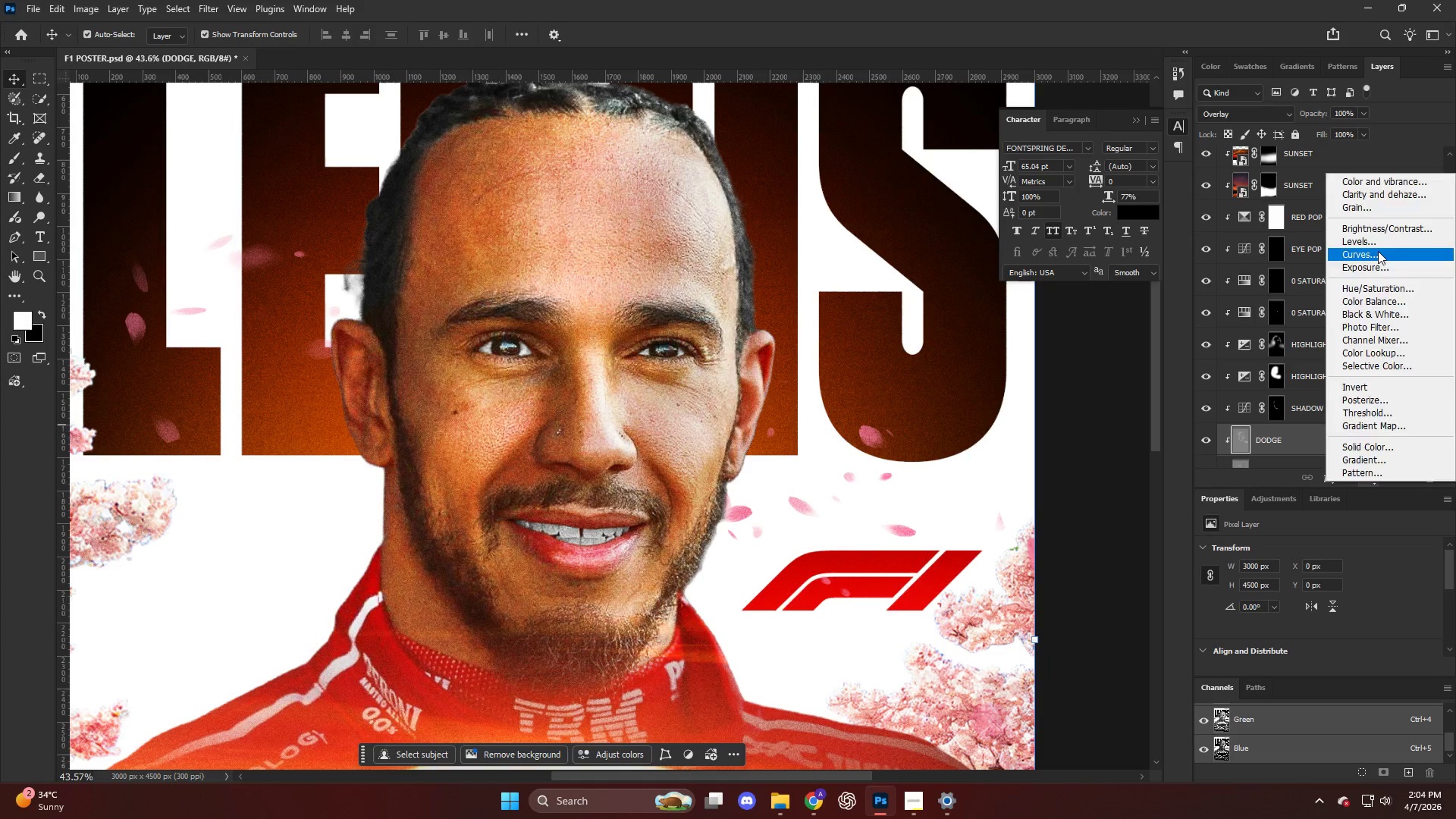 
scroll: coordinate [1295, 498], scroll_direction: down, amount: 4.0
 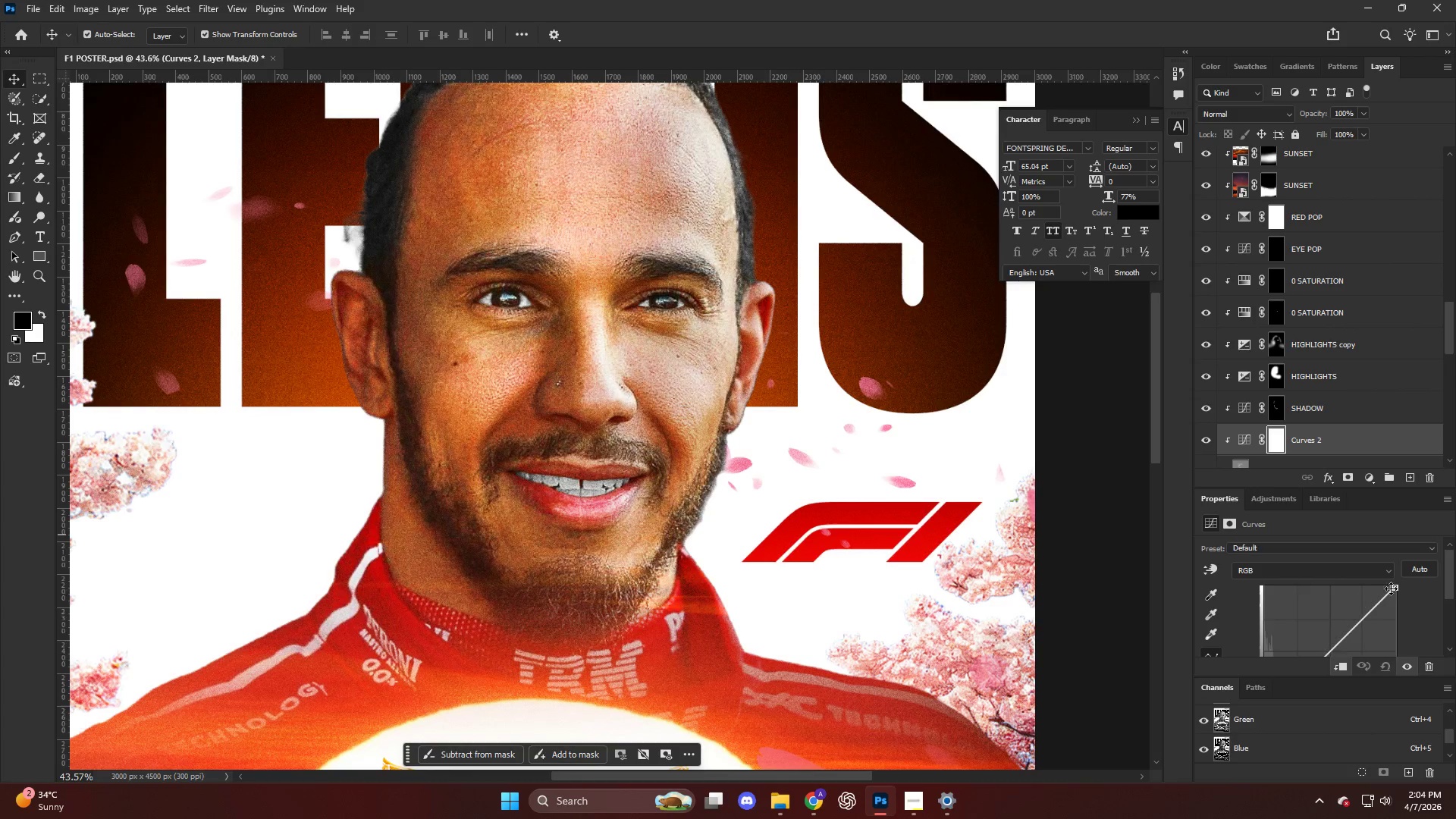 
left_click_drag(start_coordinate=[1394, 588], to_coordinate=[1355, 579])
 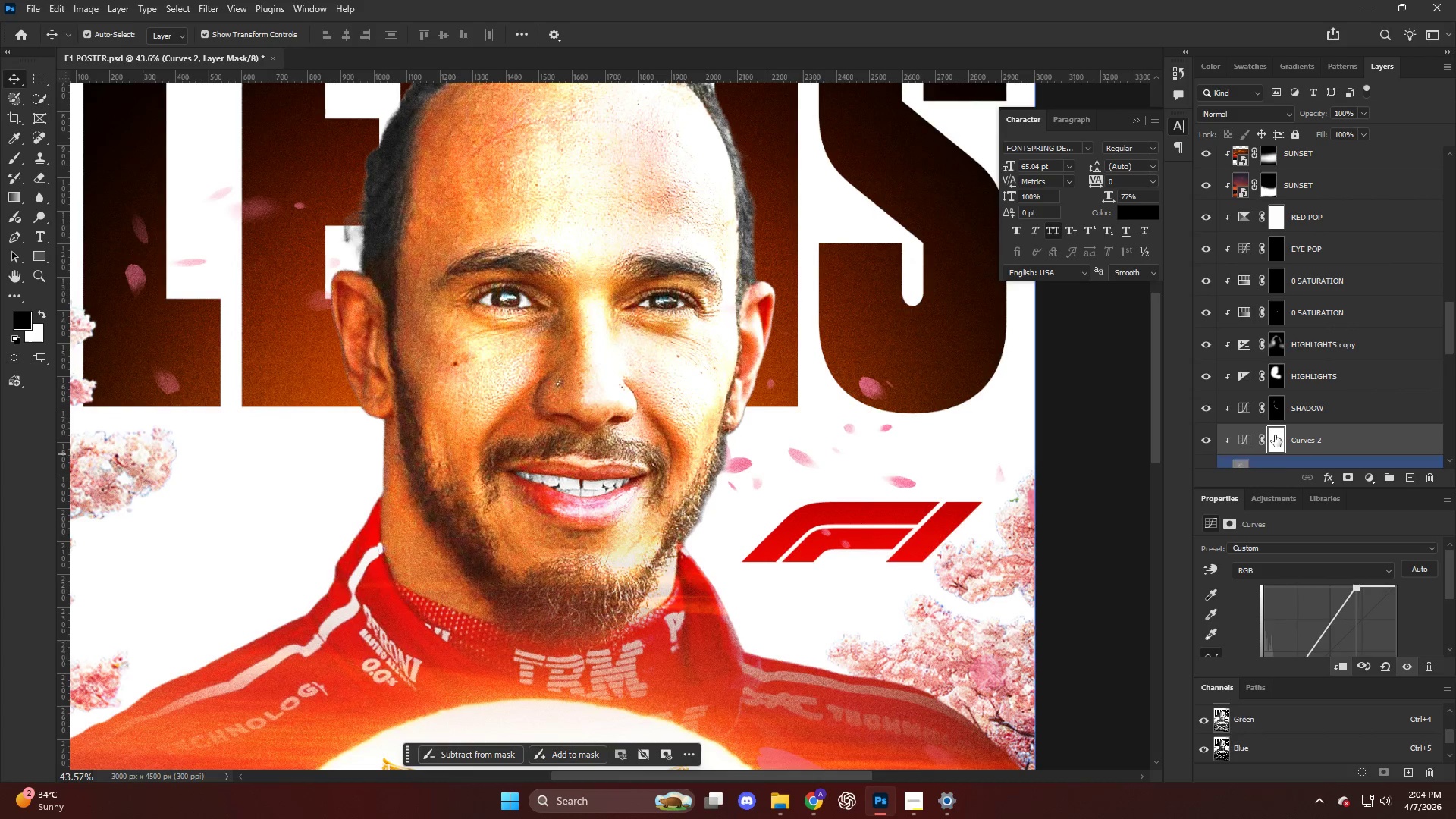 
key(Control+I)
 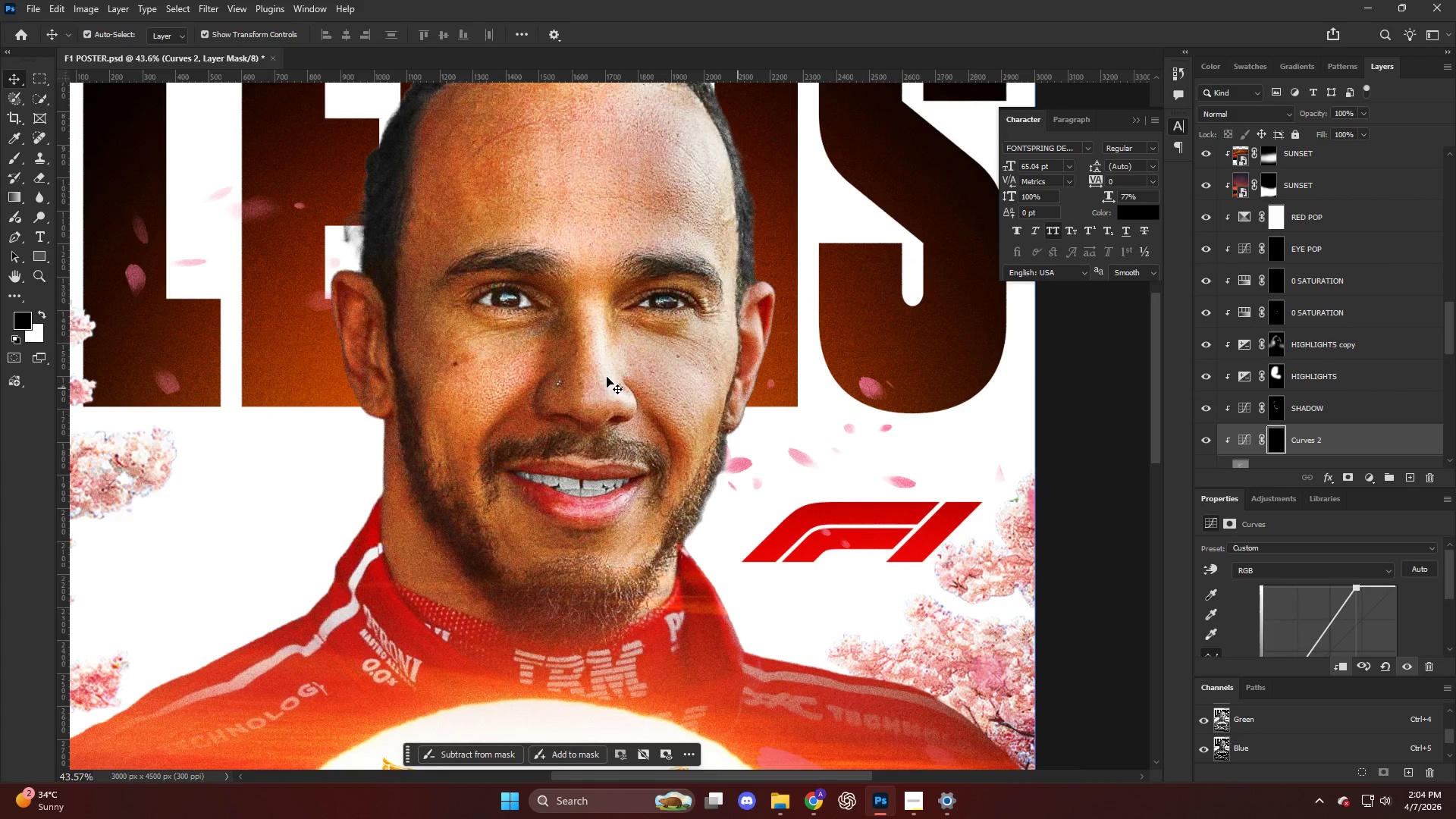 
scroll: coordinate [459, 326], scroll_direction: up, amount: 2.0
 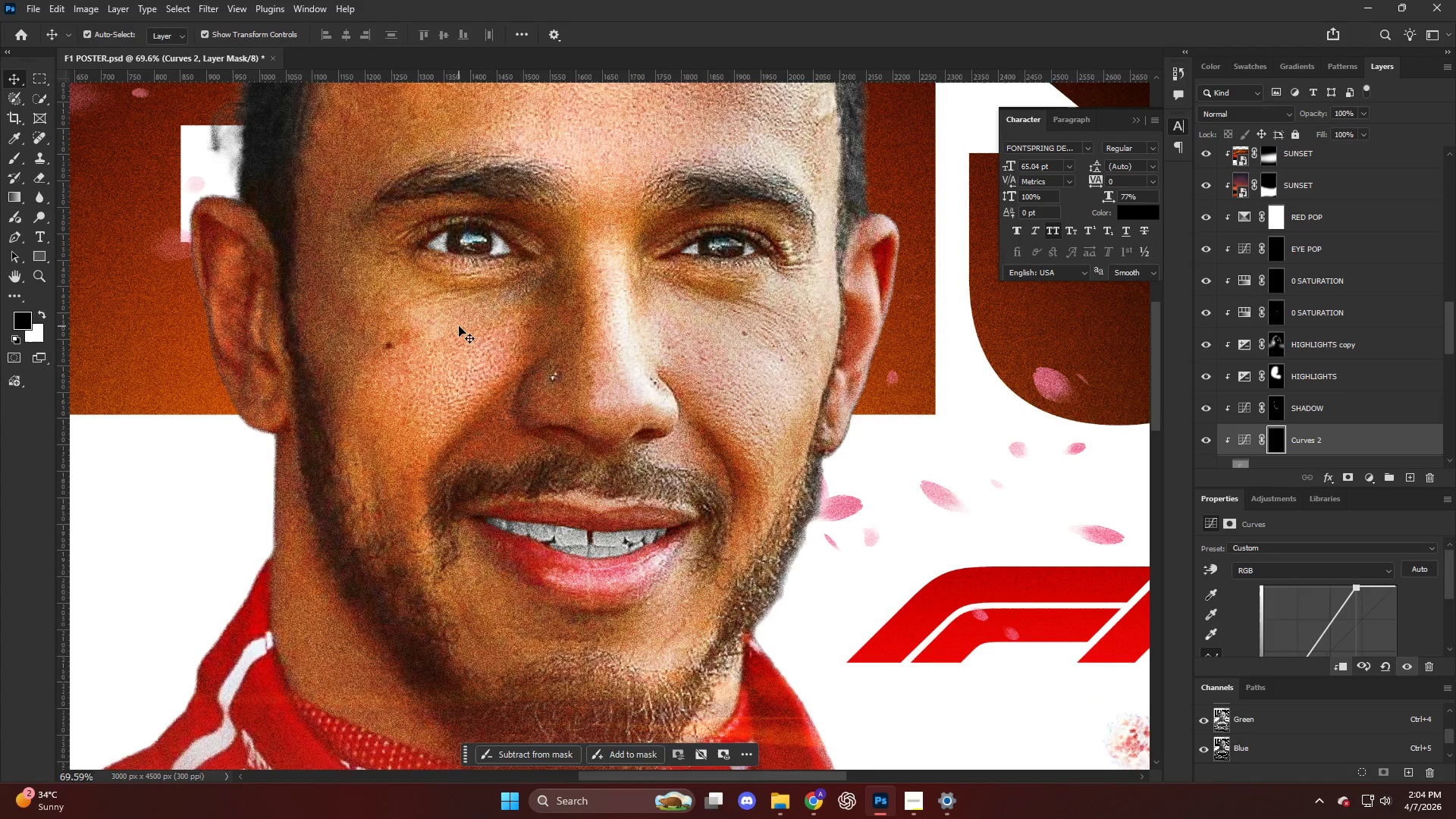 
hold_key(key=AltLeft, duration=0.34)
 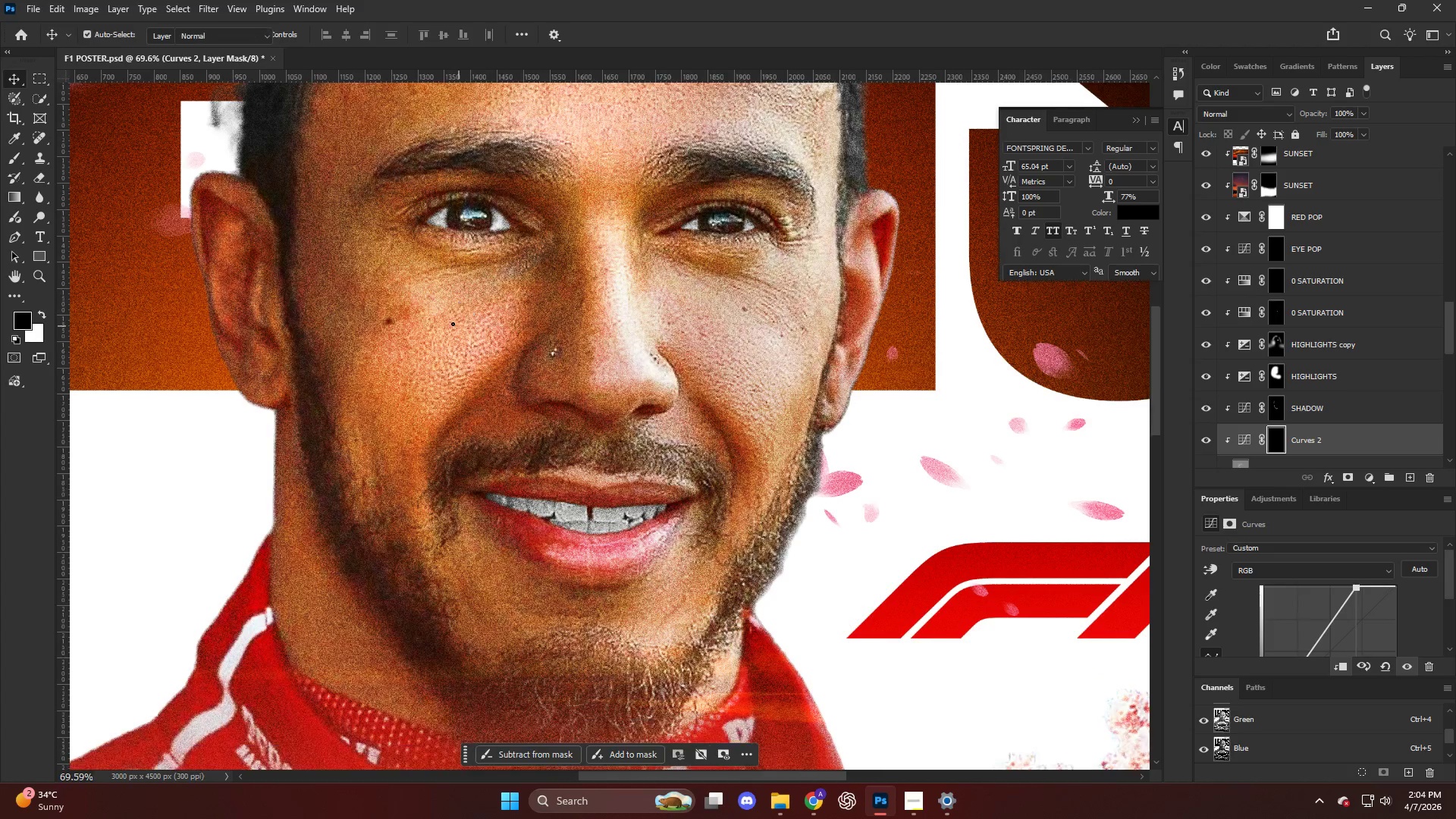 
key(B)
 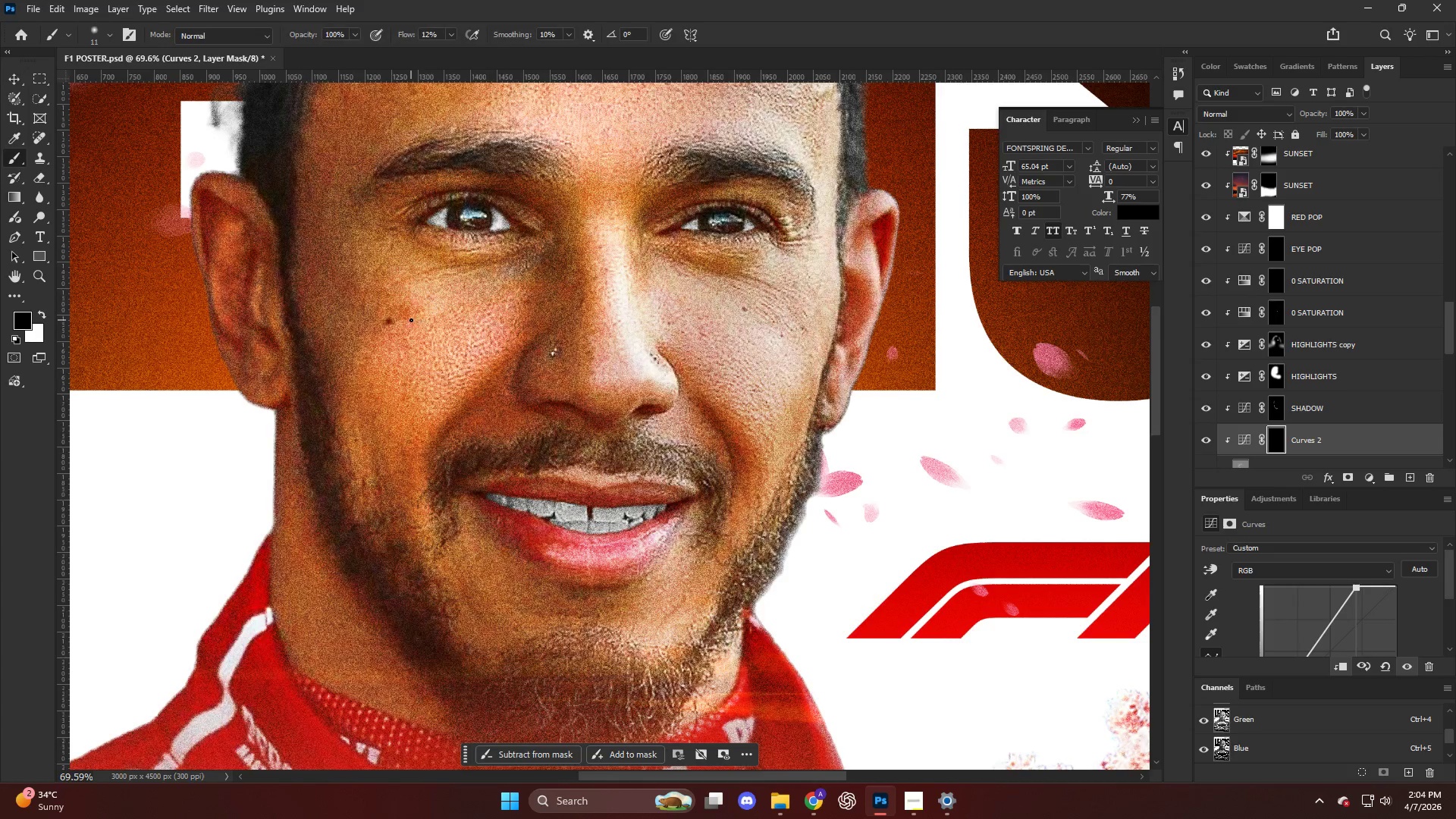 
key(CapsLock)
 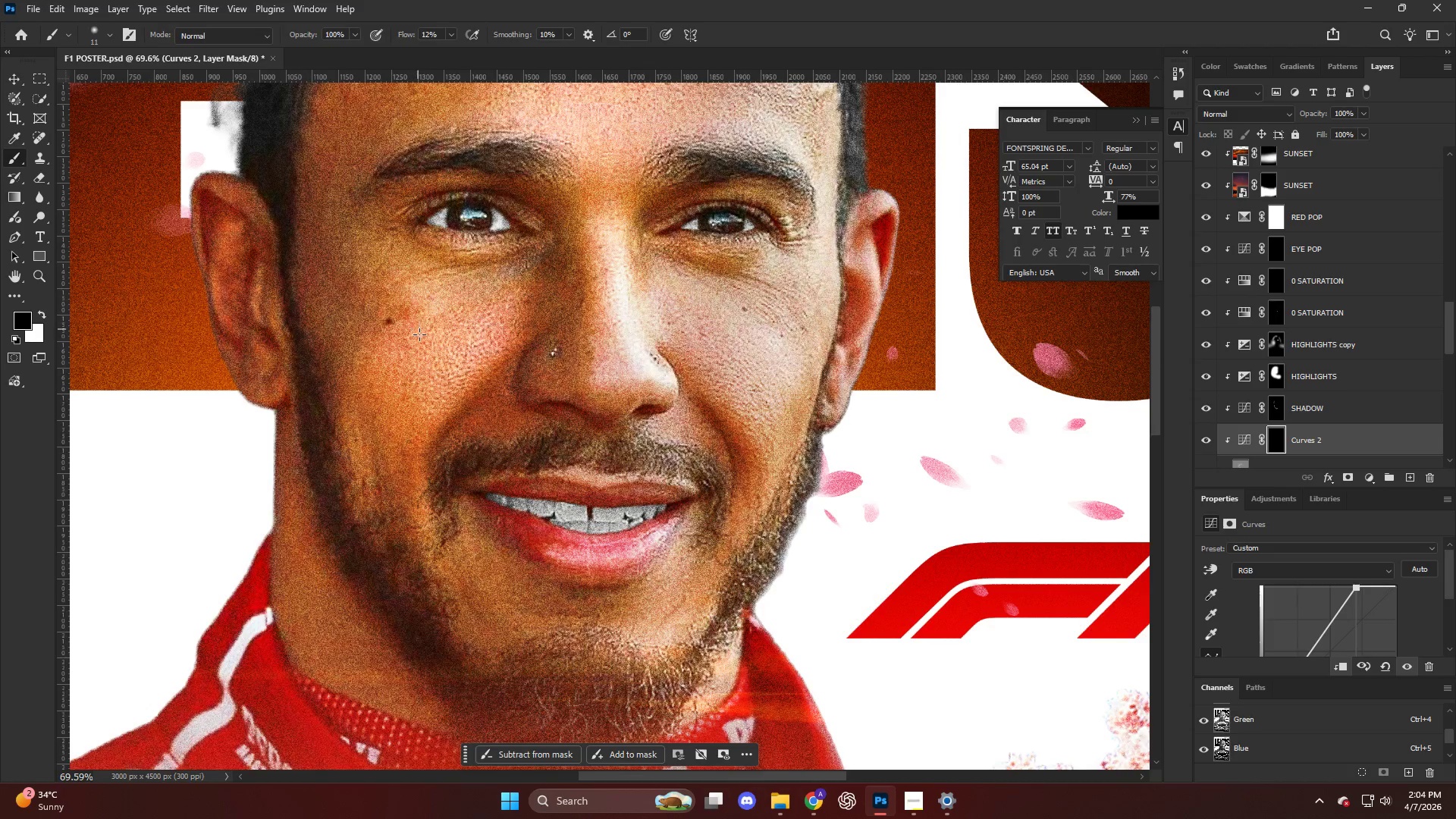 
key(CapsLock)
 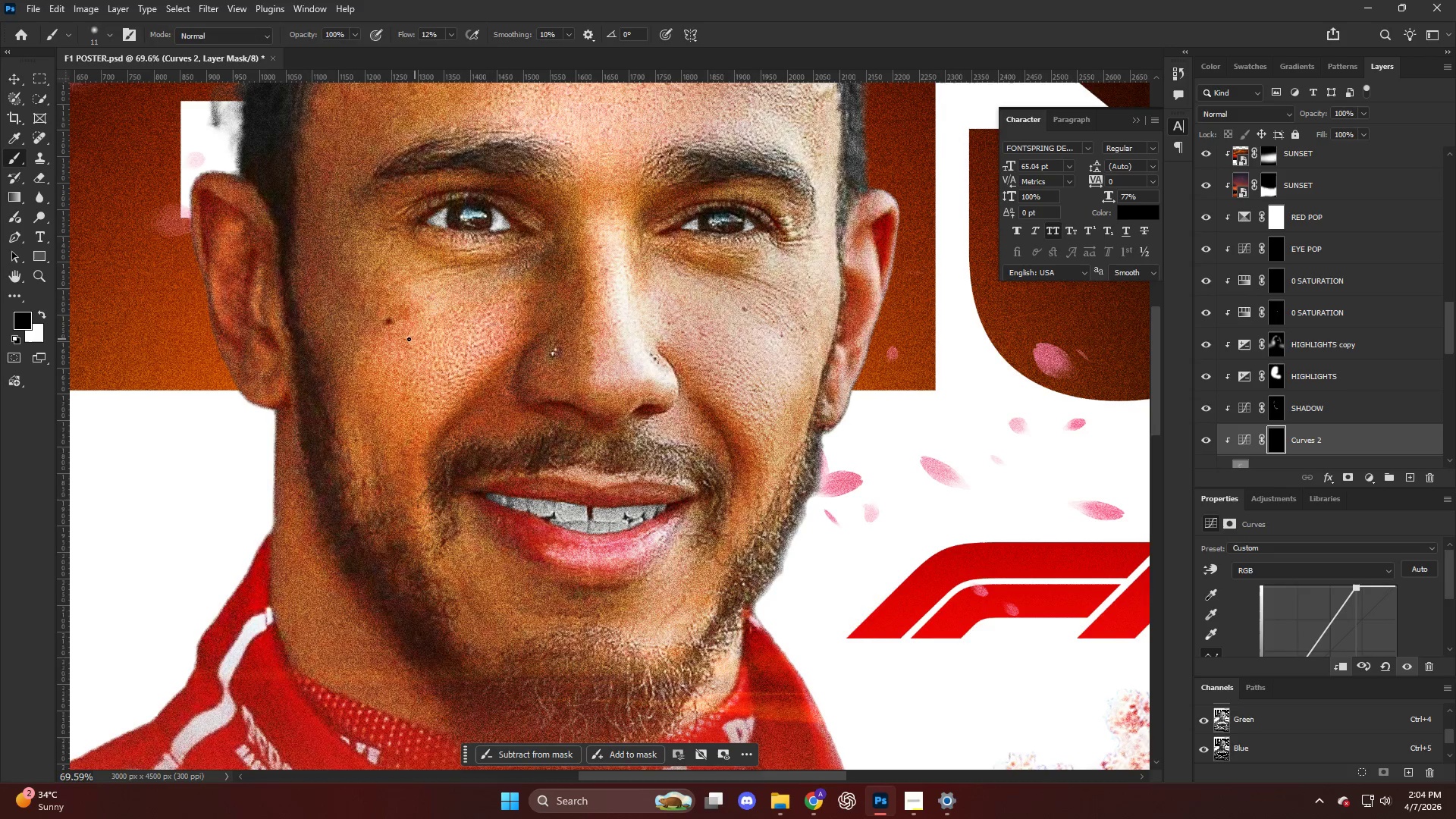 
hold_key(key=AltLeft, duration=0.7)
 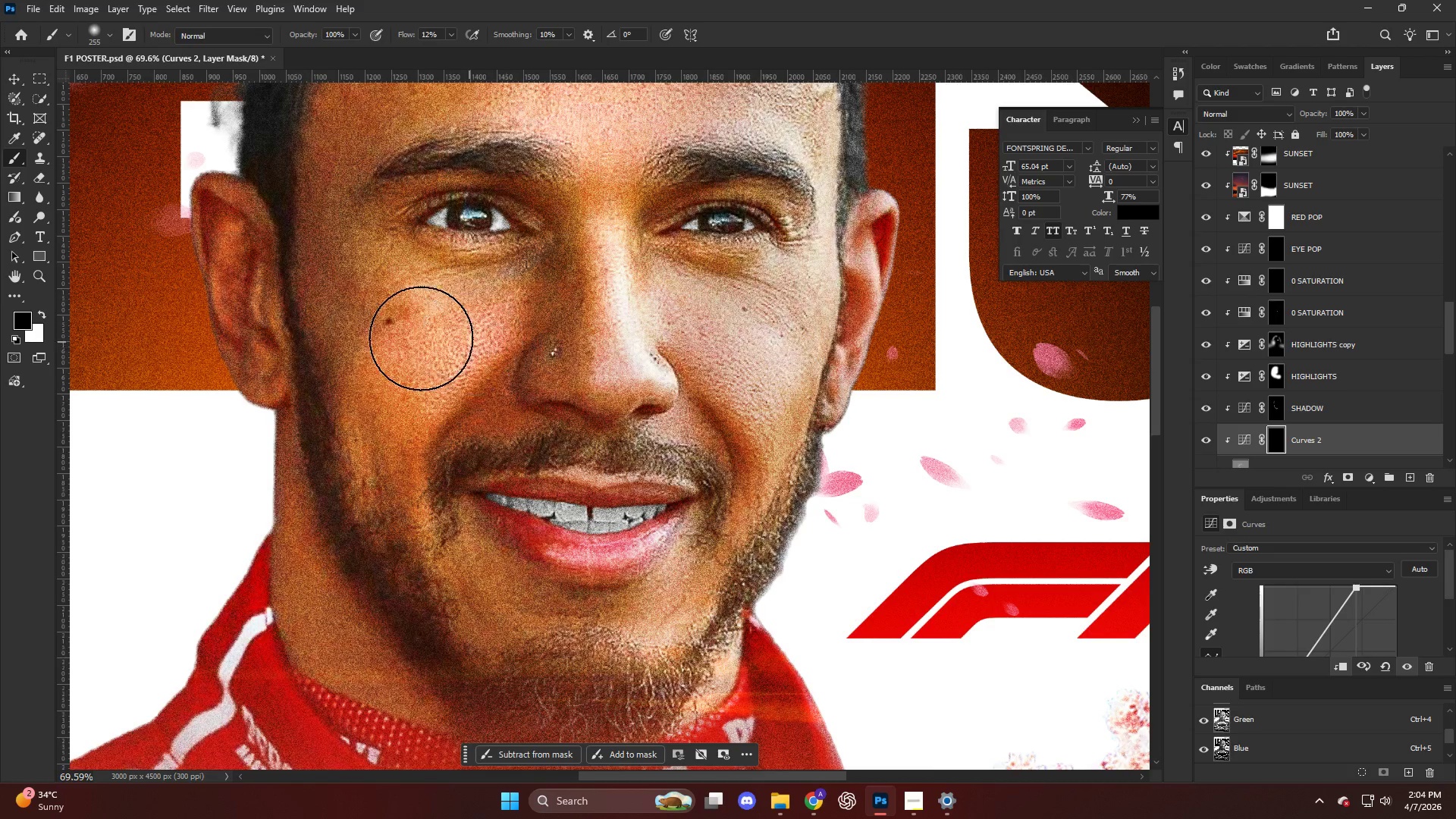 
hold_key(key=AltLeft, duration=0.31)
 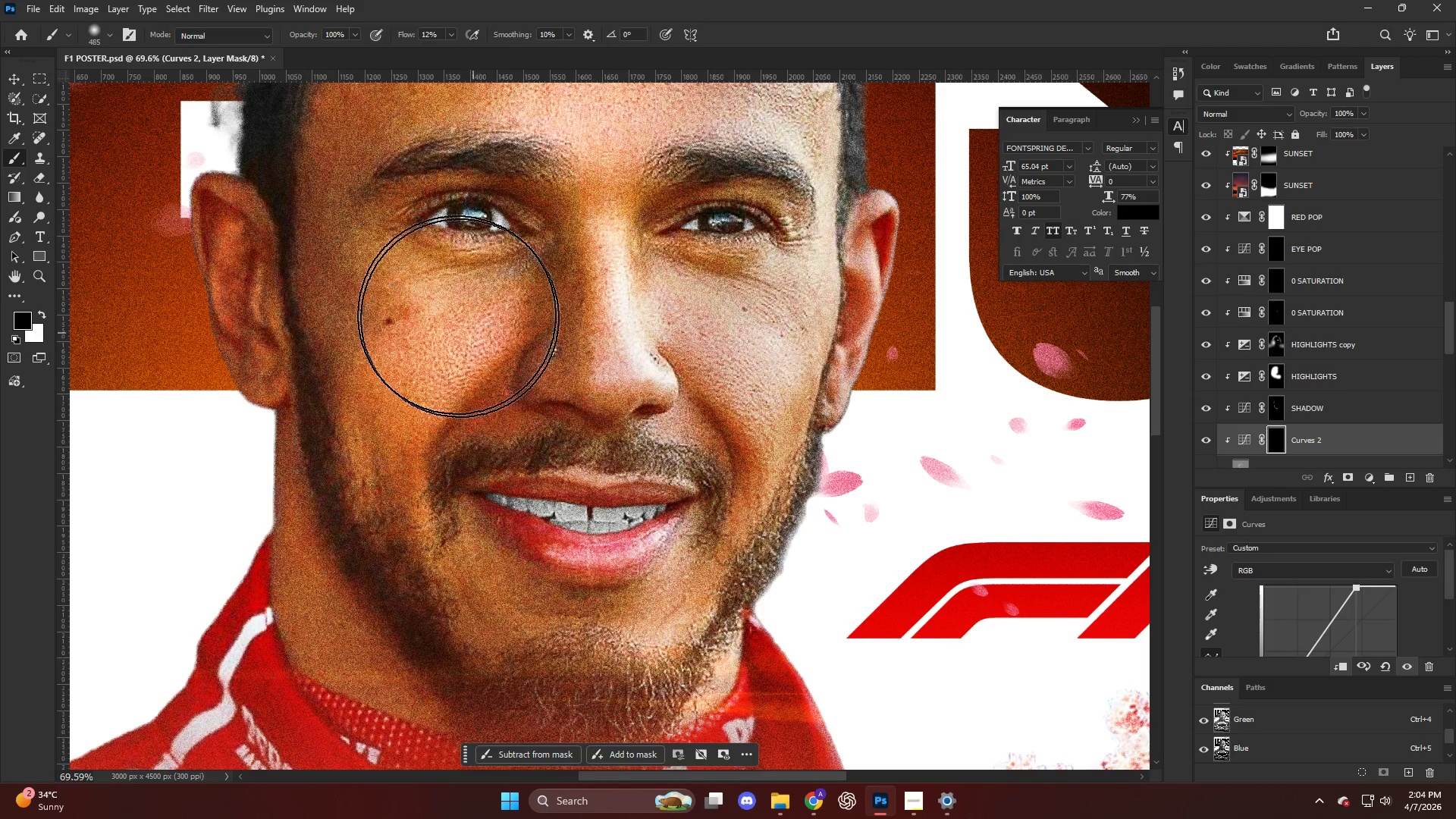 
left_click_drag(start_coordinate=[451, 307], to_coordinate=[380, 365])
 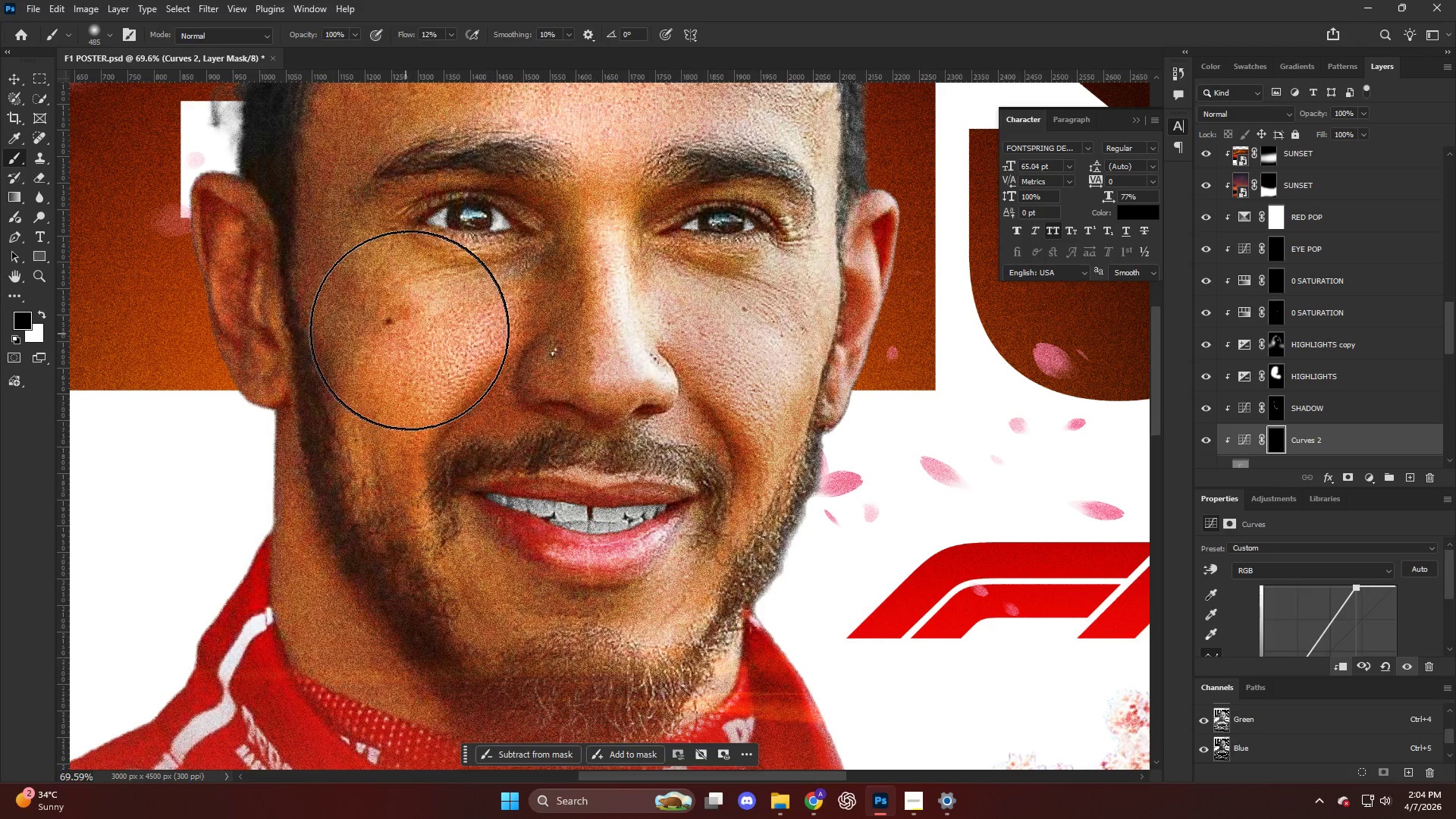 
key(X)
 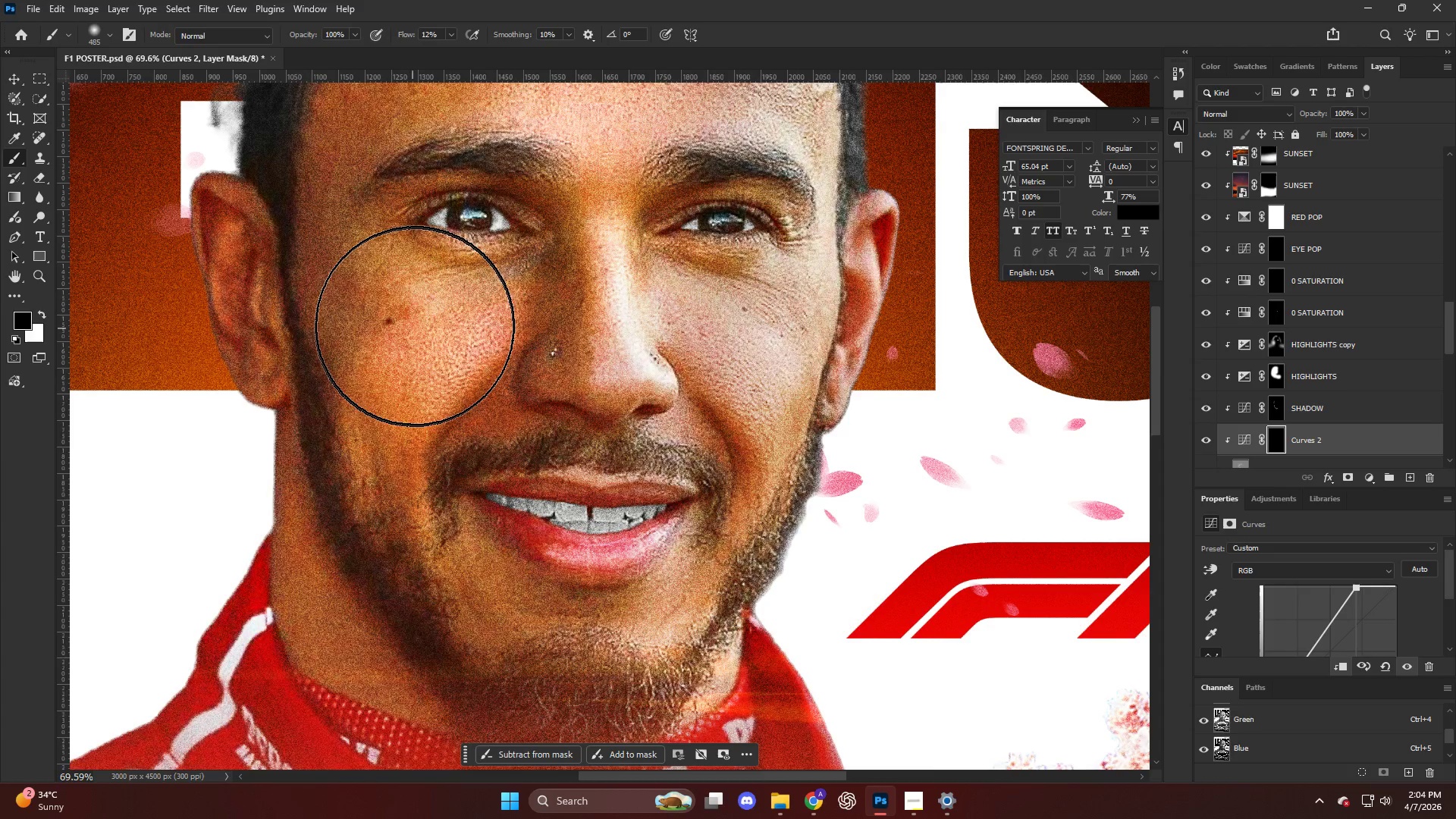 
left_click_drag(start_coordinate=[415, 334], to_coordinate=[436, 331])
 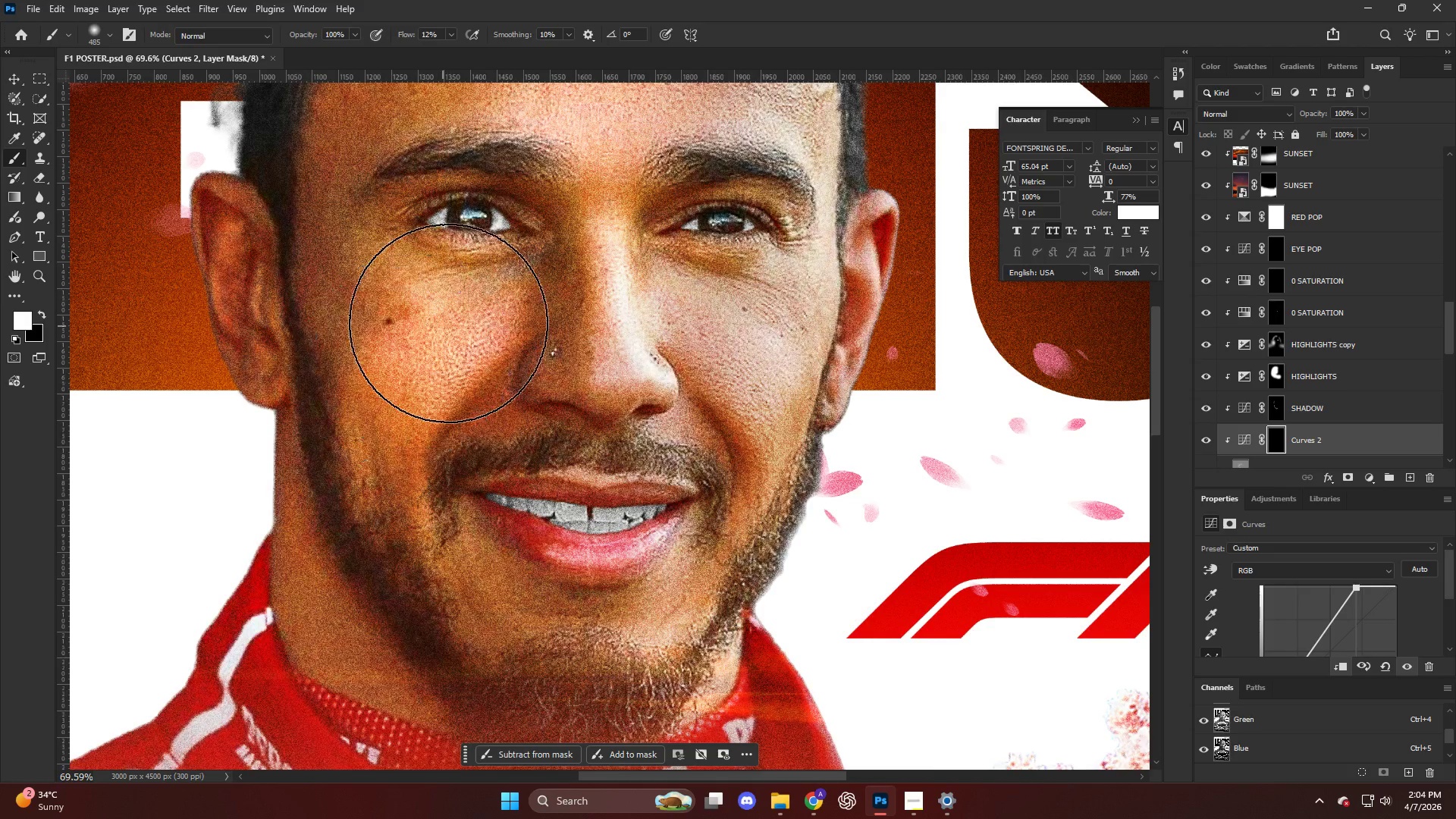 
left_click_drag(start_coordinate=[447, 326], to_coordinate=[366, 436])
 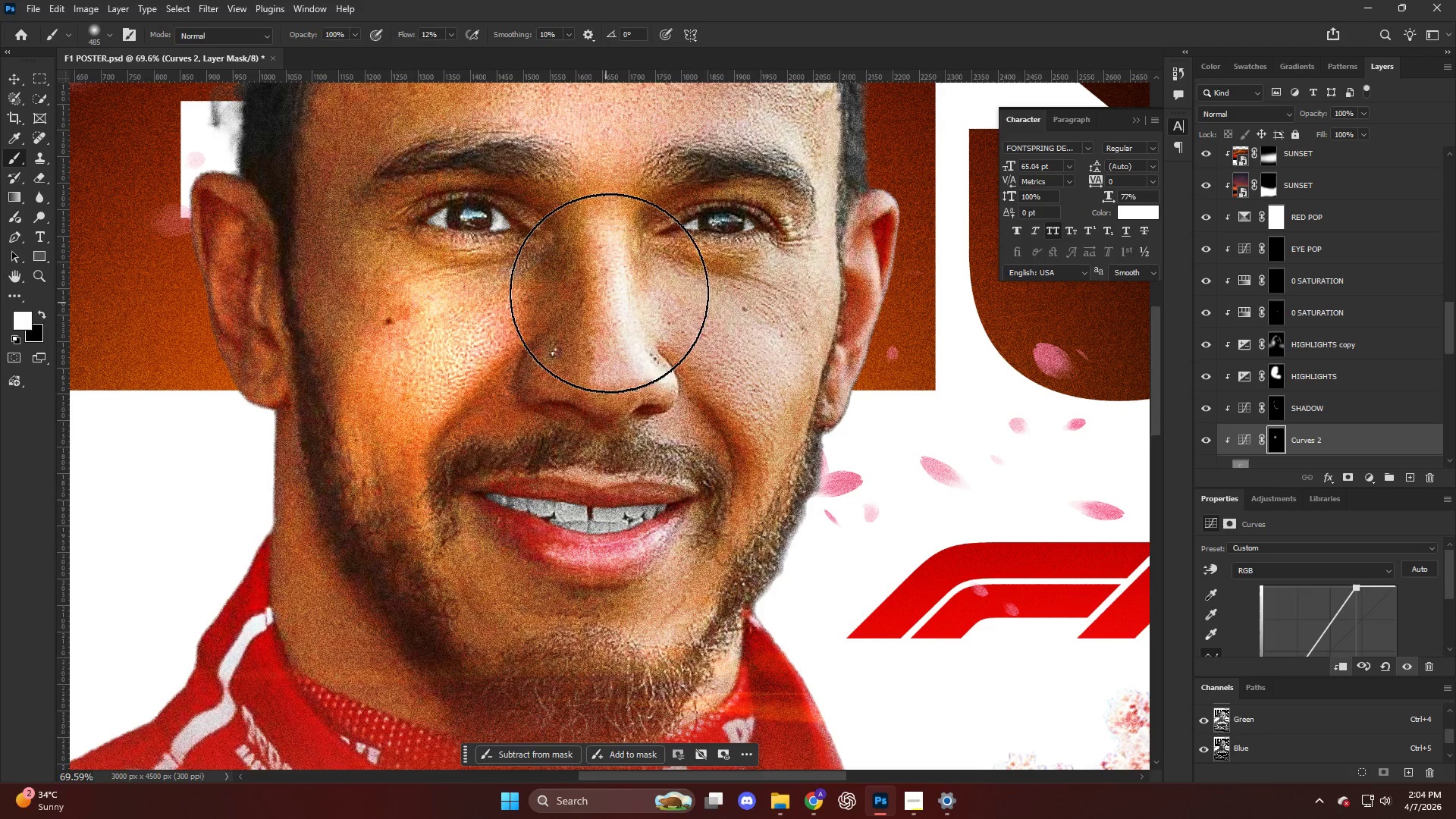 
scroll: coordinate [516, 402], scroll_direction: down, amount: 2.0
 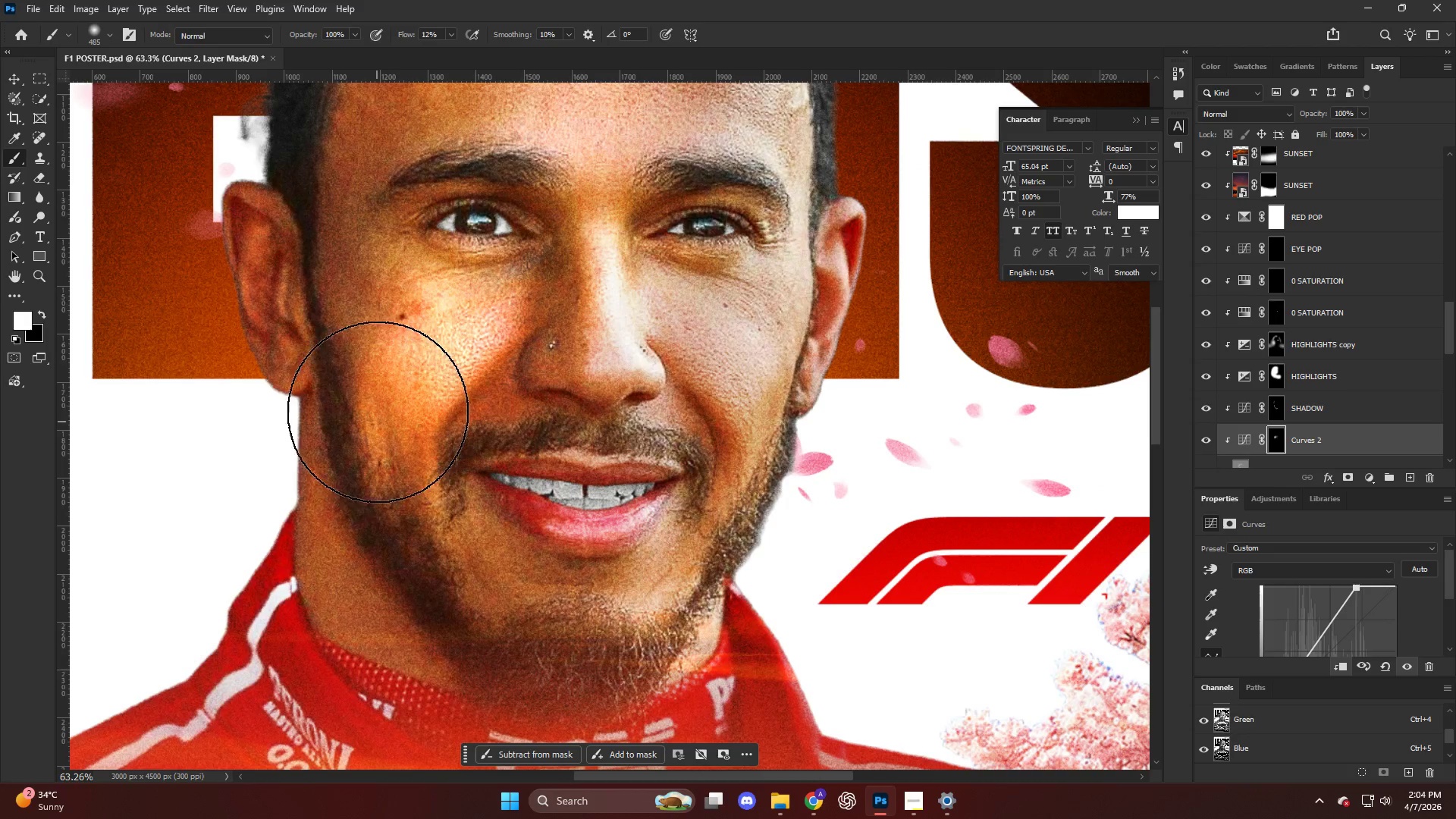 
left_click_drag(start_coordinate=[606, 302], to_coordinate=[564, 406])
 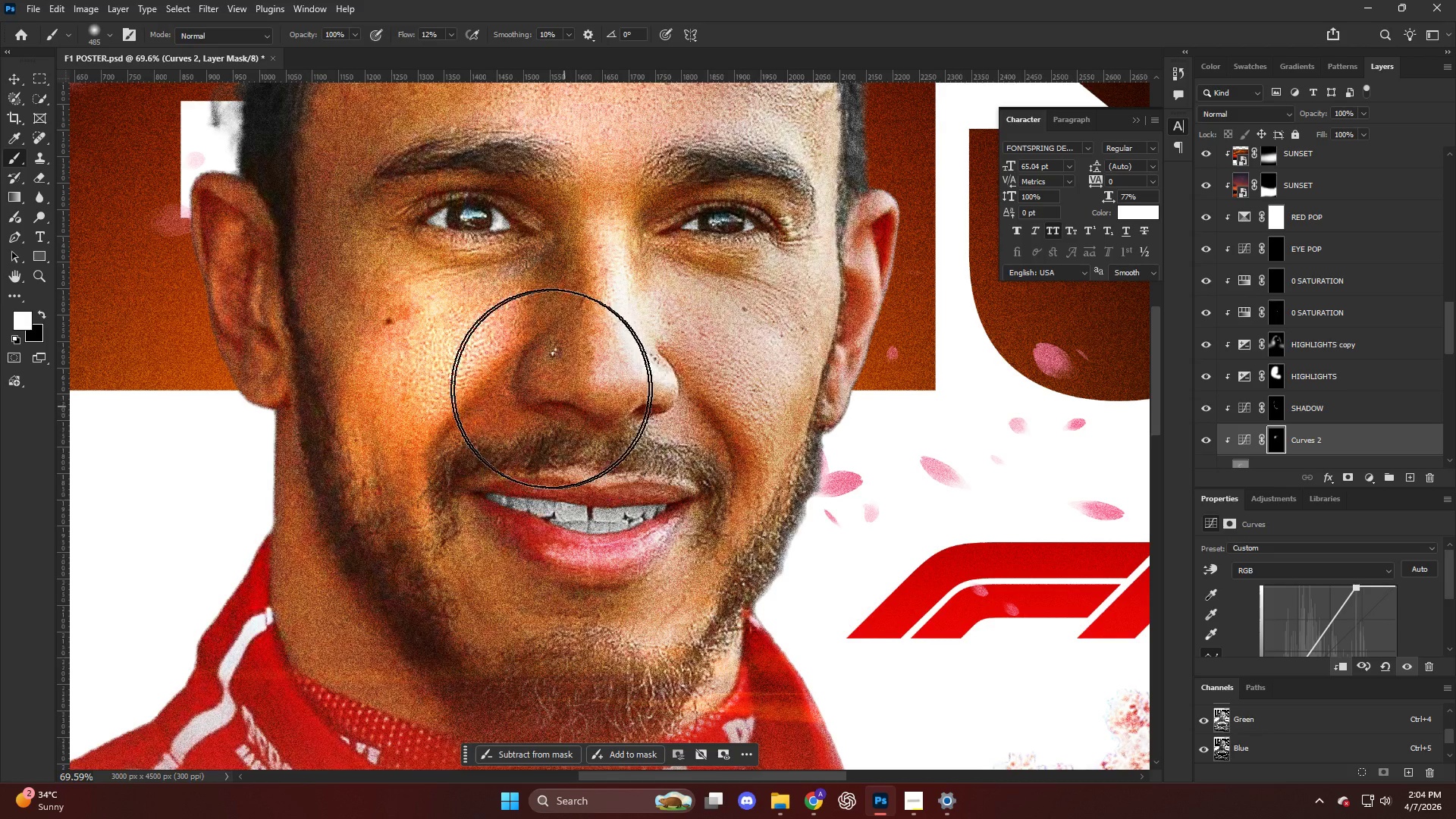 
key(Alt+AltLeft)
 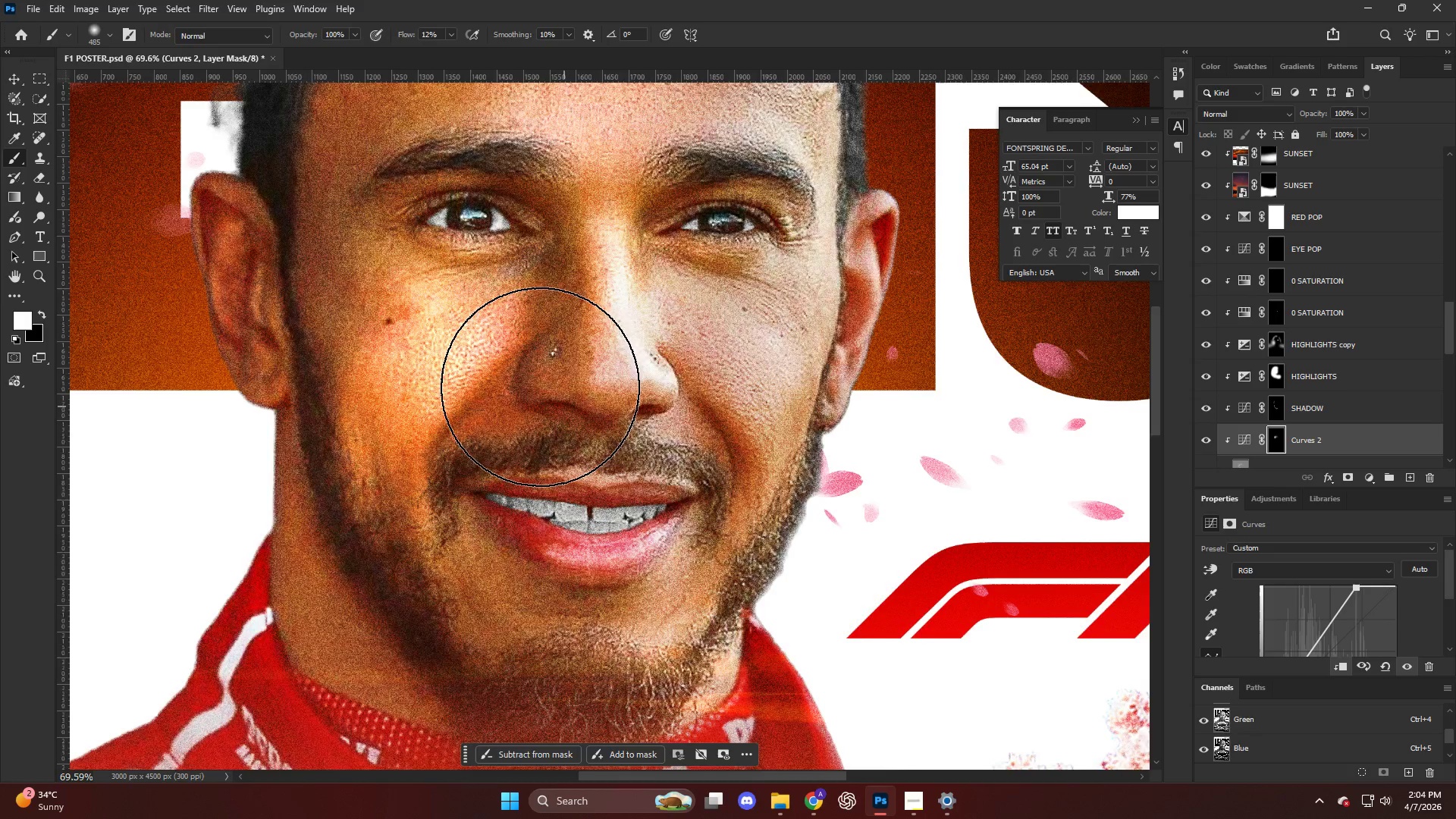 
left_click_drag(start_coordinate=[376, 418], to_coordinate=[536, 613])
 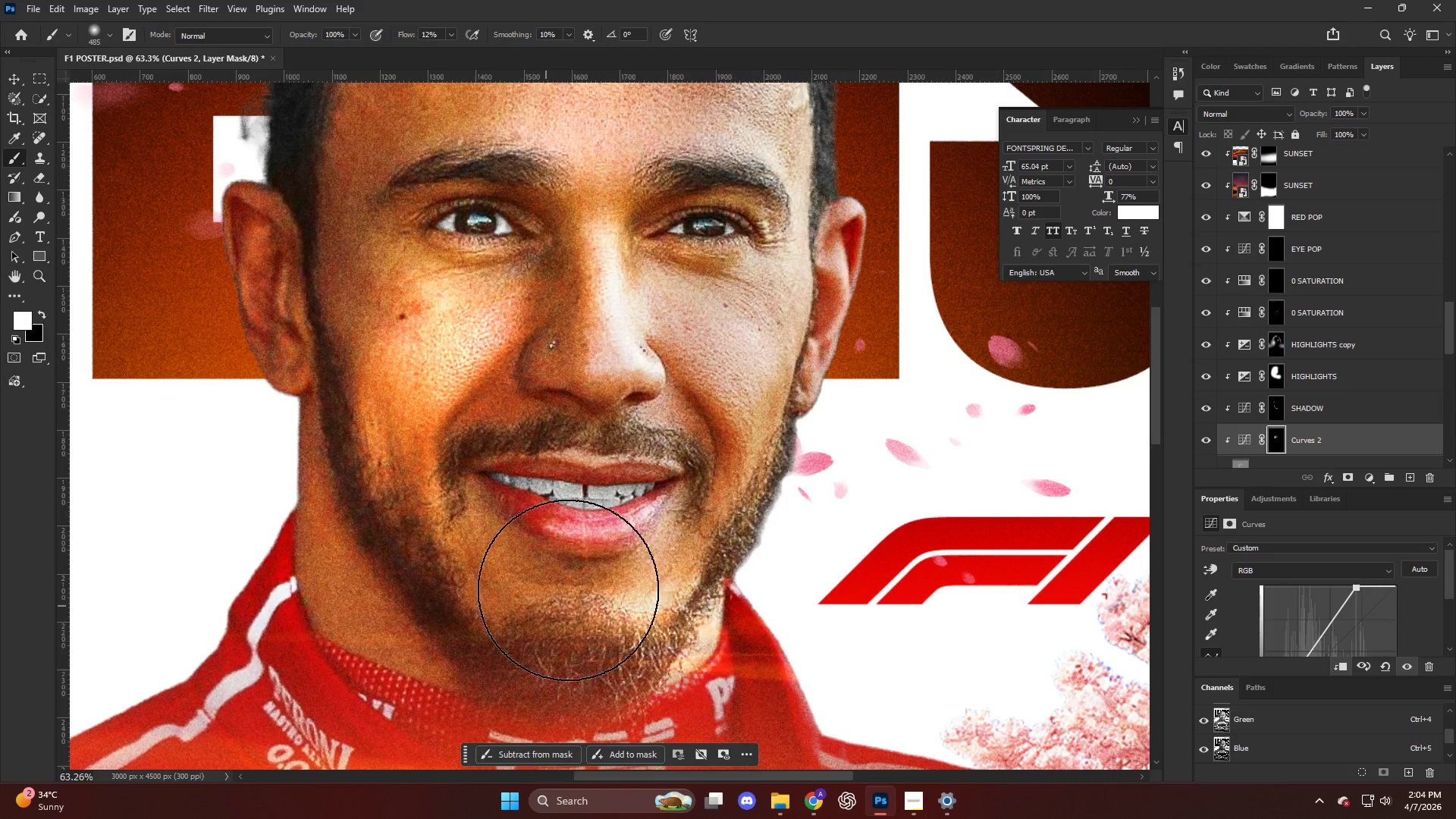 
scroll: coordinate [582, 536], scroll_direction: down, amount: 5.0
 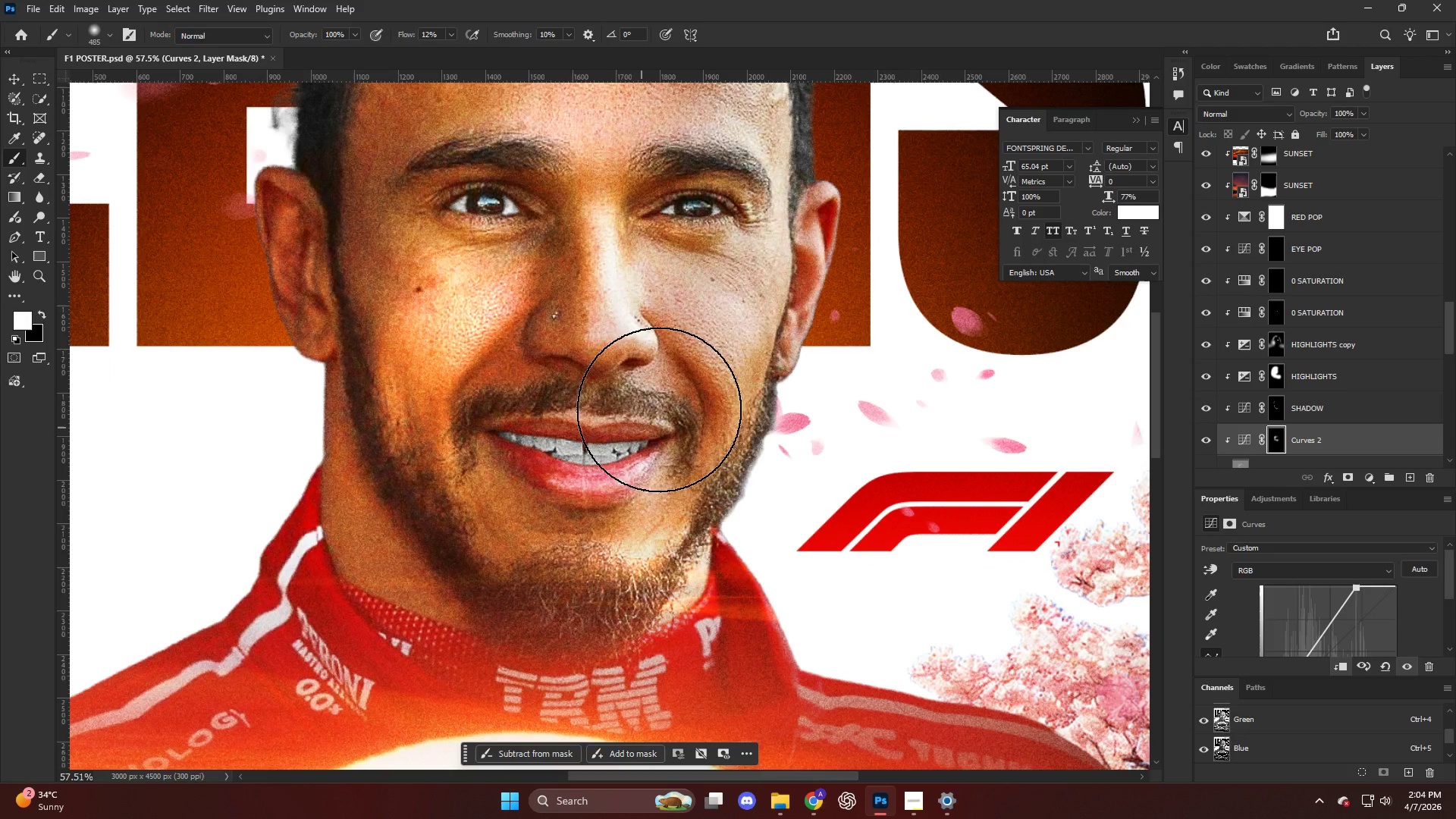 
key(Alt+AltLeft)
 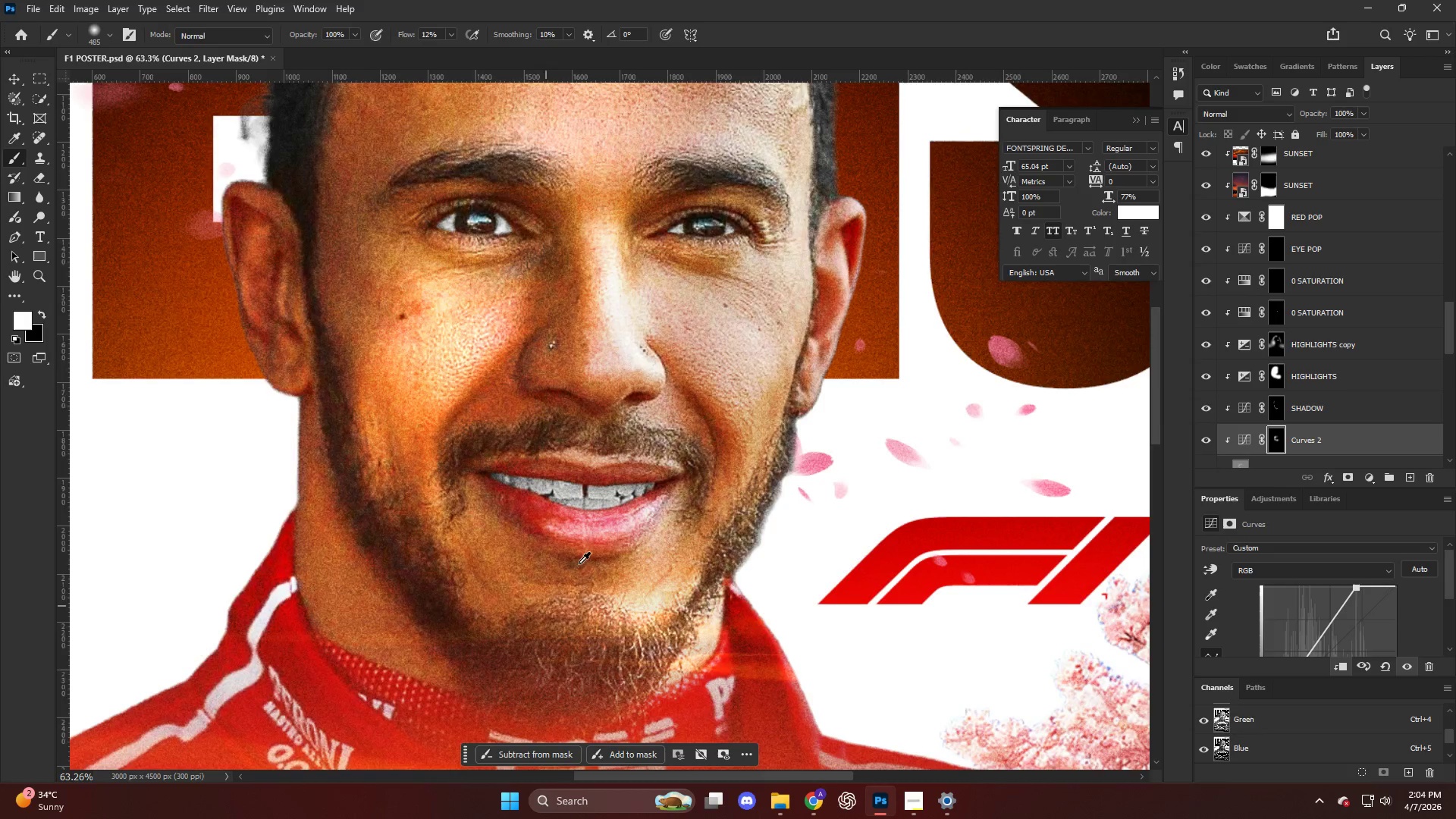 
left_click_drag(start_coordinate=[717, 344], to_coordinate=[660, 557])
 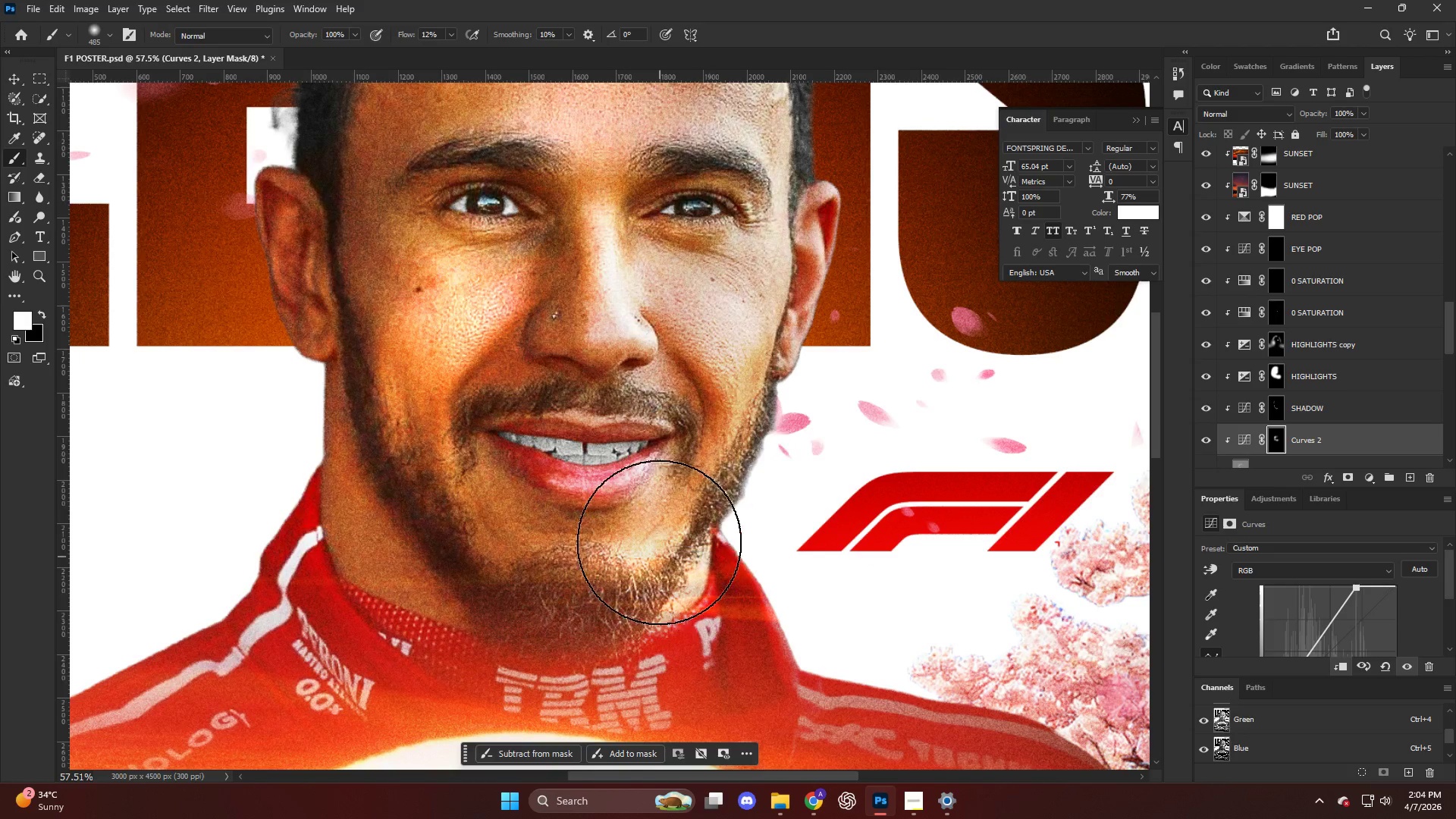 
key(Alt+AltLeft)
 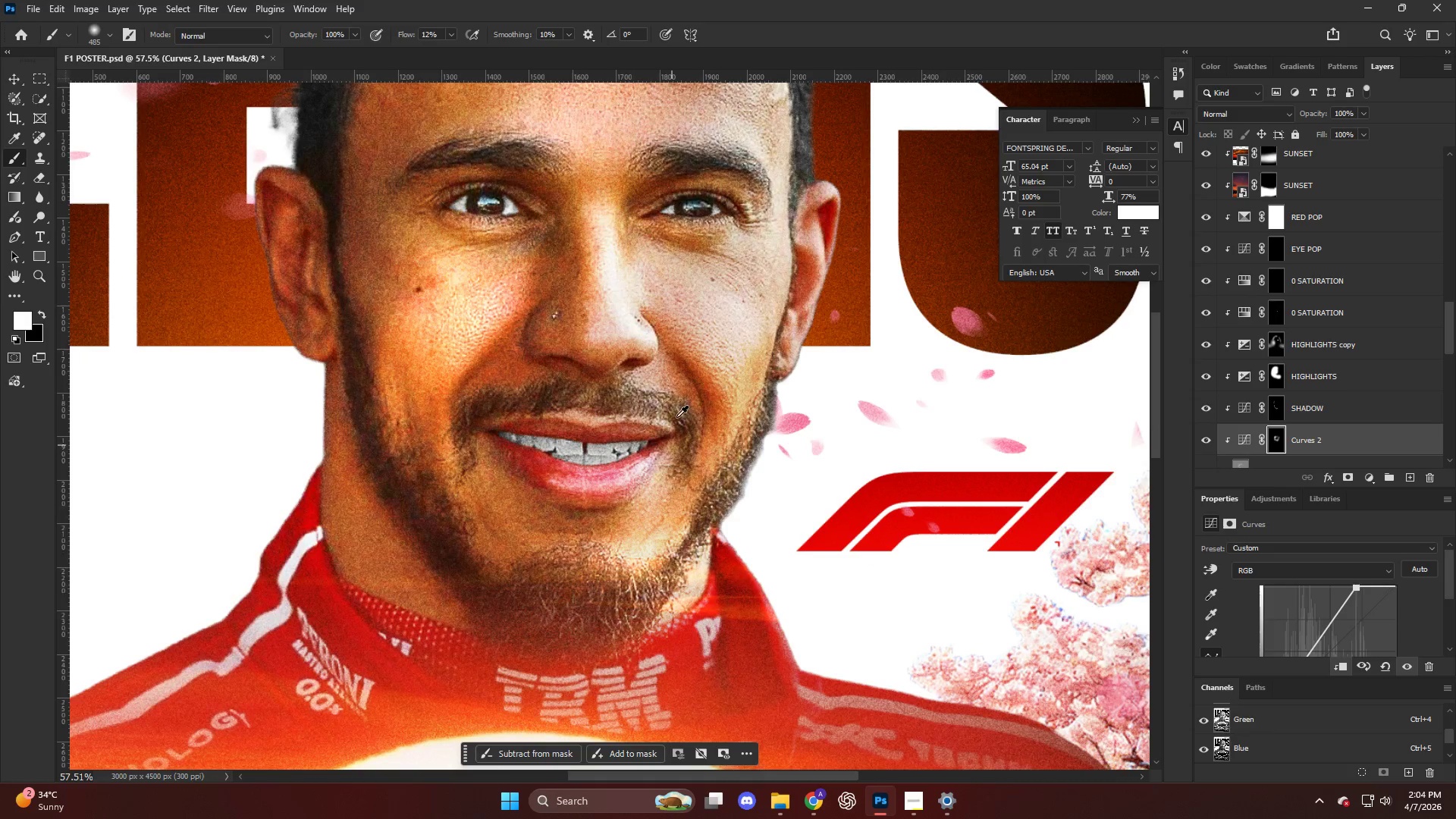 
scroll: coordinate [516, 277], scroll_direction: up, amount: 9.0
 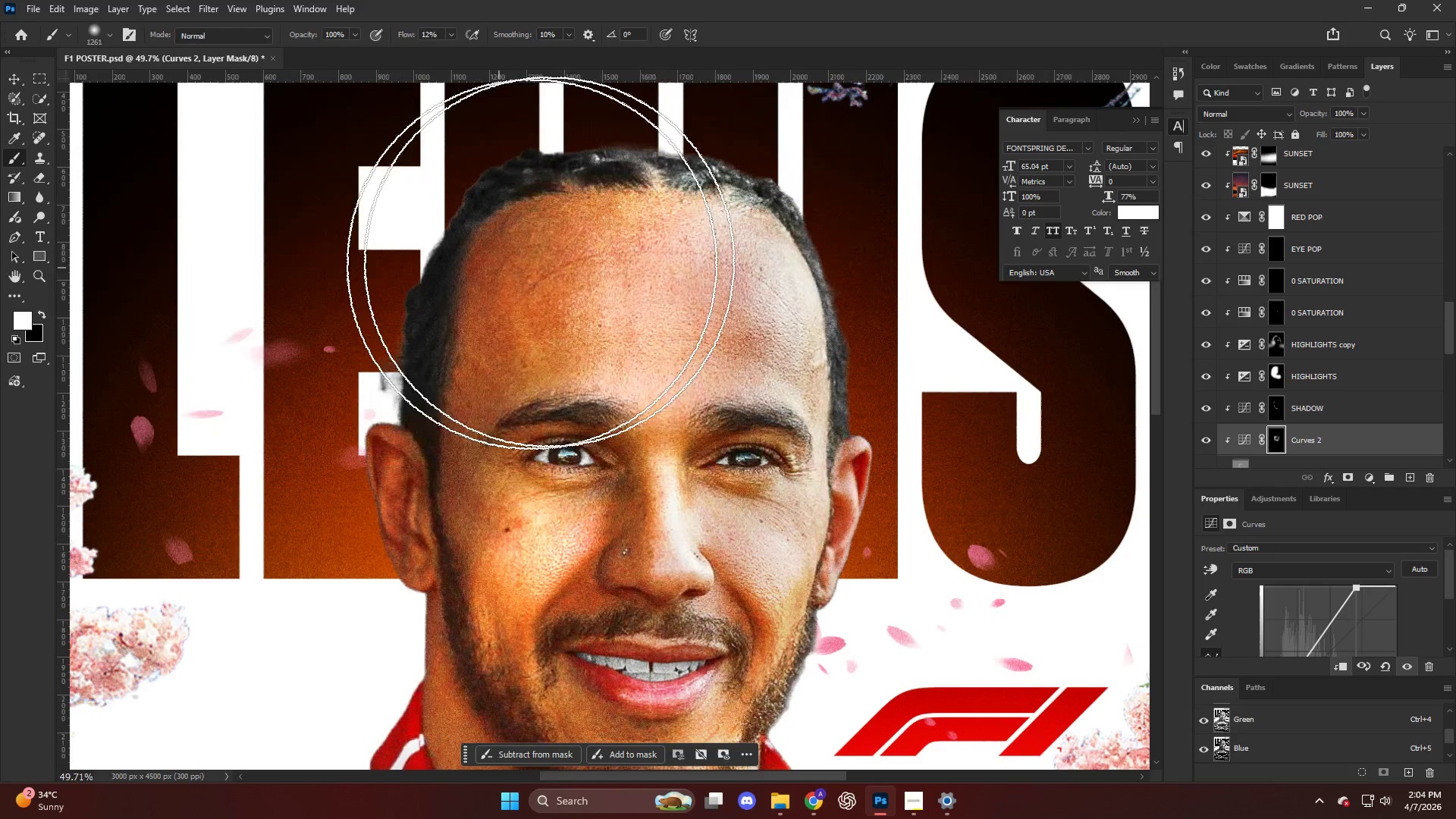 
hold_key(key=AltLeft, duration=0.5)
 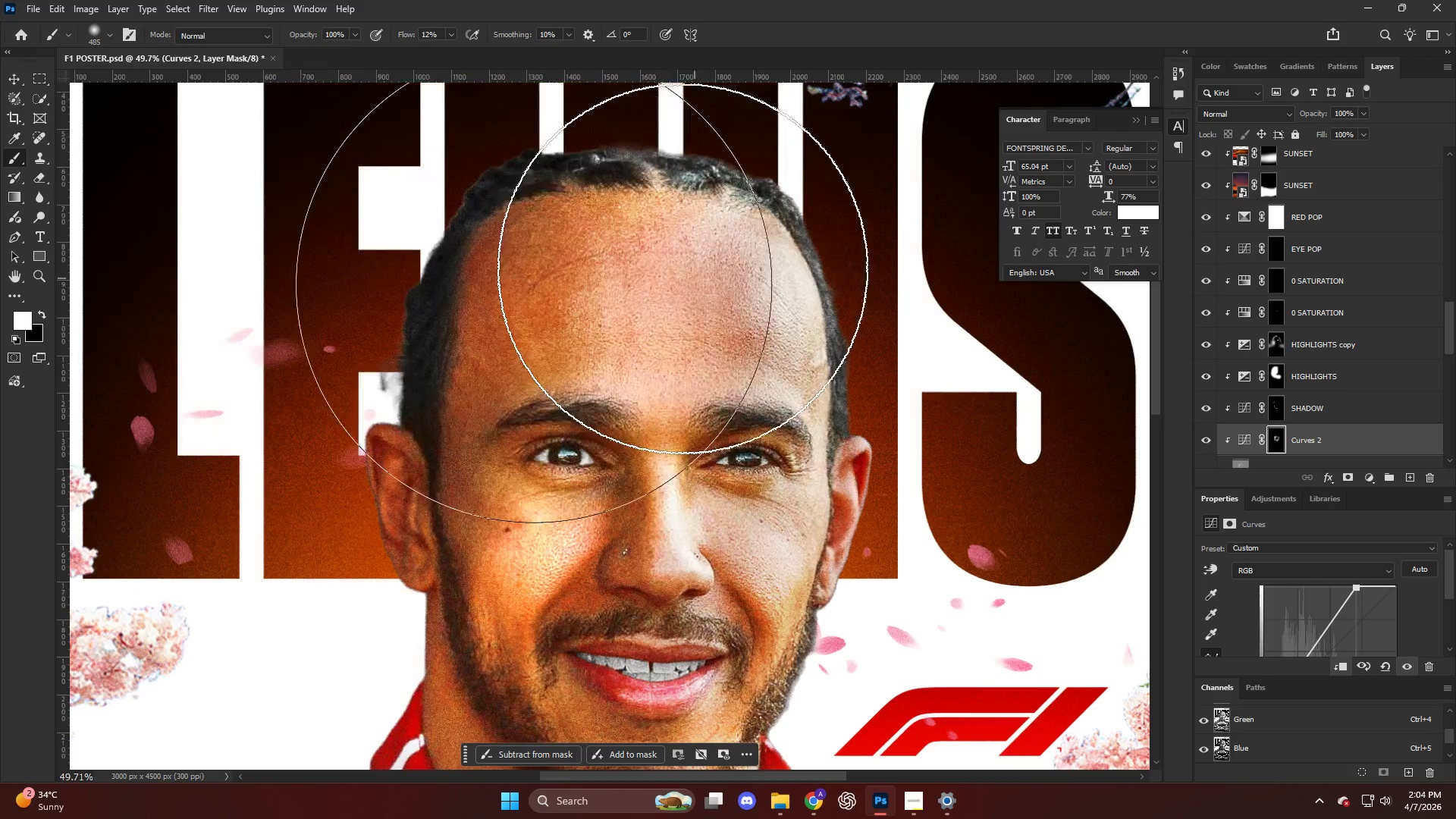 
left_click_drag(start_coordinate=[640, 266], to_coordinate=[400, 549])
 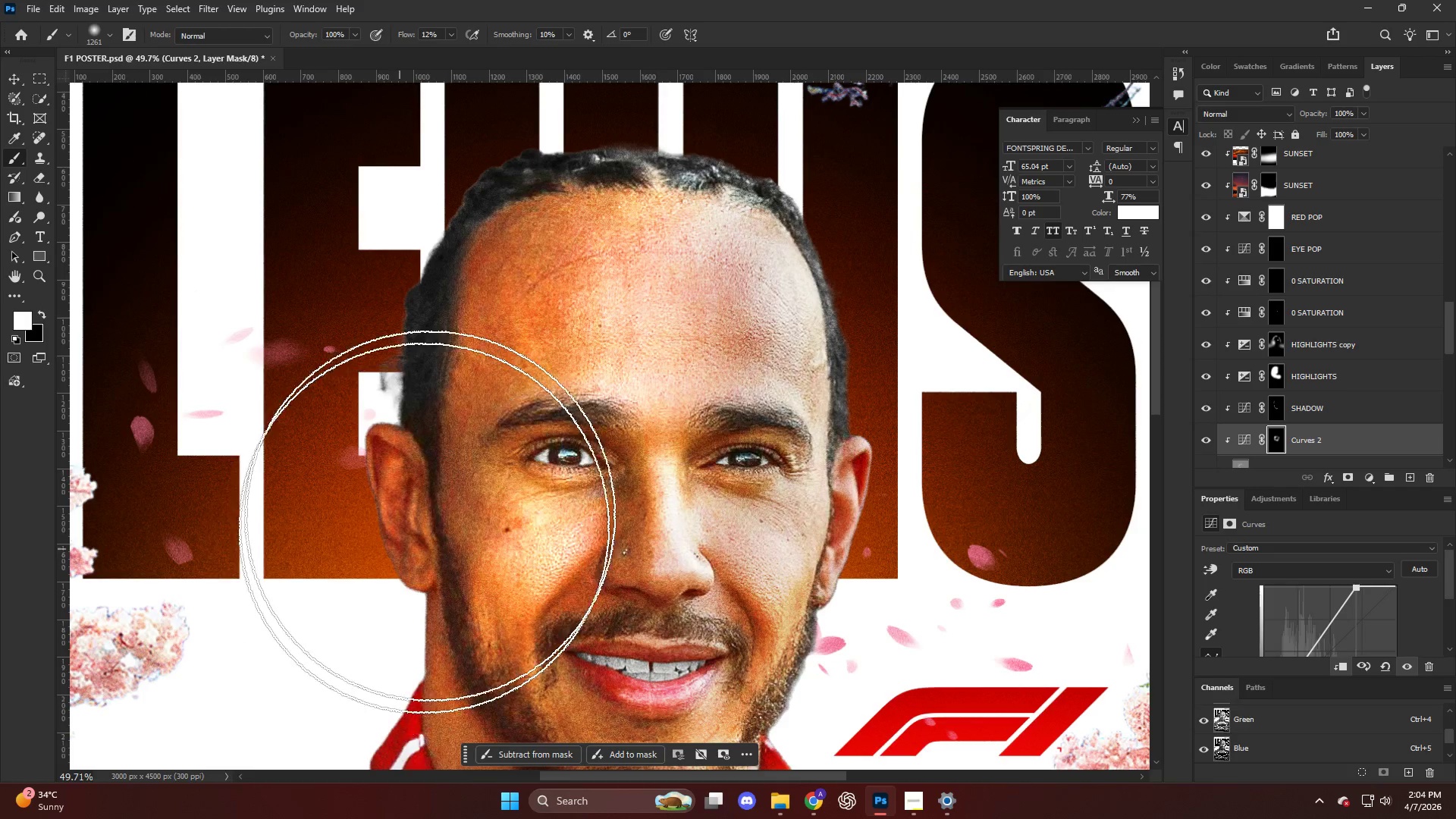 
hold_key(key=AltLeft, duration=0.47)
scroll: coordinate [482, 416], scroll_direction: down, amount: 7.0
 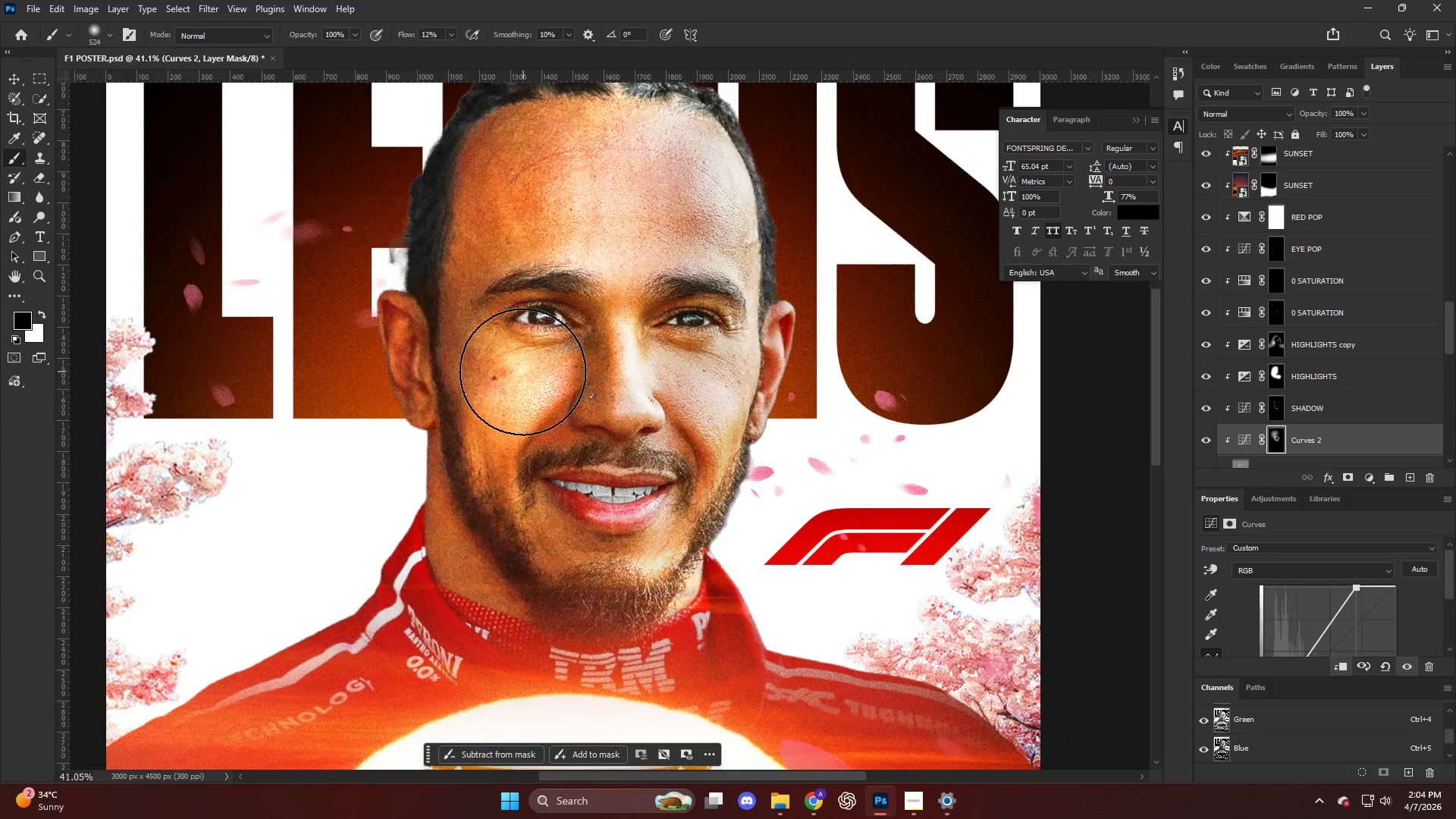 
key(X)
 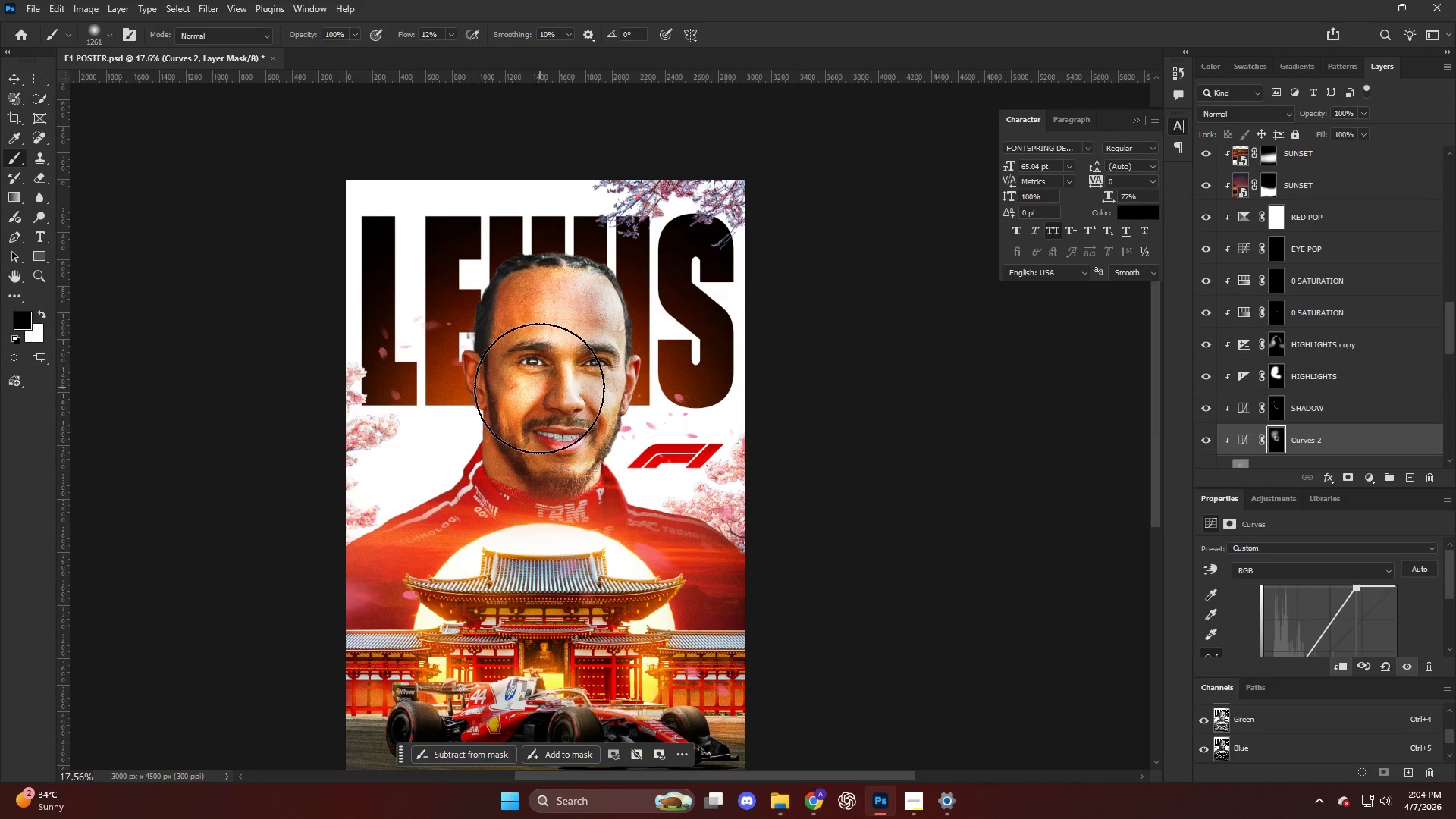 
hold_key(key=AltLeft, duration=0.98)
 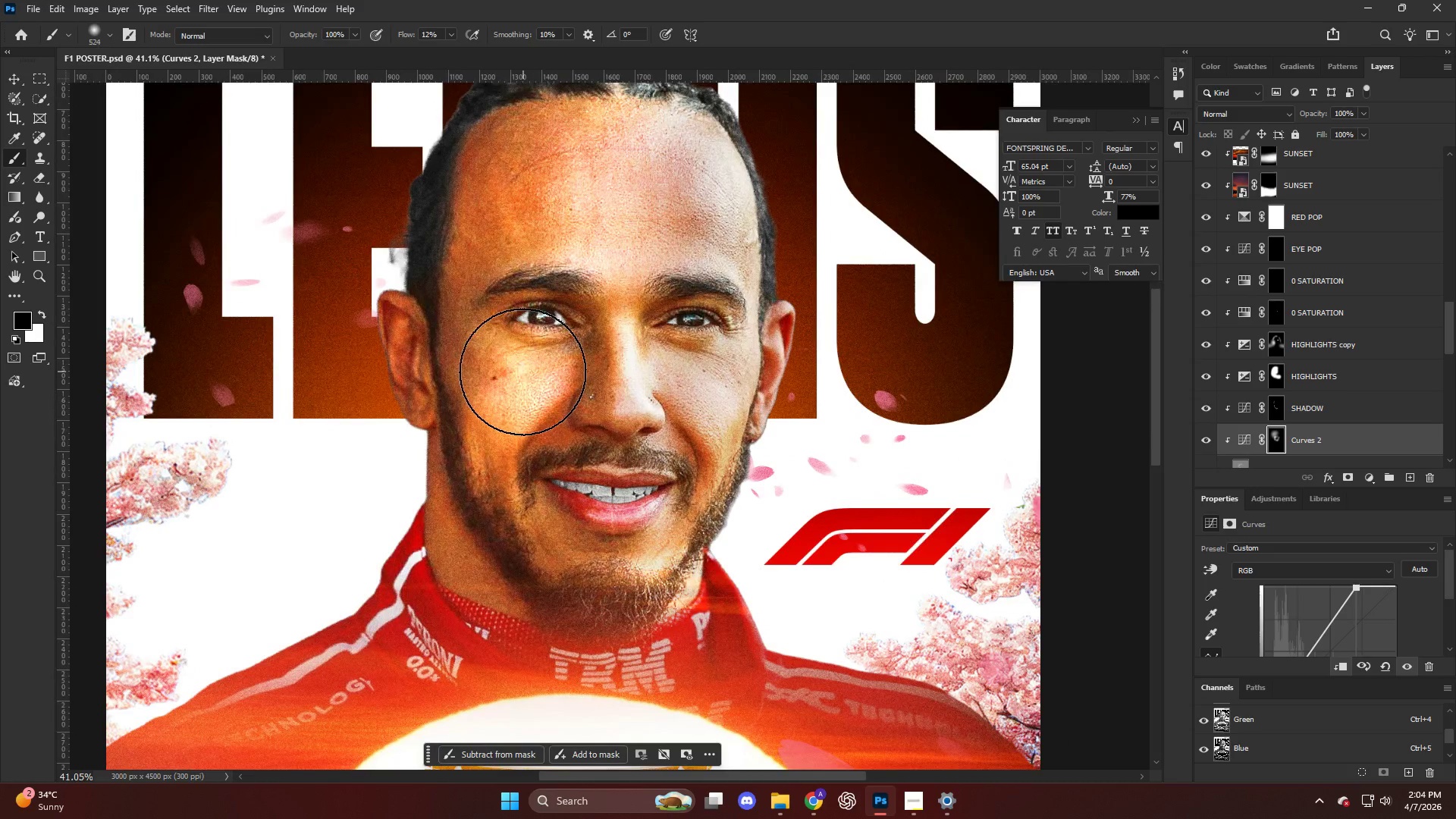 
left_click_drag(start_coordinate=[523, 372], to_coordinate=[474, 432])
 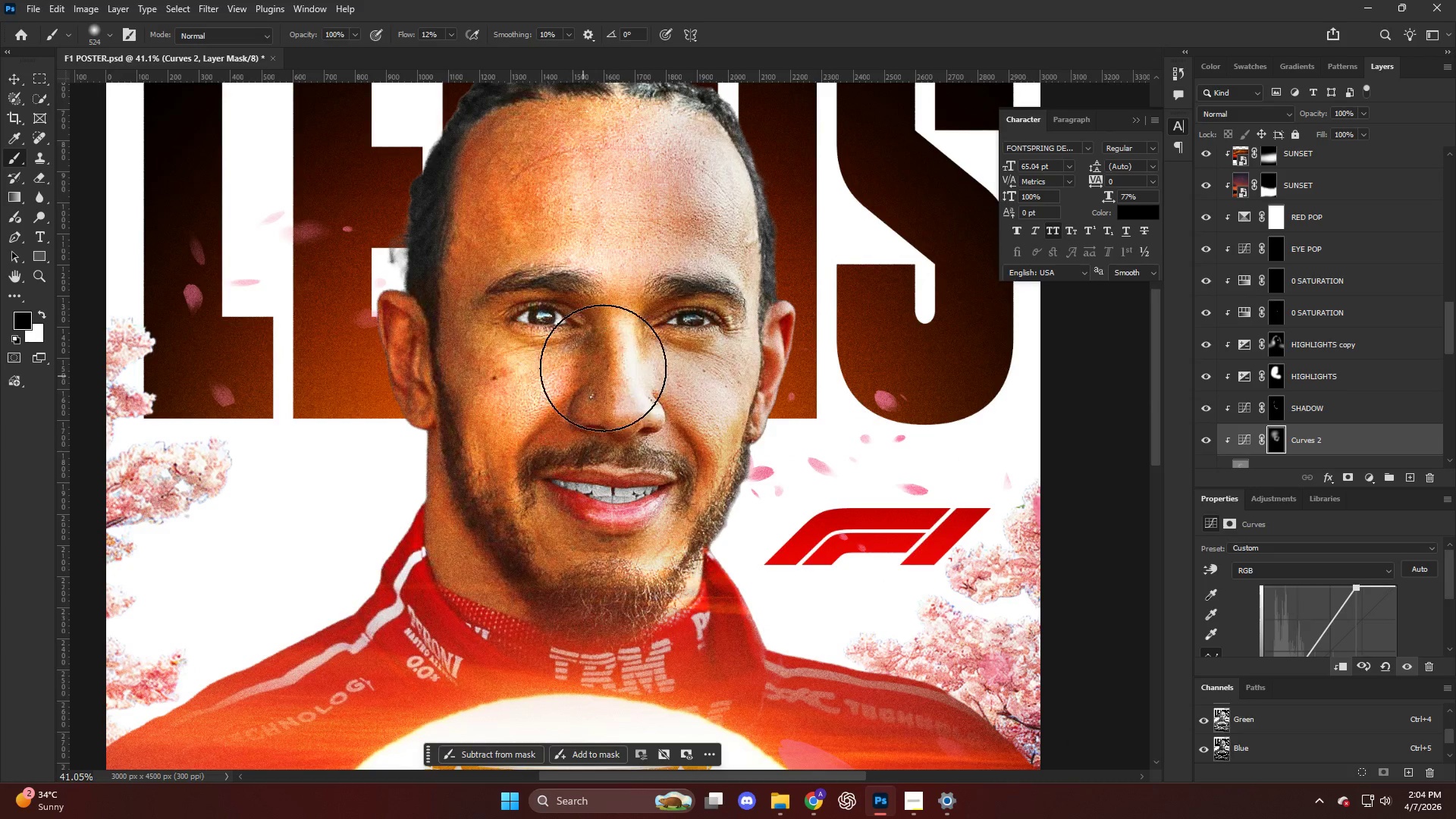 
key(Alt+AltLeft)
 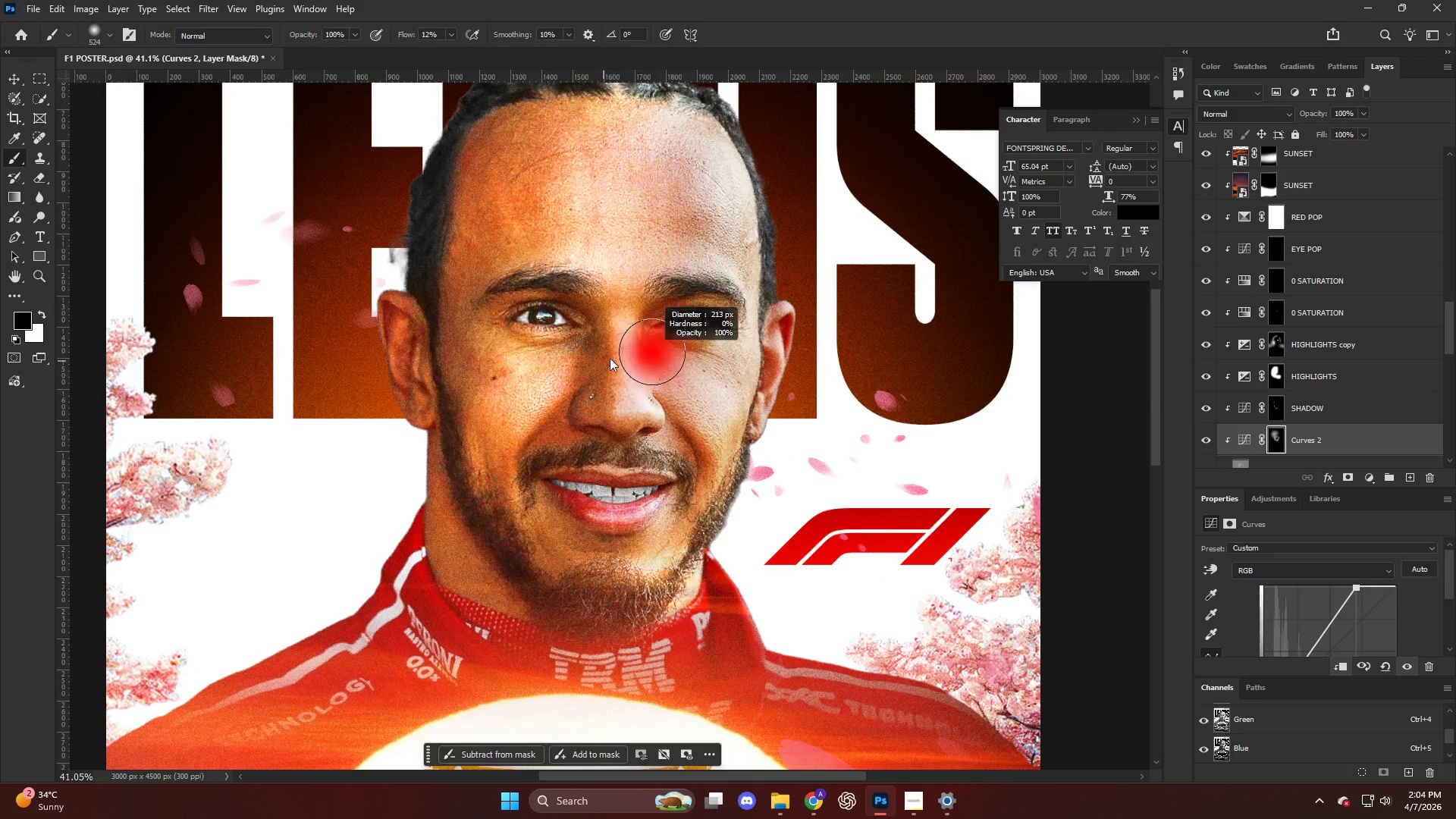 
left_click_drag(start_coordinate=[620, 353], to_coordinate=[651, 397])
 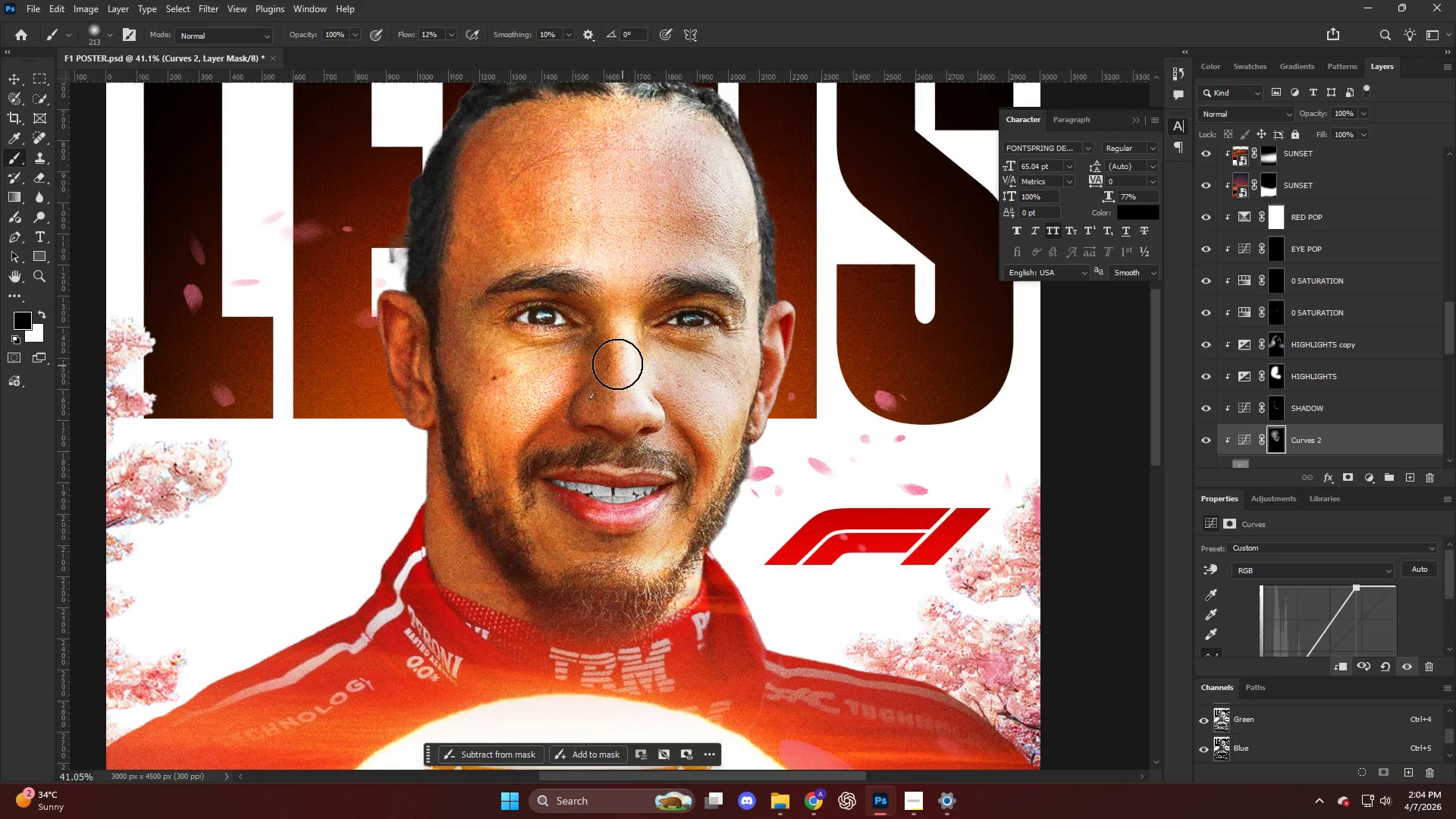 
key(X)
 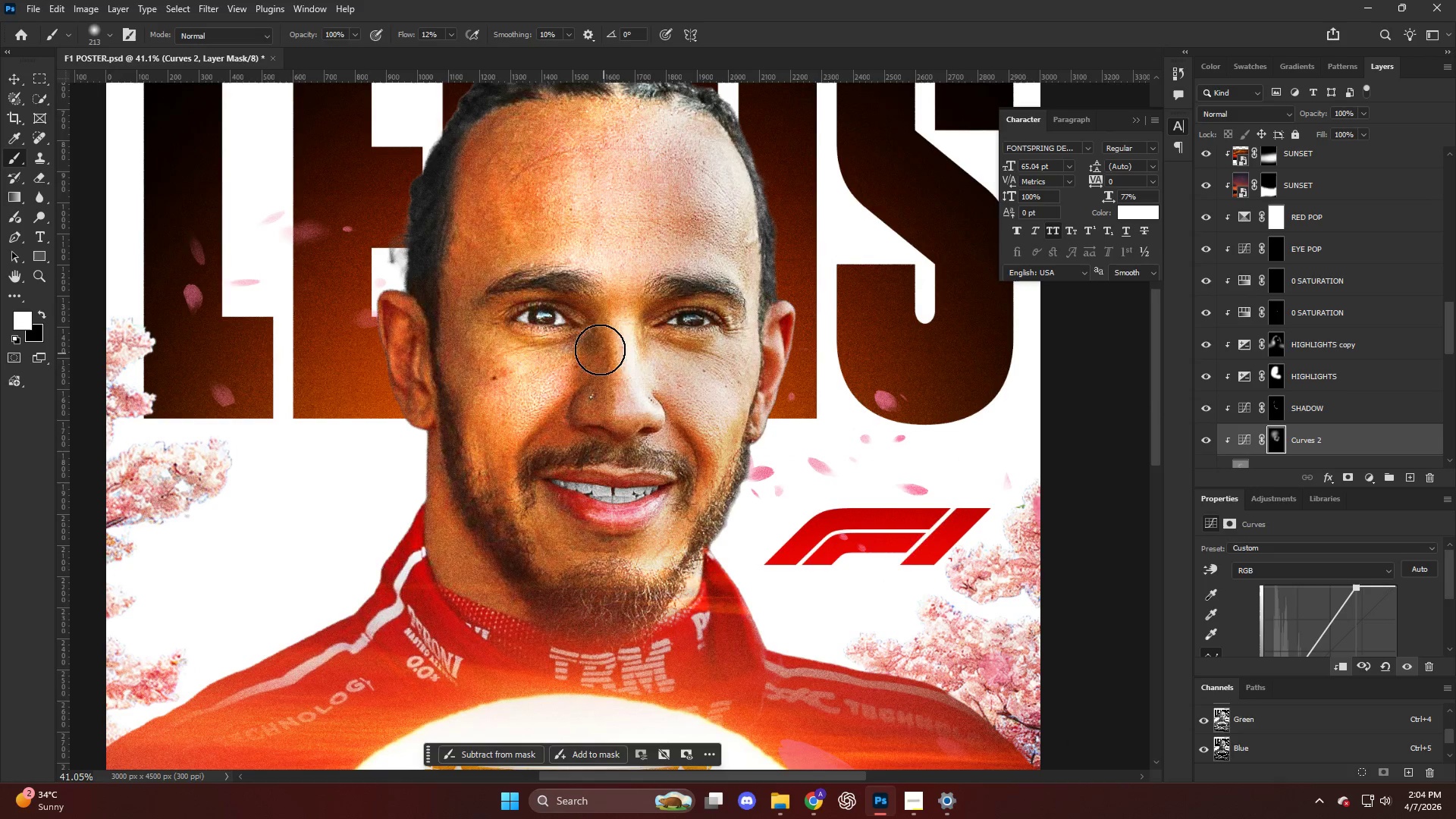 
left_click_drag(start_coordinate=[599, 353], to_coordinate=[582, 366])
 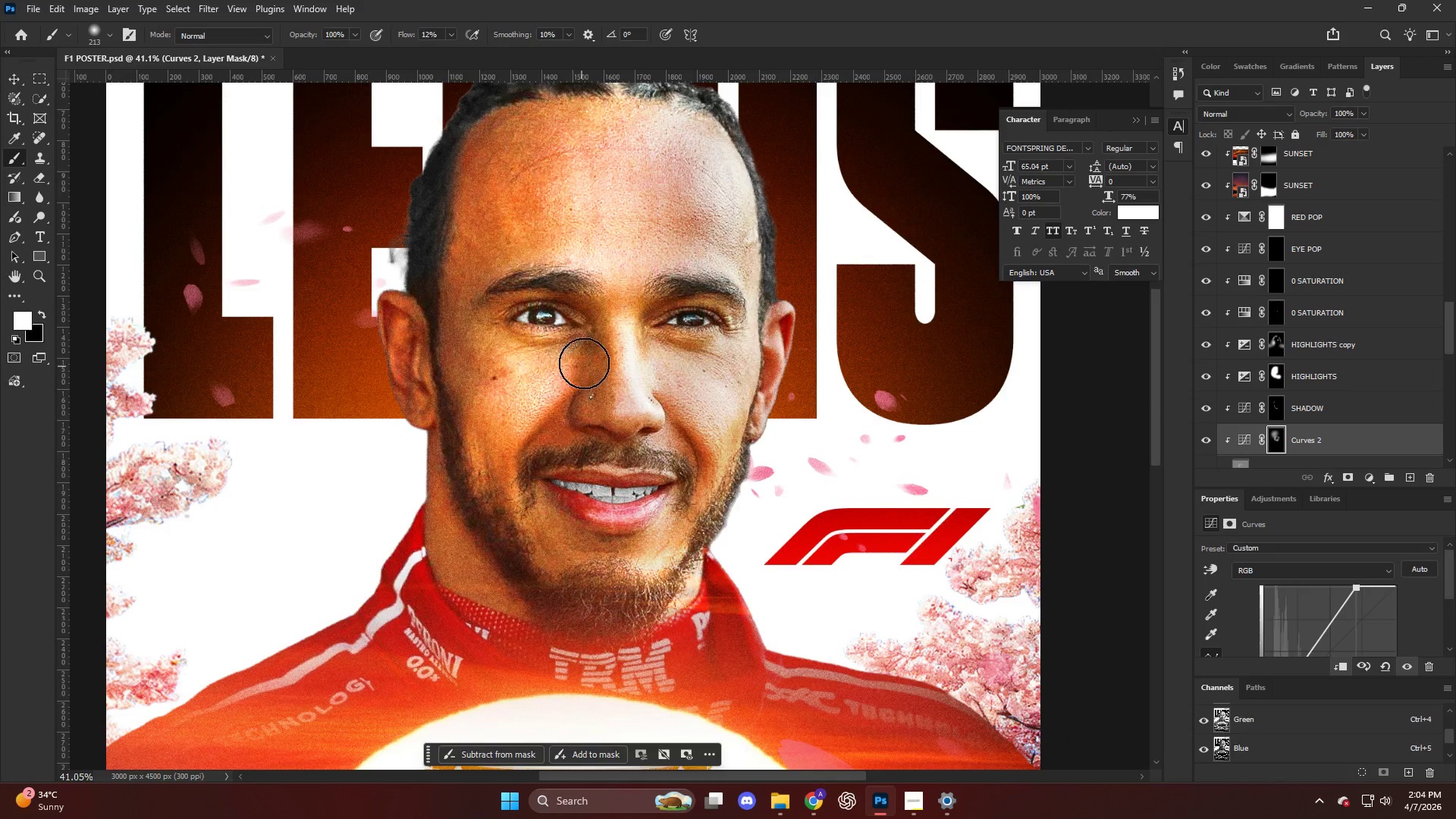 
left_click_drag(start_coordinate=[583, 356], to_coordinate=[585, 364])
 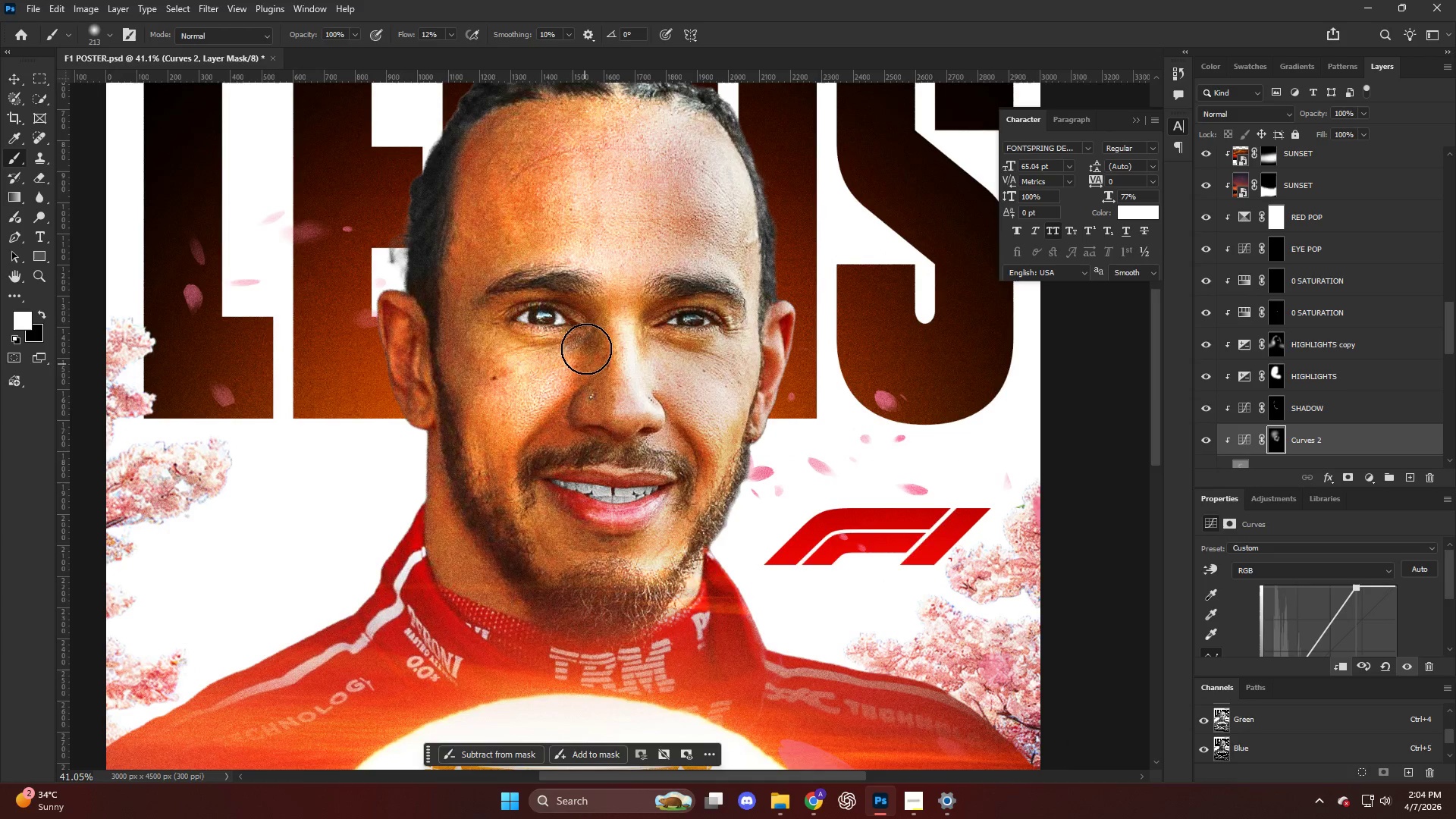 
key(Alt+AltLeft)
 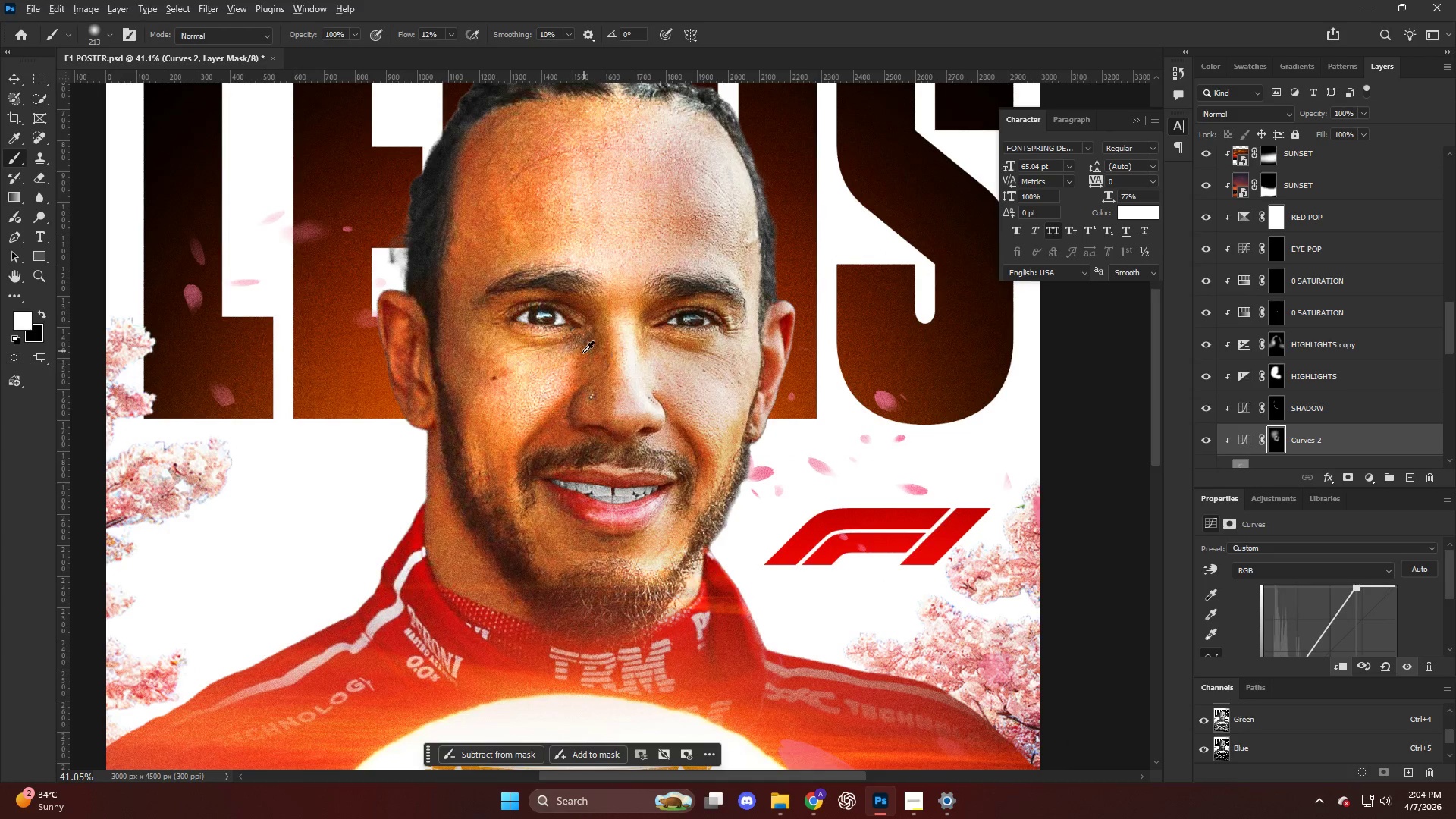 
key(Alt+AltLeft)
 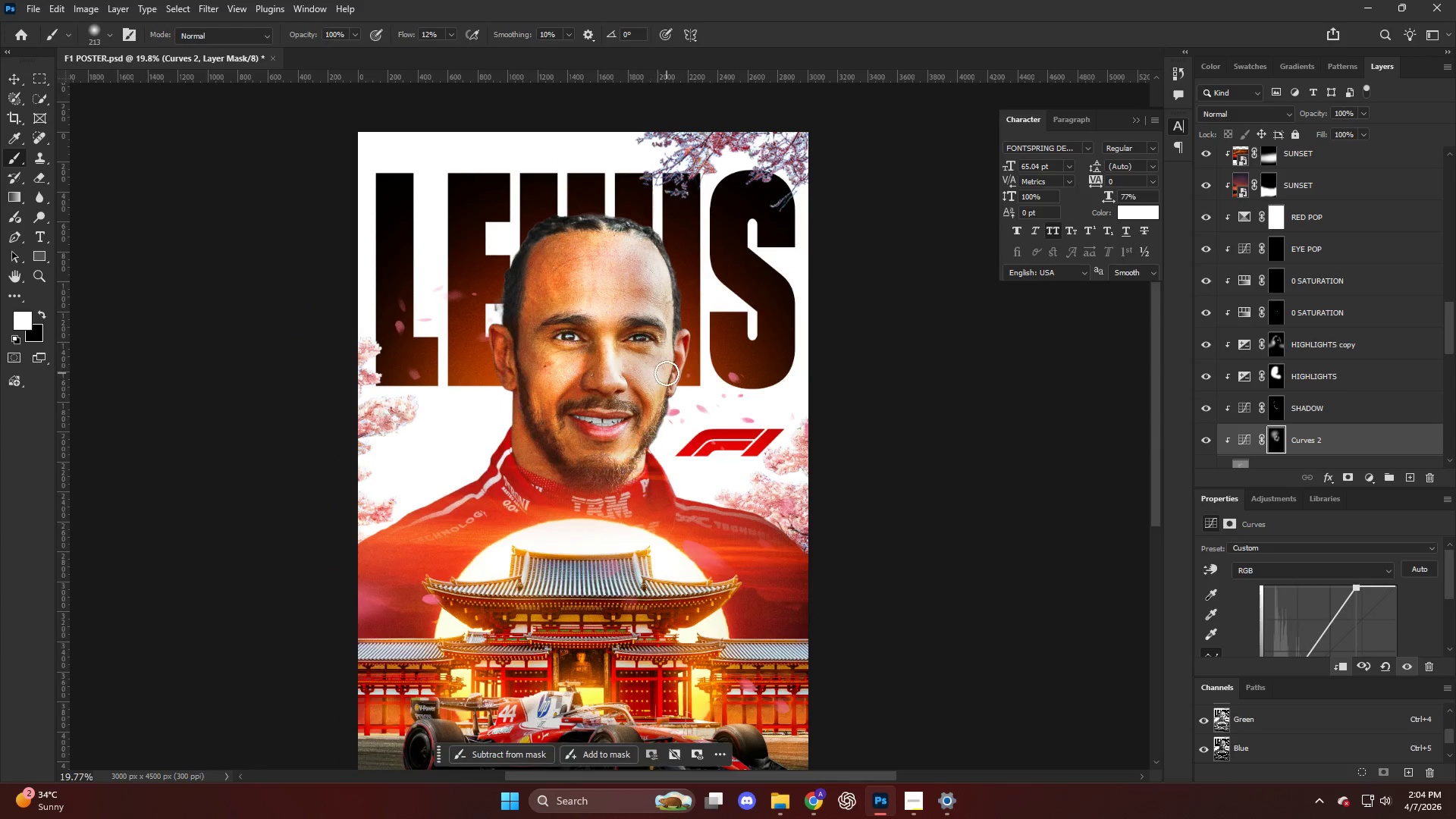 
hold_key(key=AltLeft, duration=1.17)
scroll: coordinate [646, 378], scroll_direction: down, amount: 18.0
 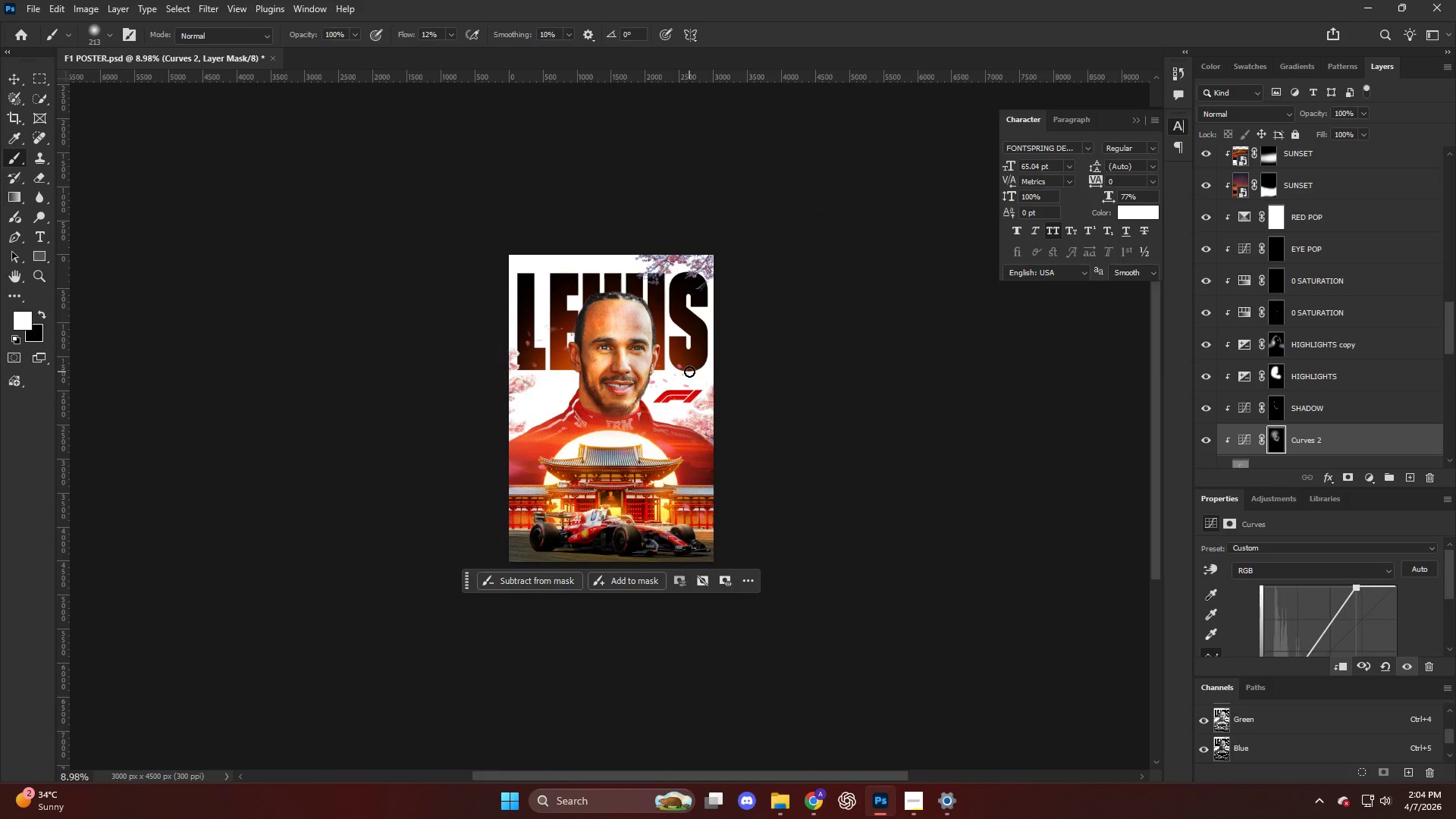 
scroll: coordinate [633, 353], scroll_direction: up, amount: 18.0
 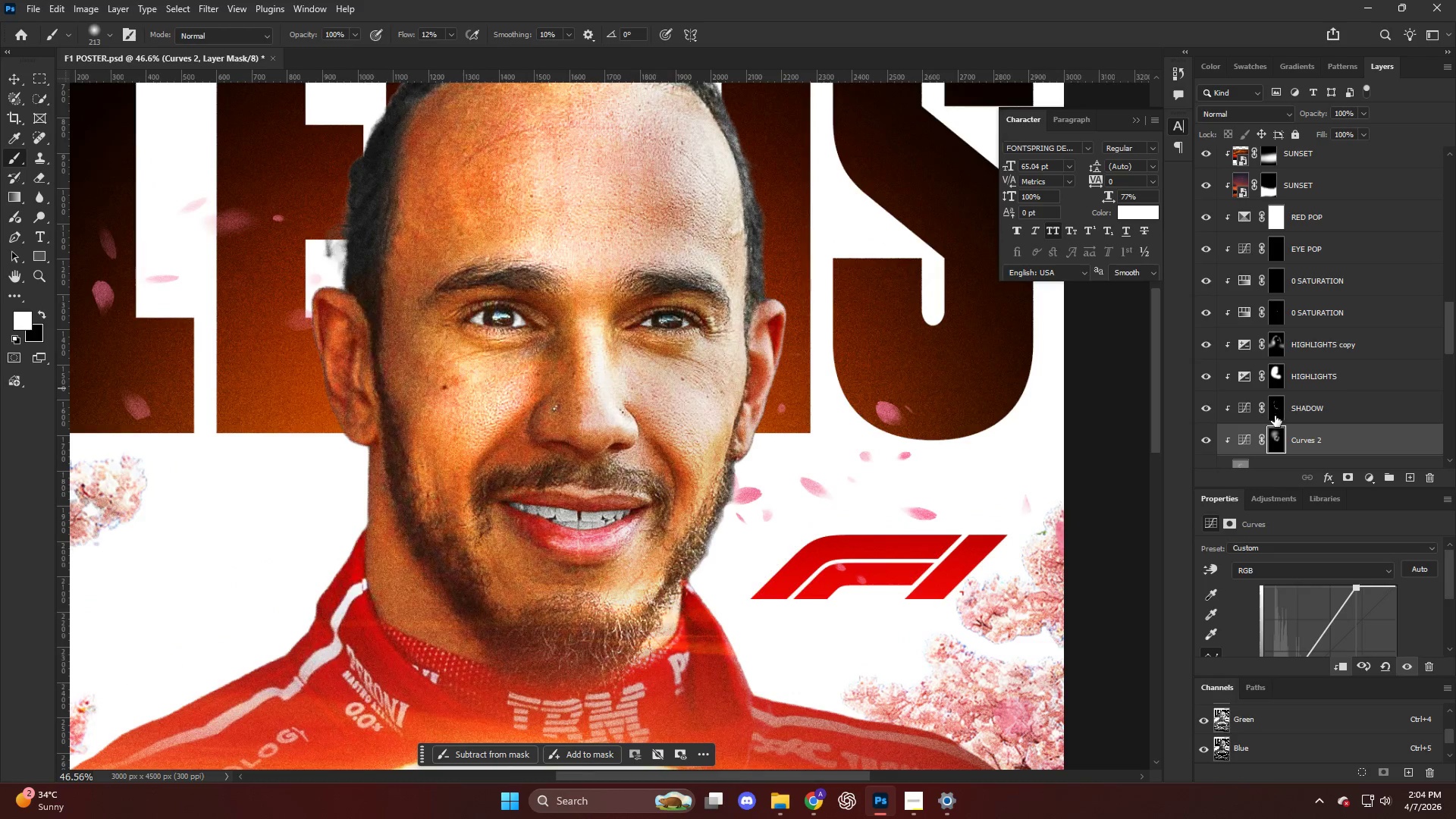 
hold_key(key=AltLeft, duration=0.92)
 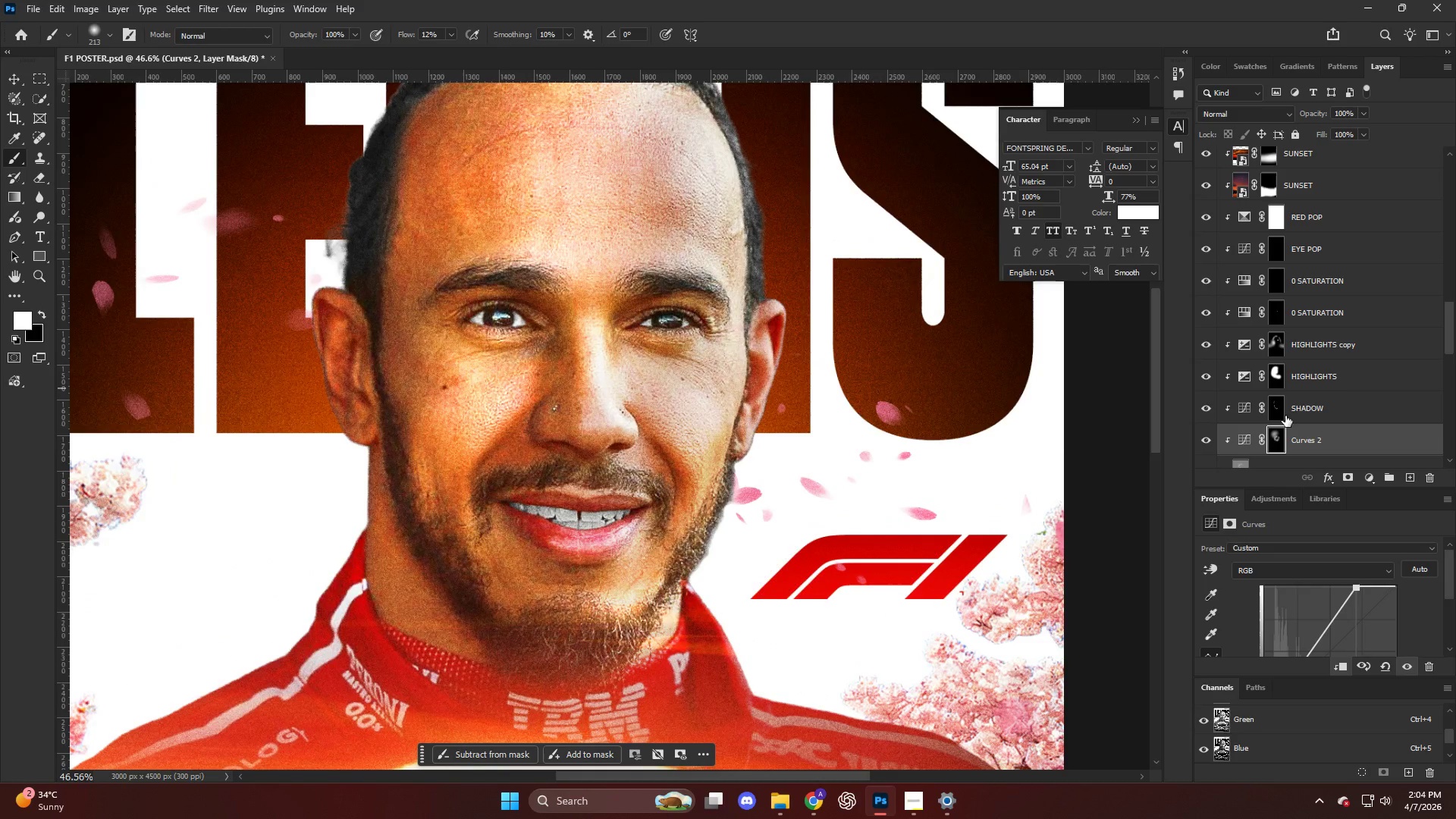 
scroll: coordinate [1276, 413], scroll_direction: down, amount: 2.0
 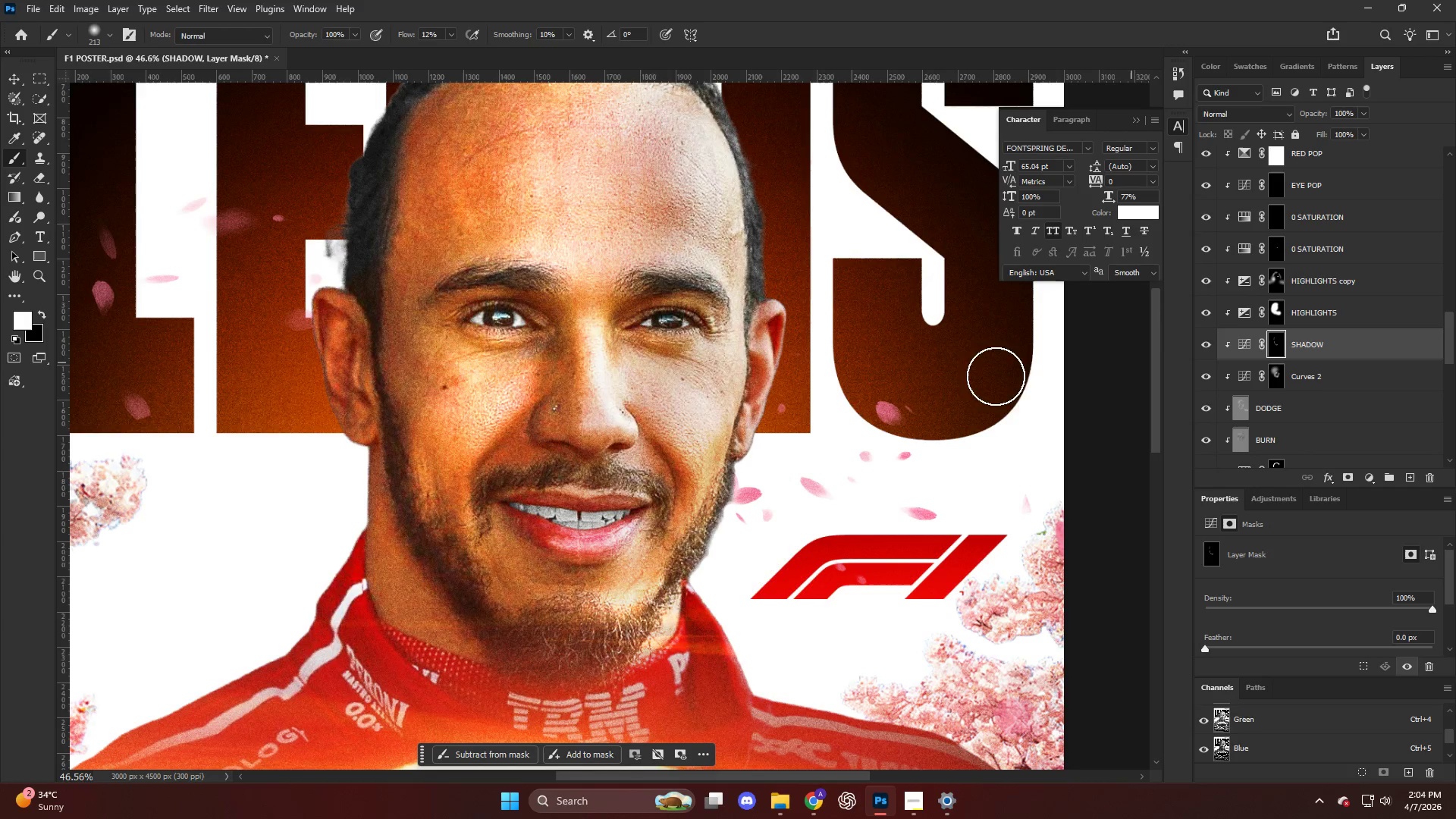 
scroll: coordinate [609, 378], scroll_direction: up, amount: 4.0
 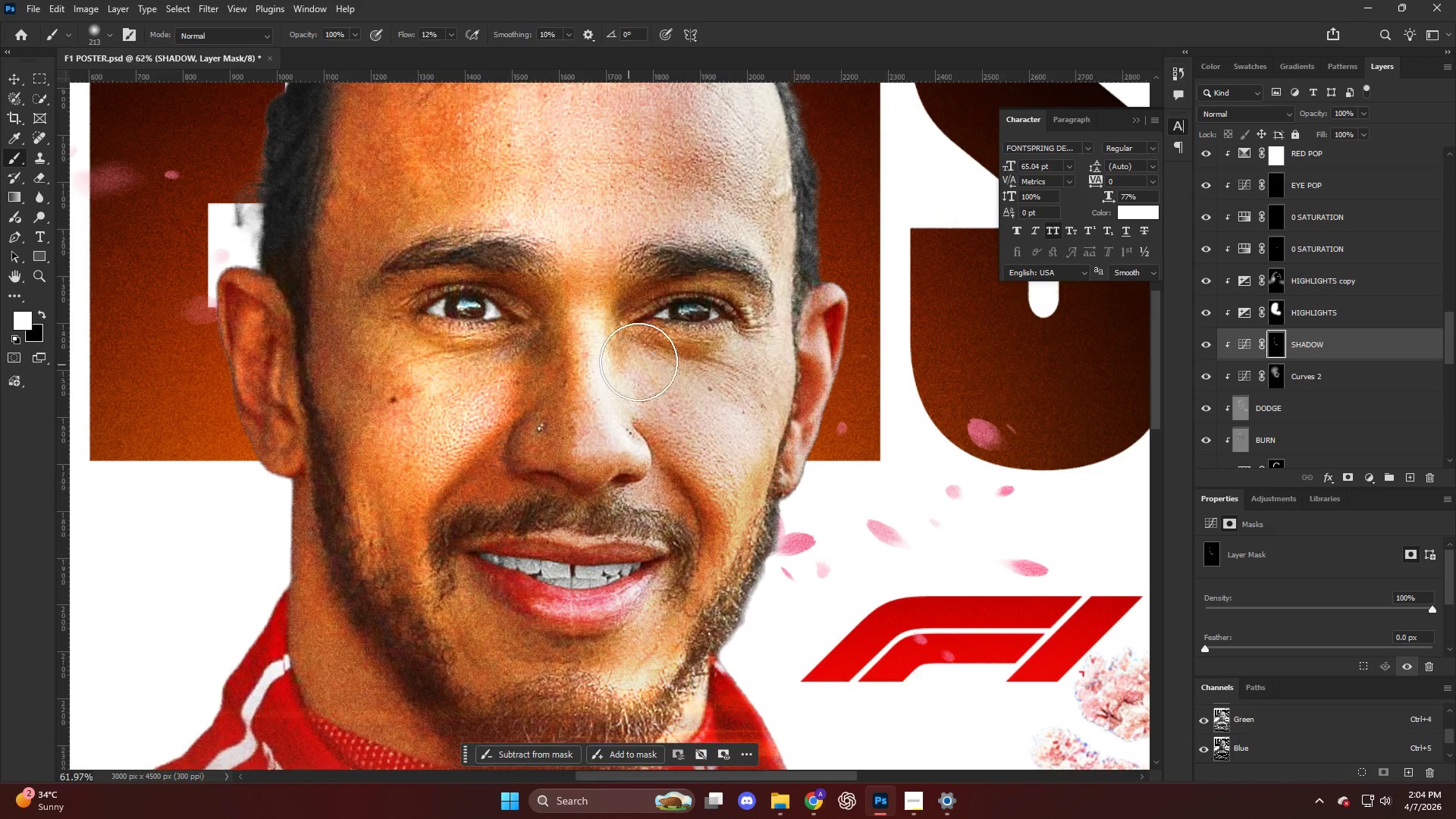 
key(Alt+AltLeft)
 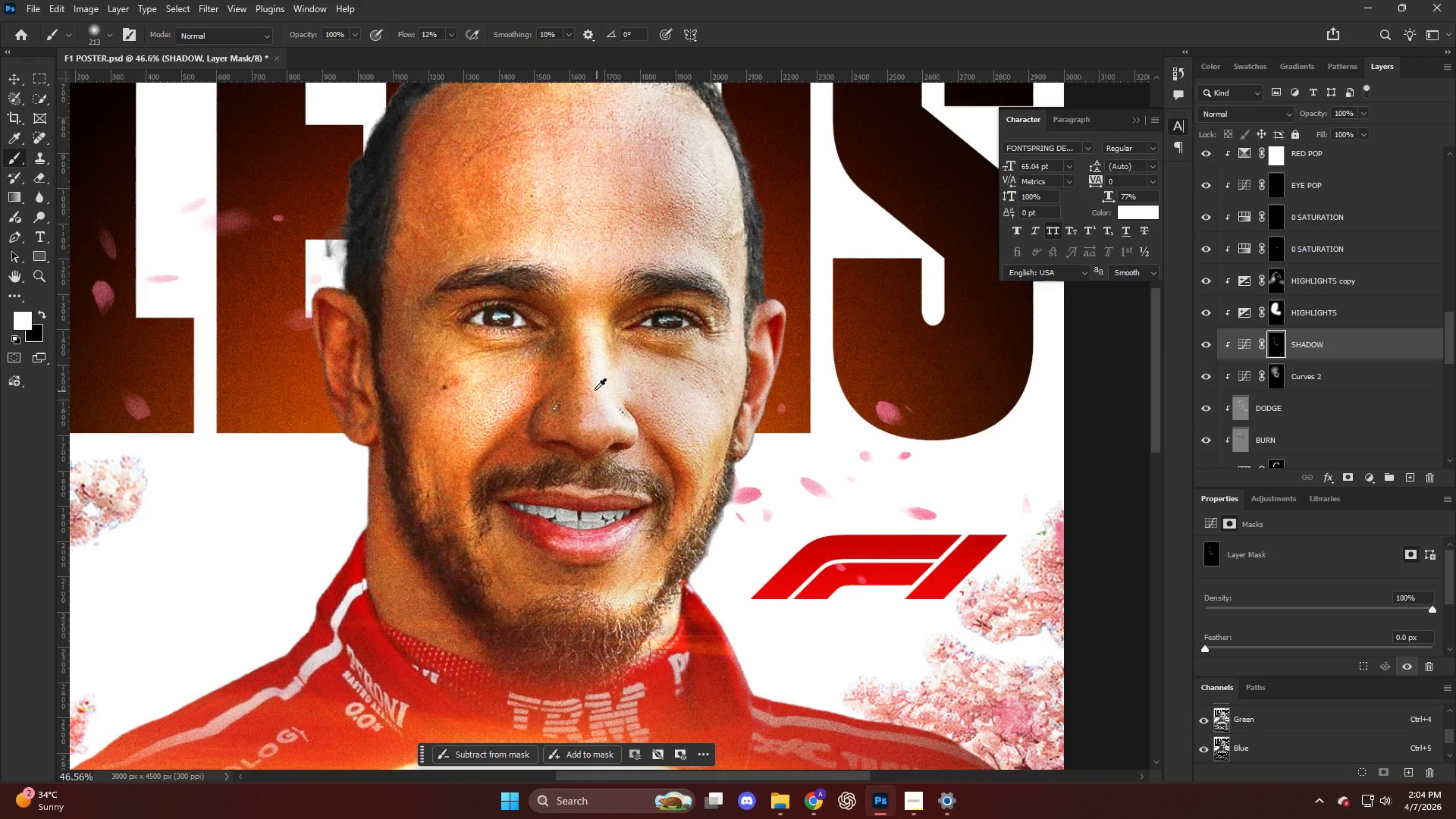 
left_click_drag(start_coordinate=[661, 362], to_coordinate=[676, 360])
 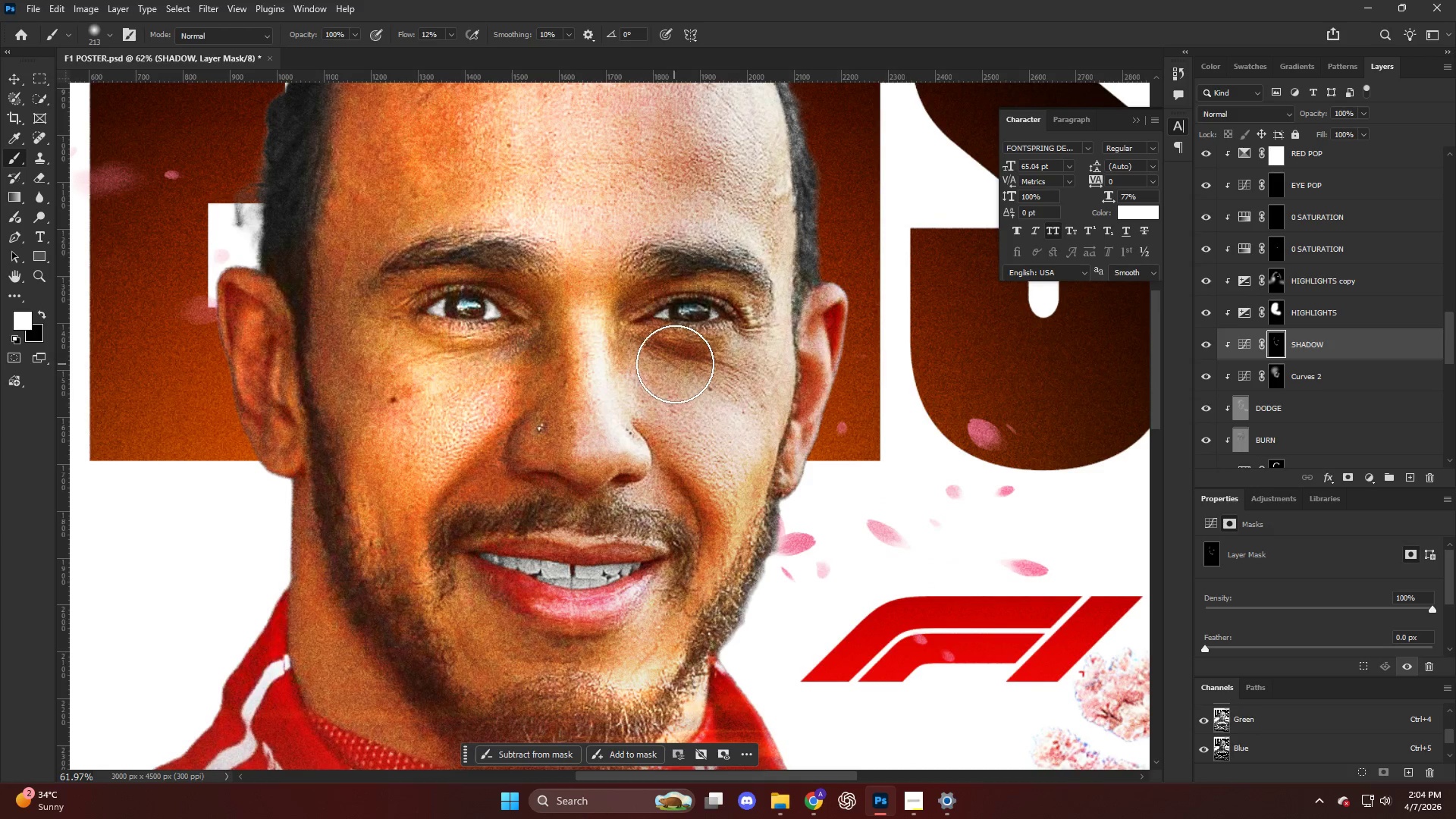 
key(Control+ControlLeft)
 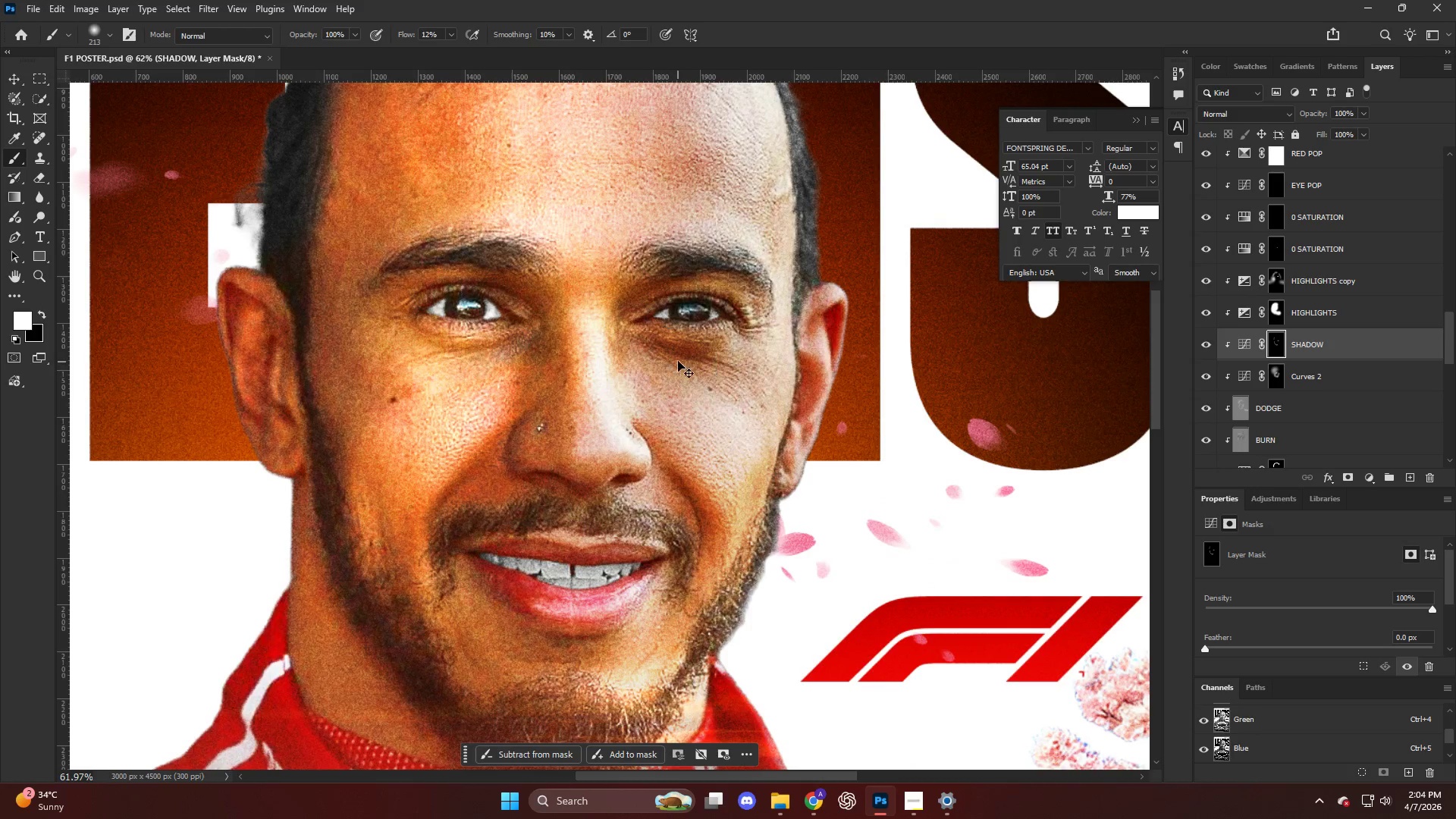 
key(Control+Z)
 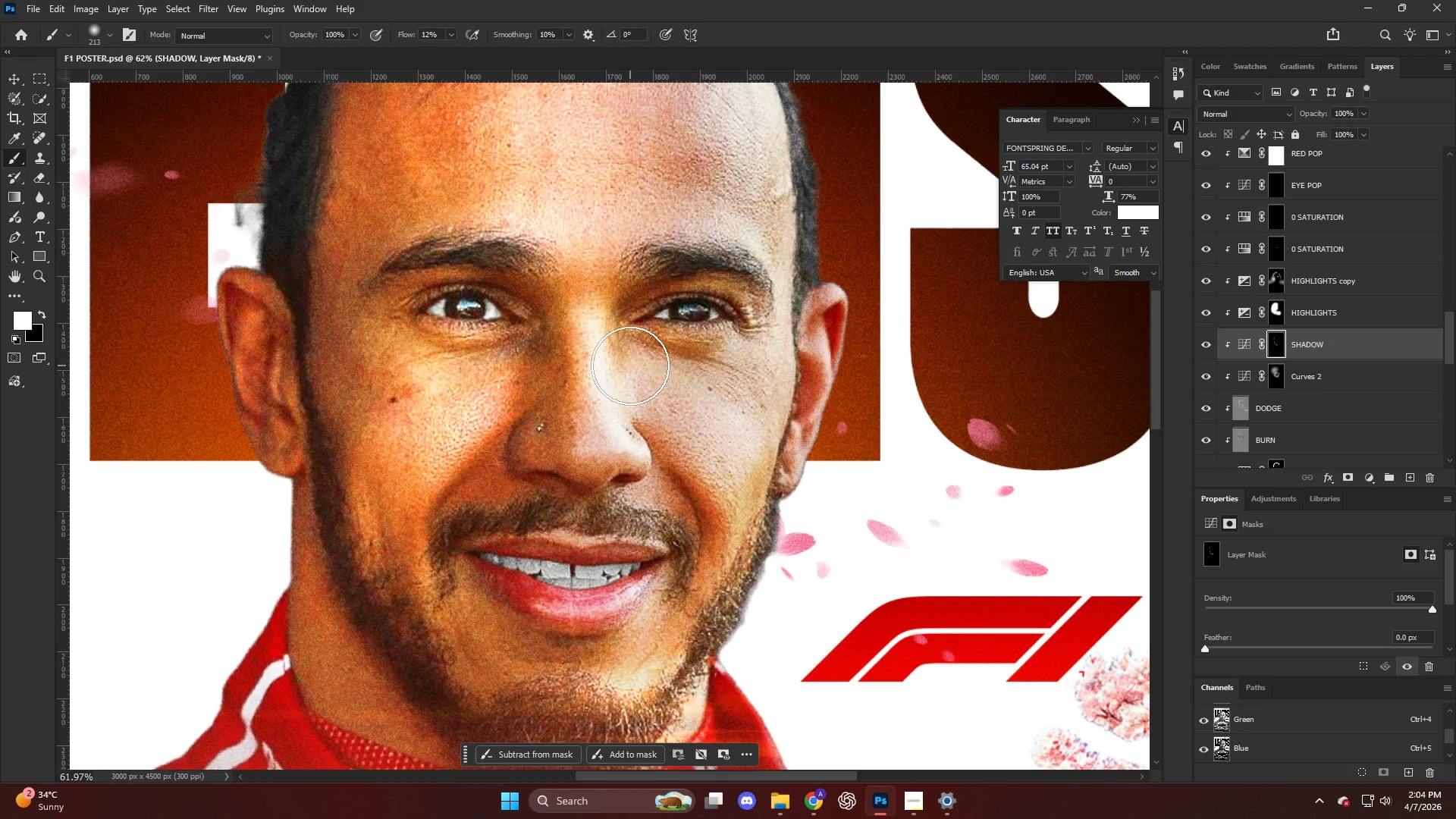 
key(Alt+AltLeft)
 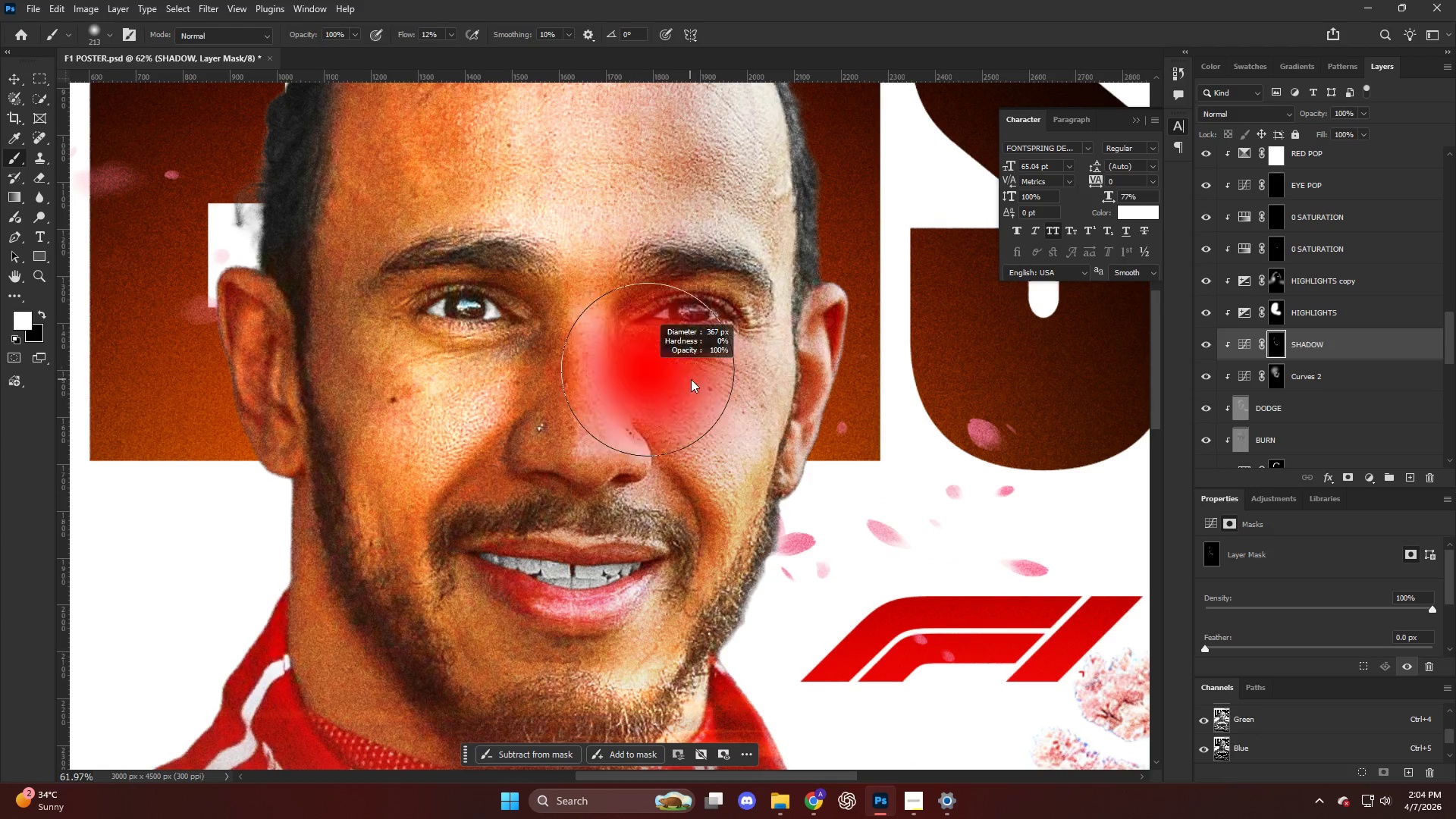 
left_click([670, 363])
 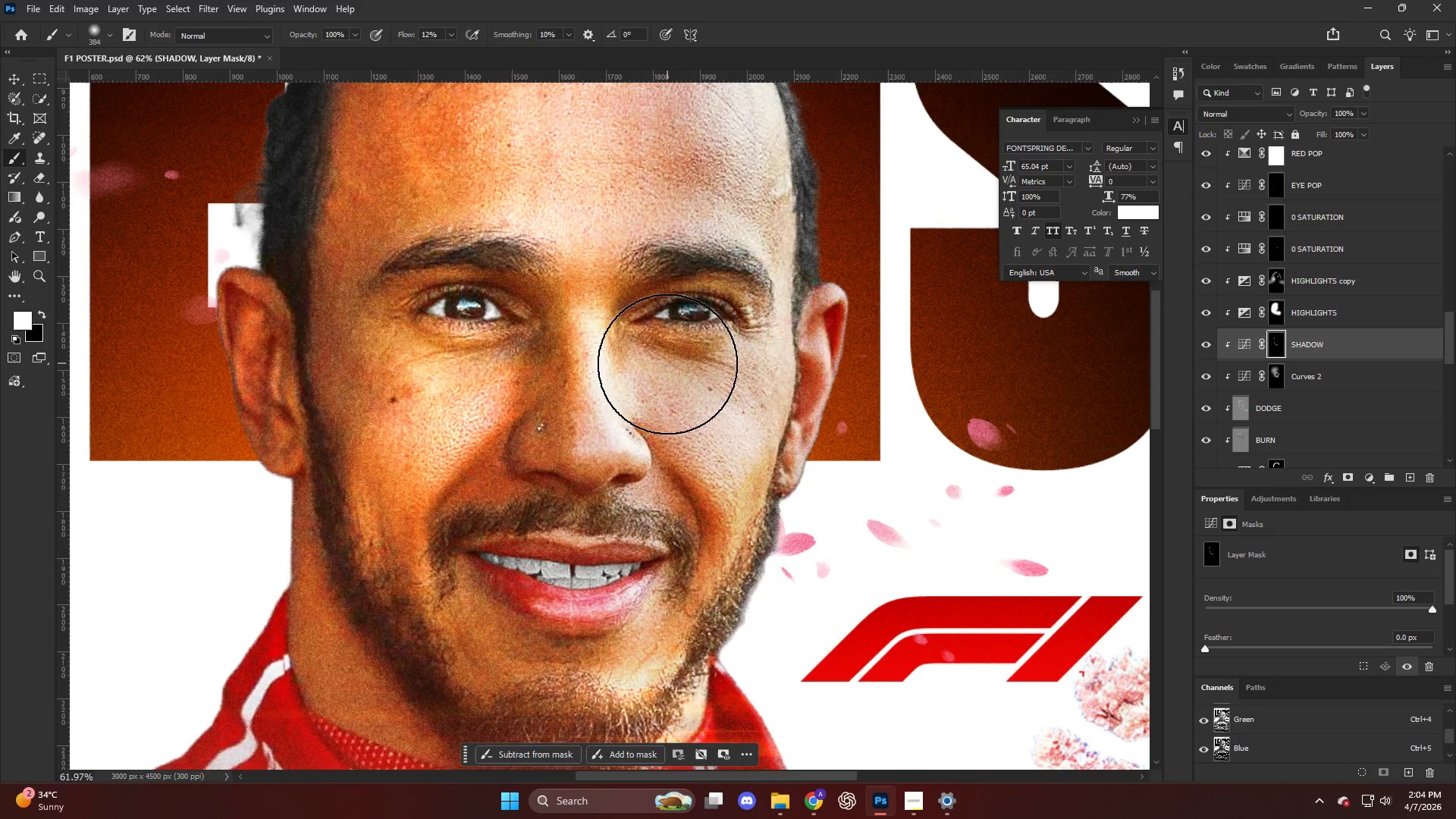 
scroll: coordinate [646, 433], scroll_direction: down, amount: 12.0
 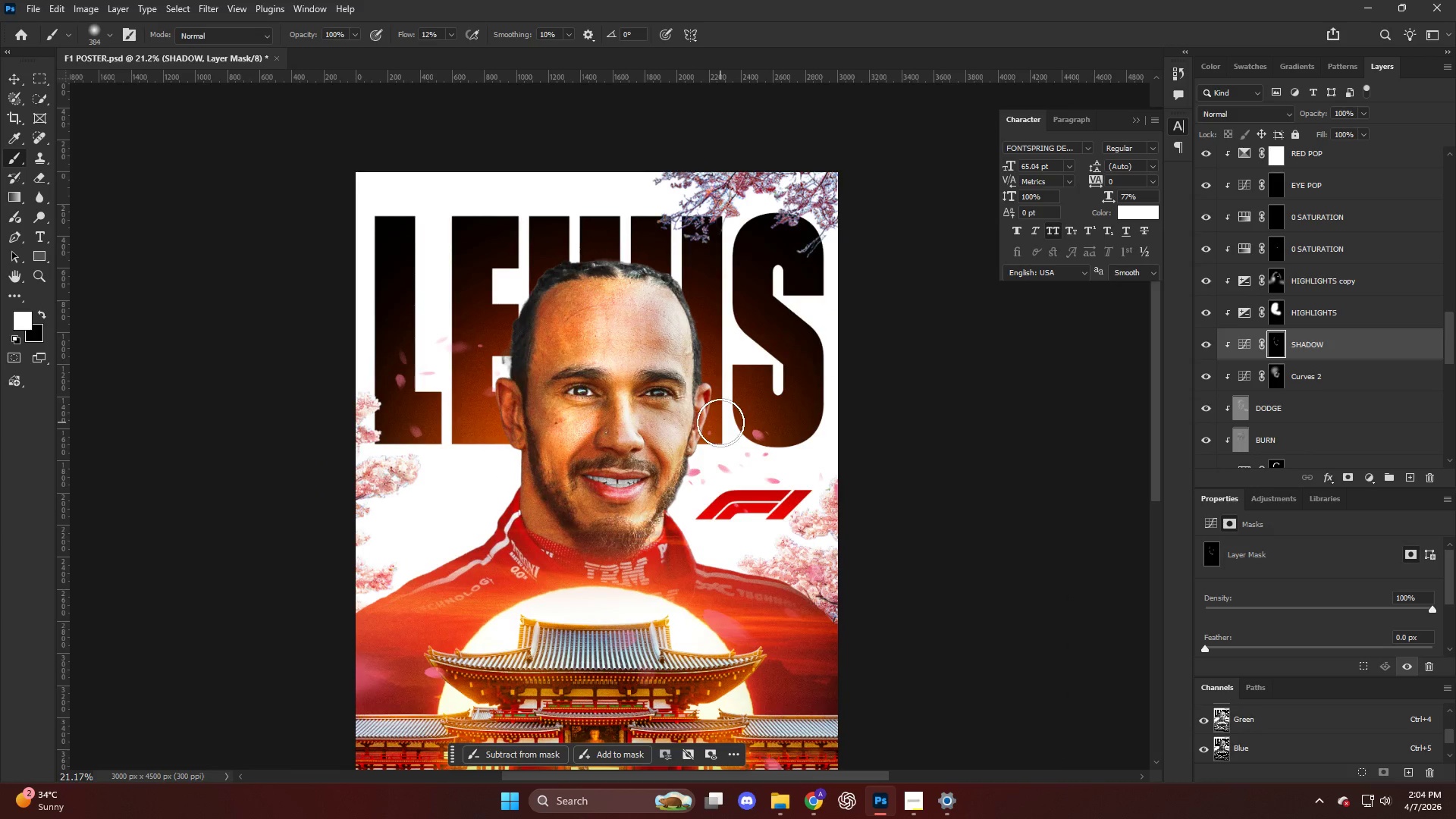 
left_click_drag(start_coordinate=[665, 371], to_coordinate=[664, 376])
 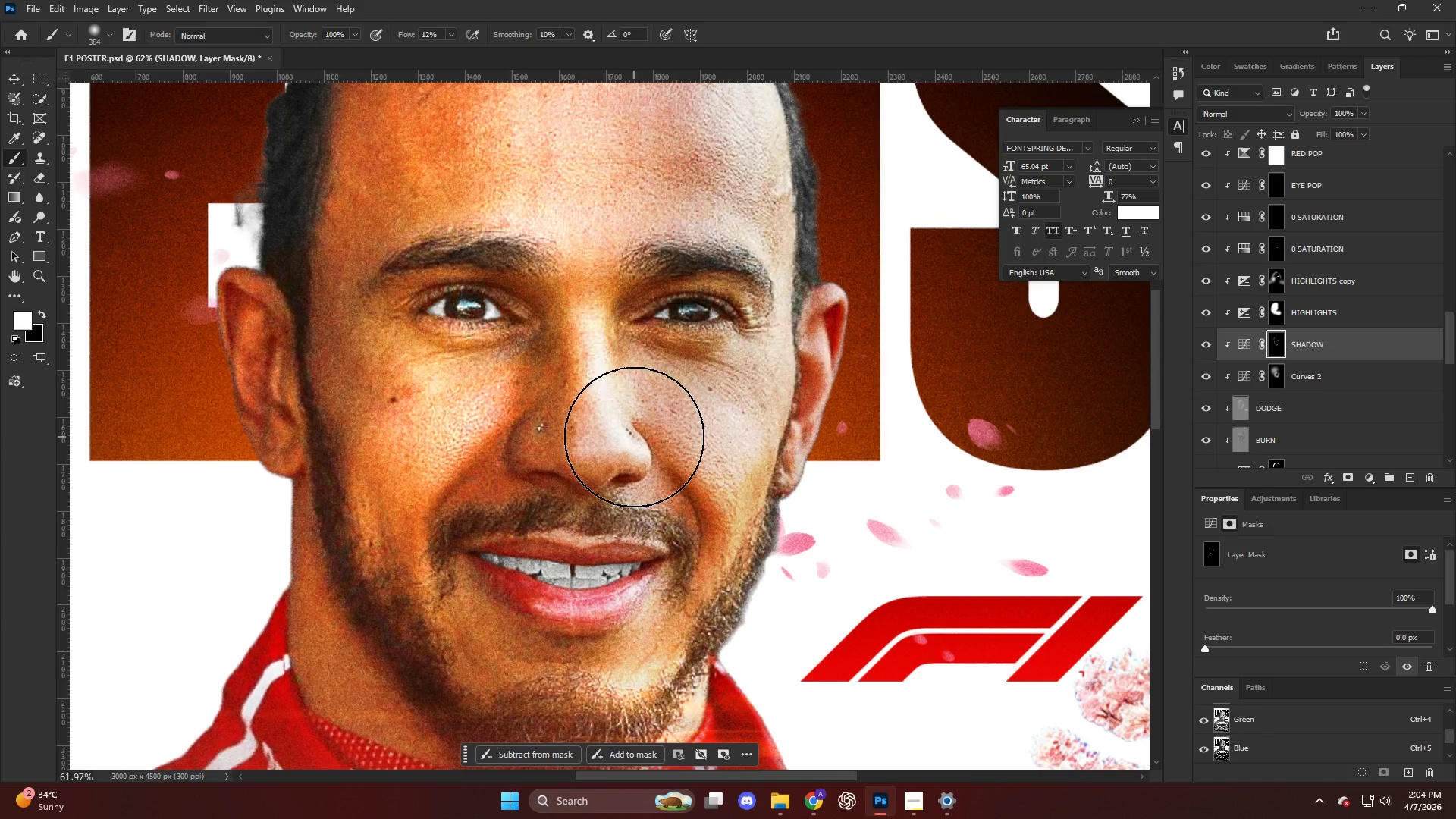 
hold_key(key=AltLeft, duration=0.47)
 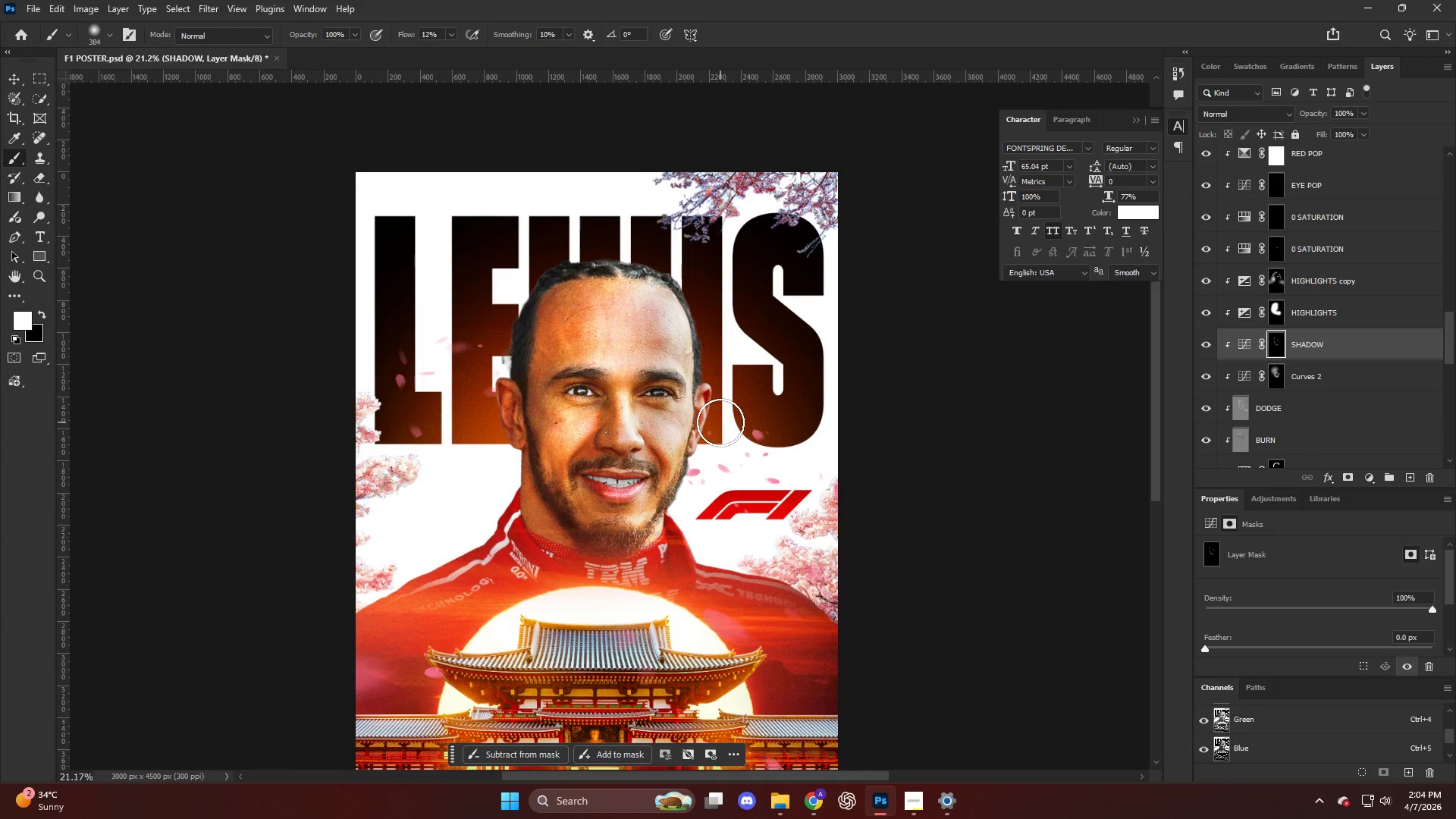 
scroll: coordinate [729, 423], scroll_direction: none, amount: 0.0
 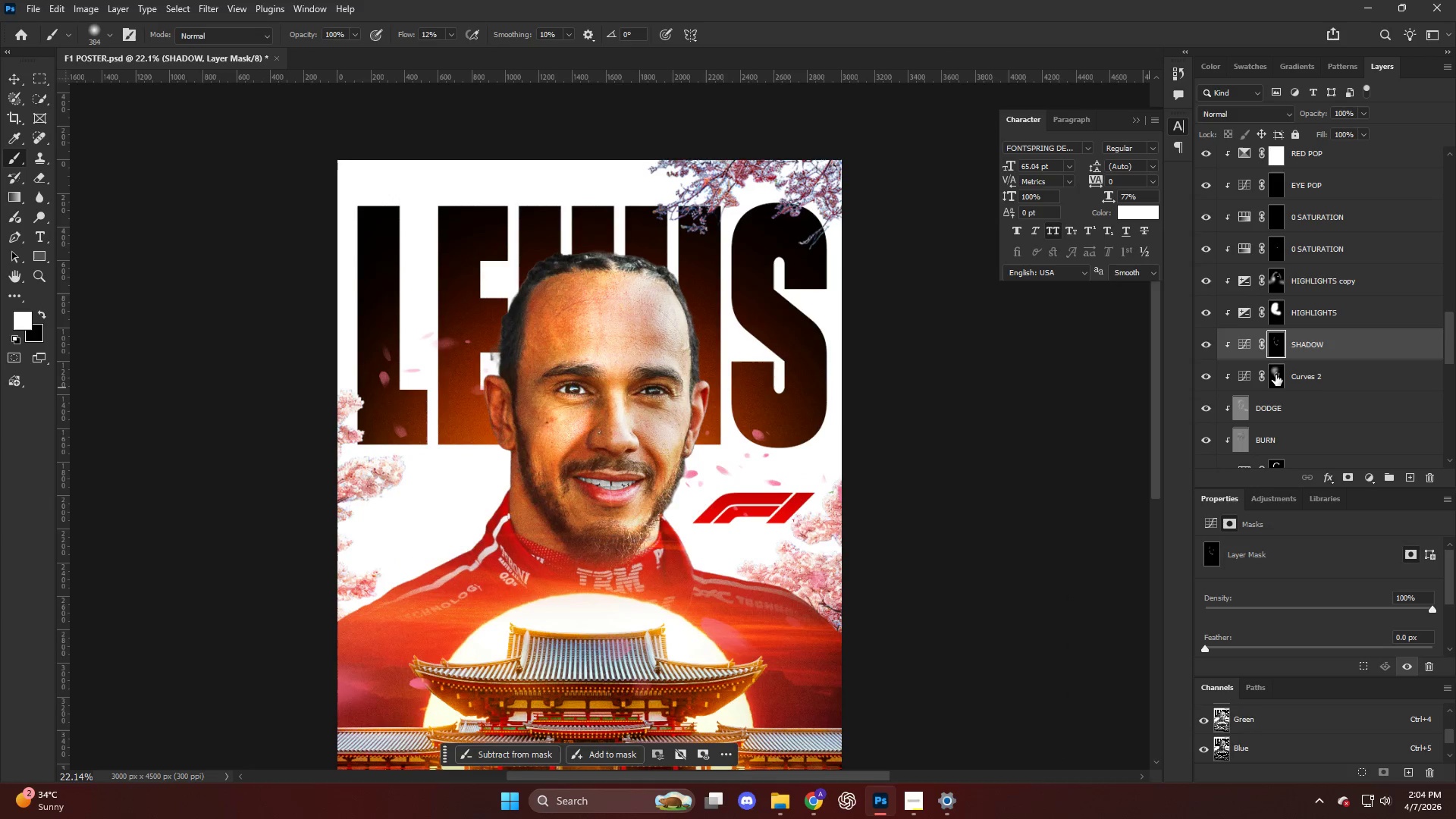 
hold_key(key=AltLeft, duration=0.33)
 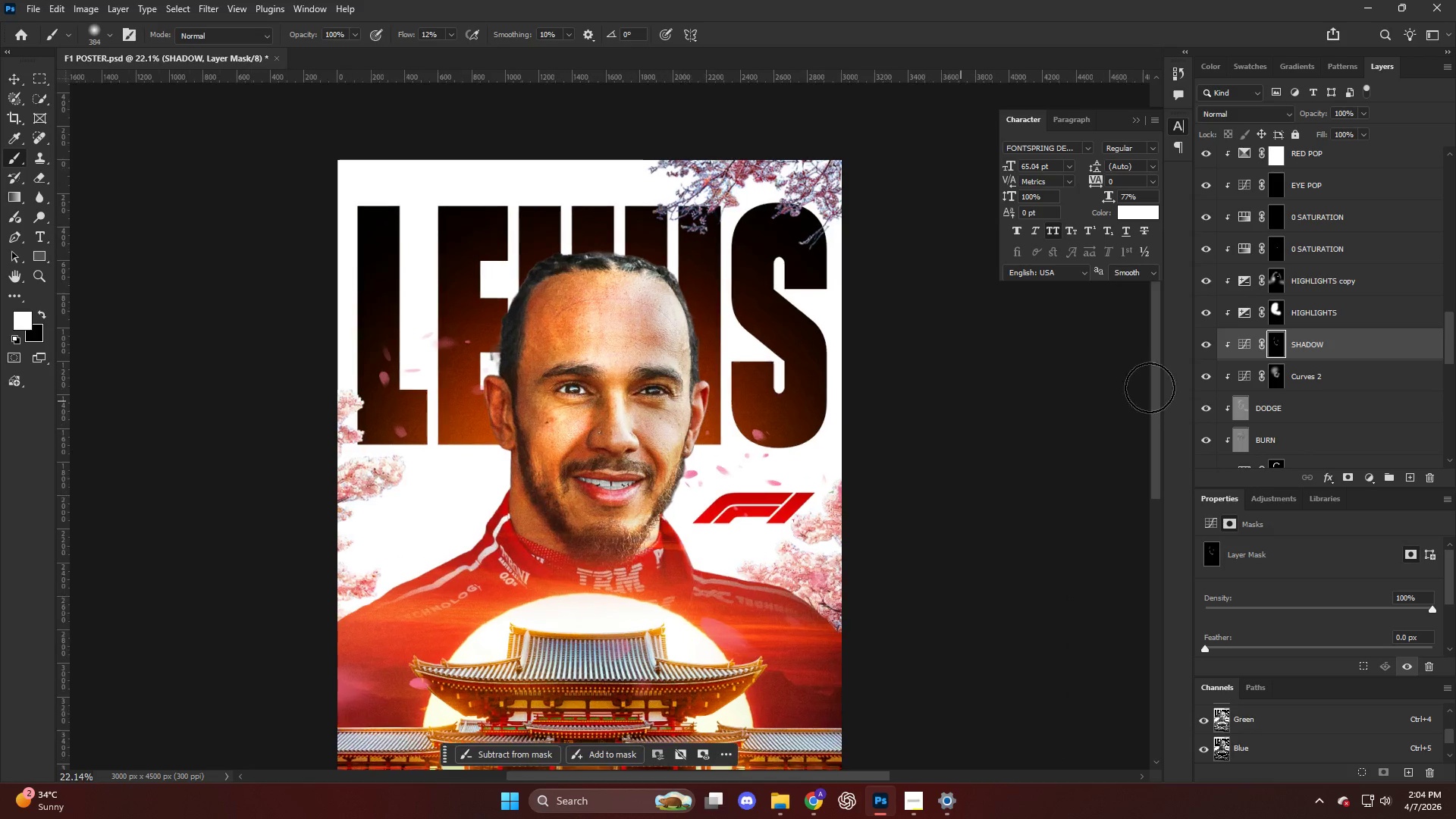 
hold_key(key=AltLeft, duration=0.34)
 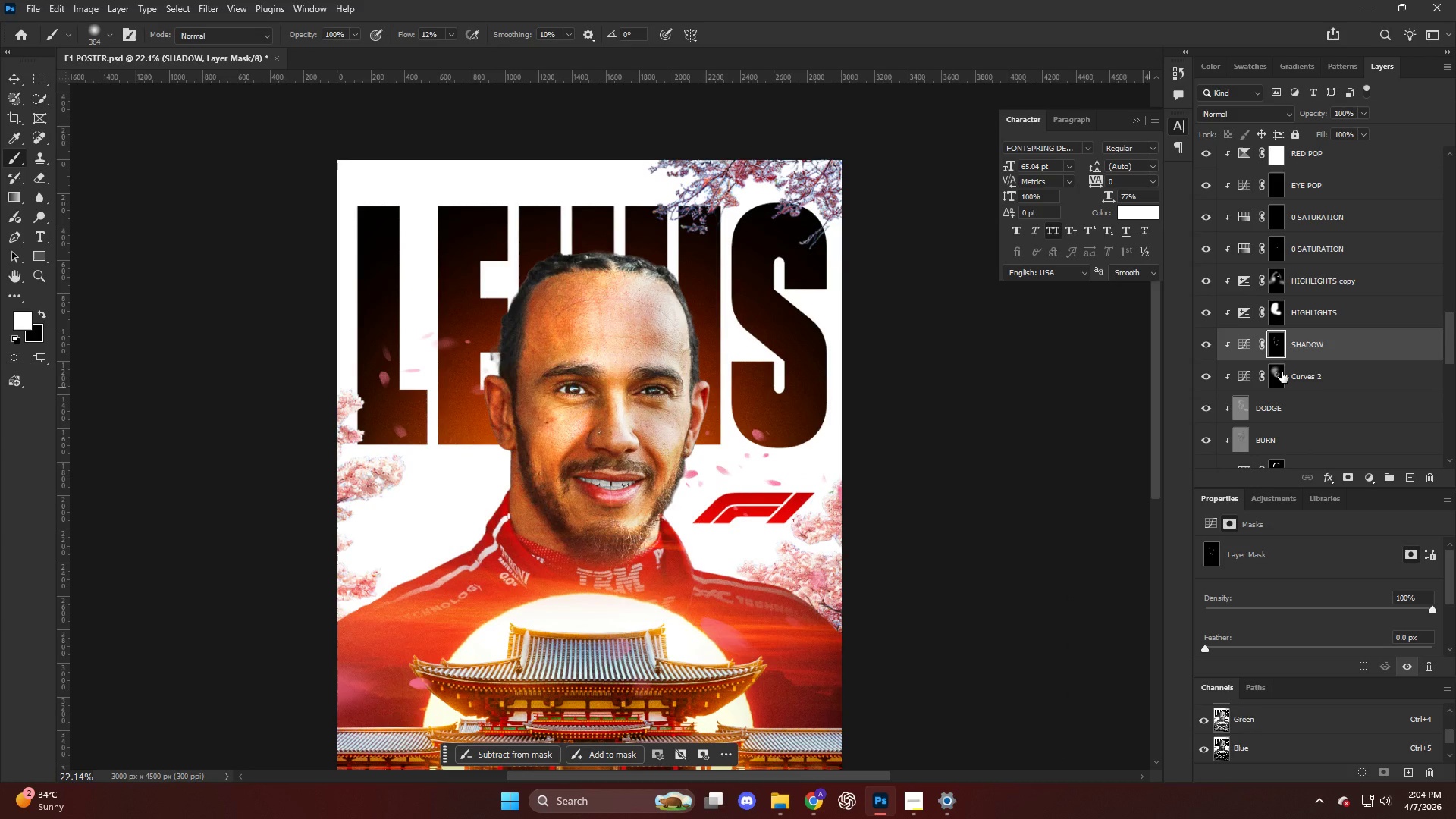 
scroll: coordinate [657, 430], scroll_direction: up, amount: 8.0
 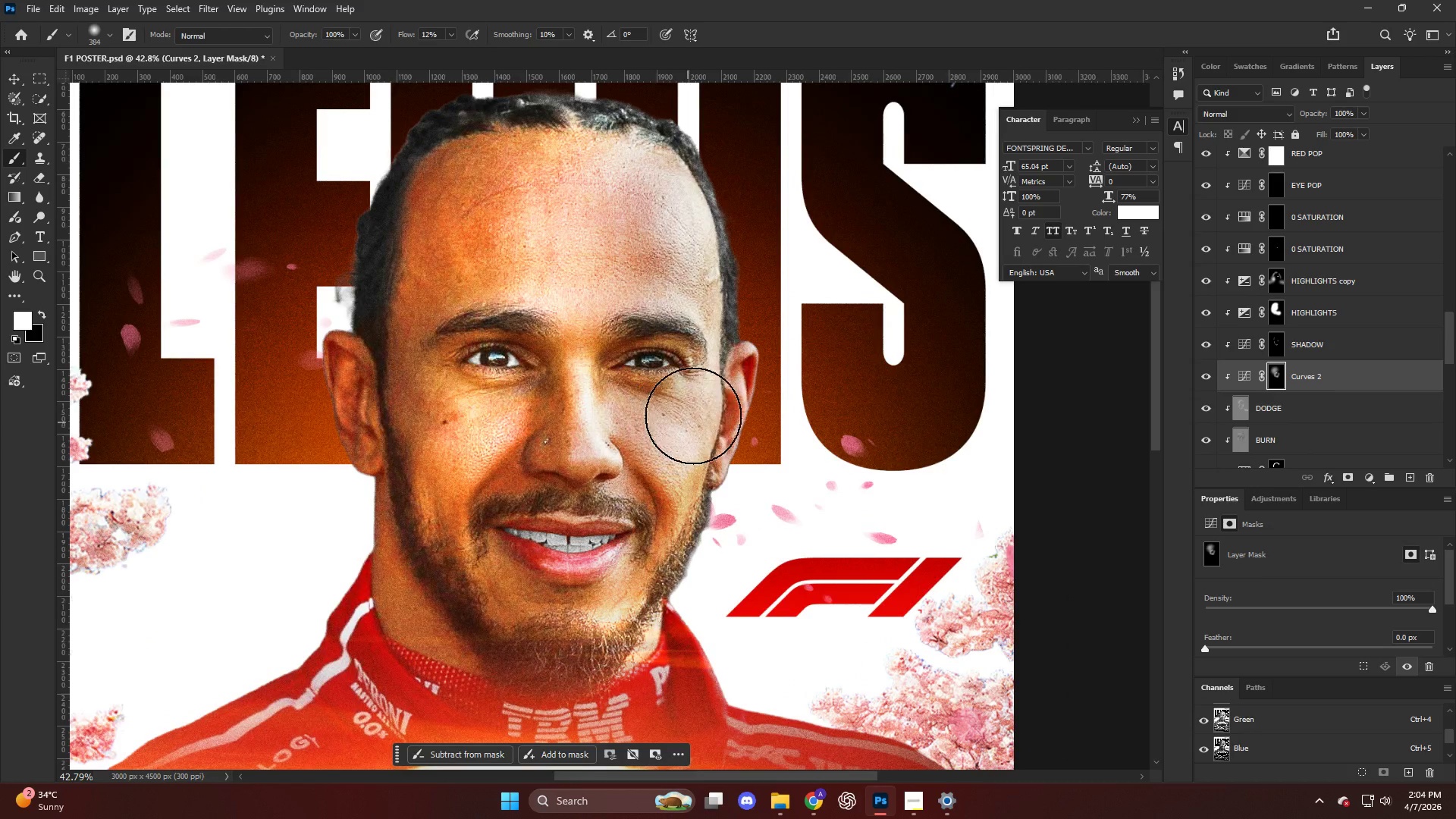 
left_click([1282, 372])
 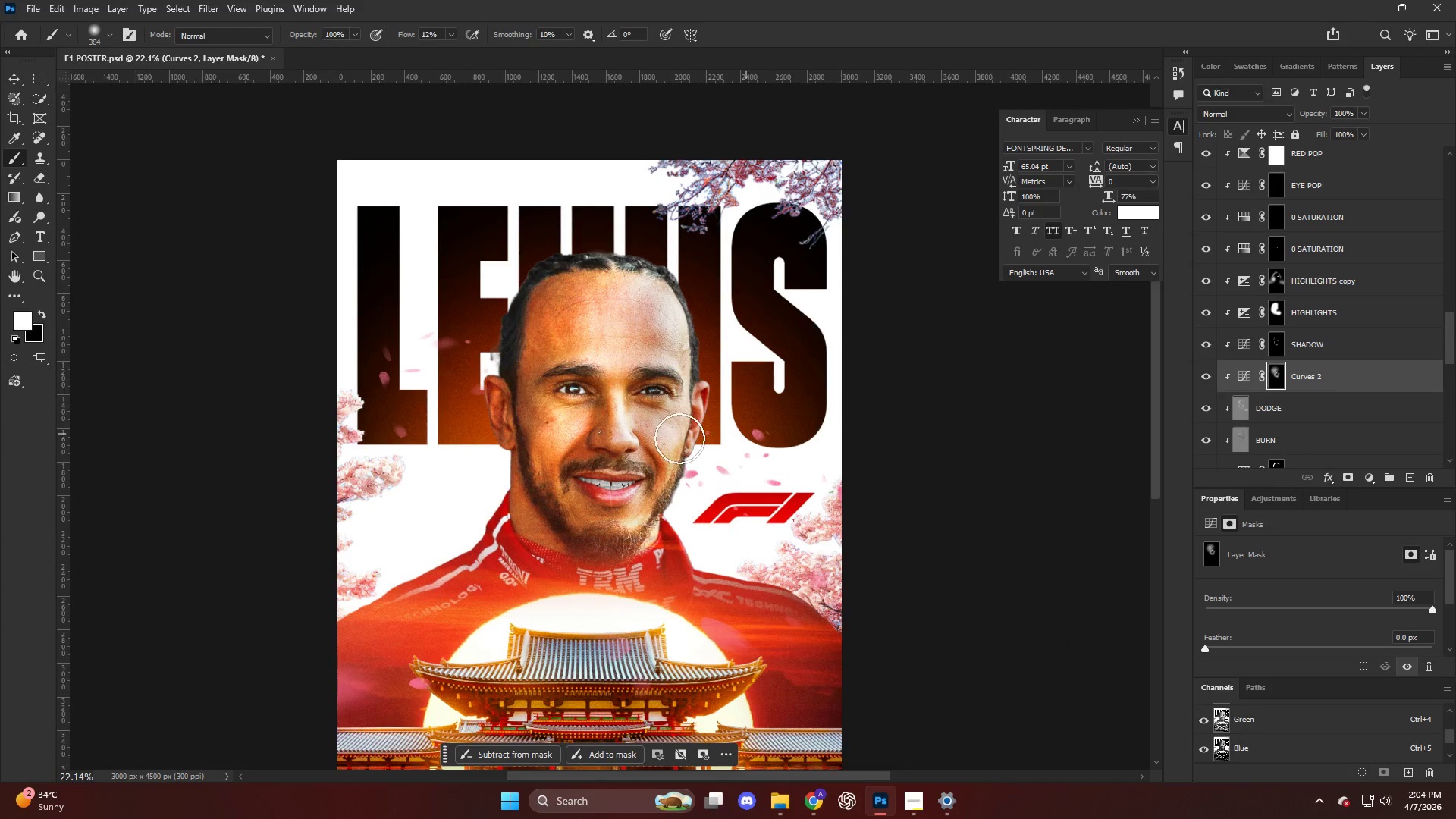 
hold_key(key=AltLeft, duration=0.36)
 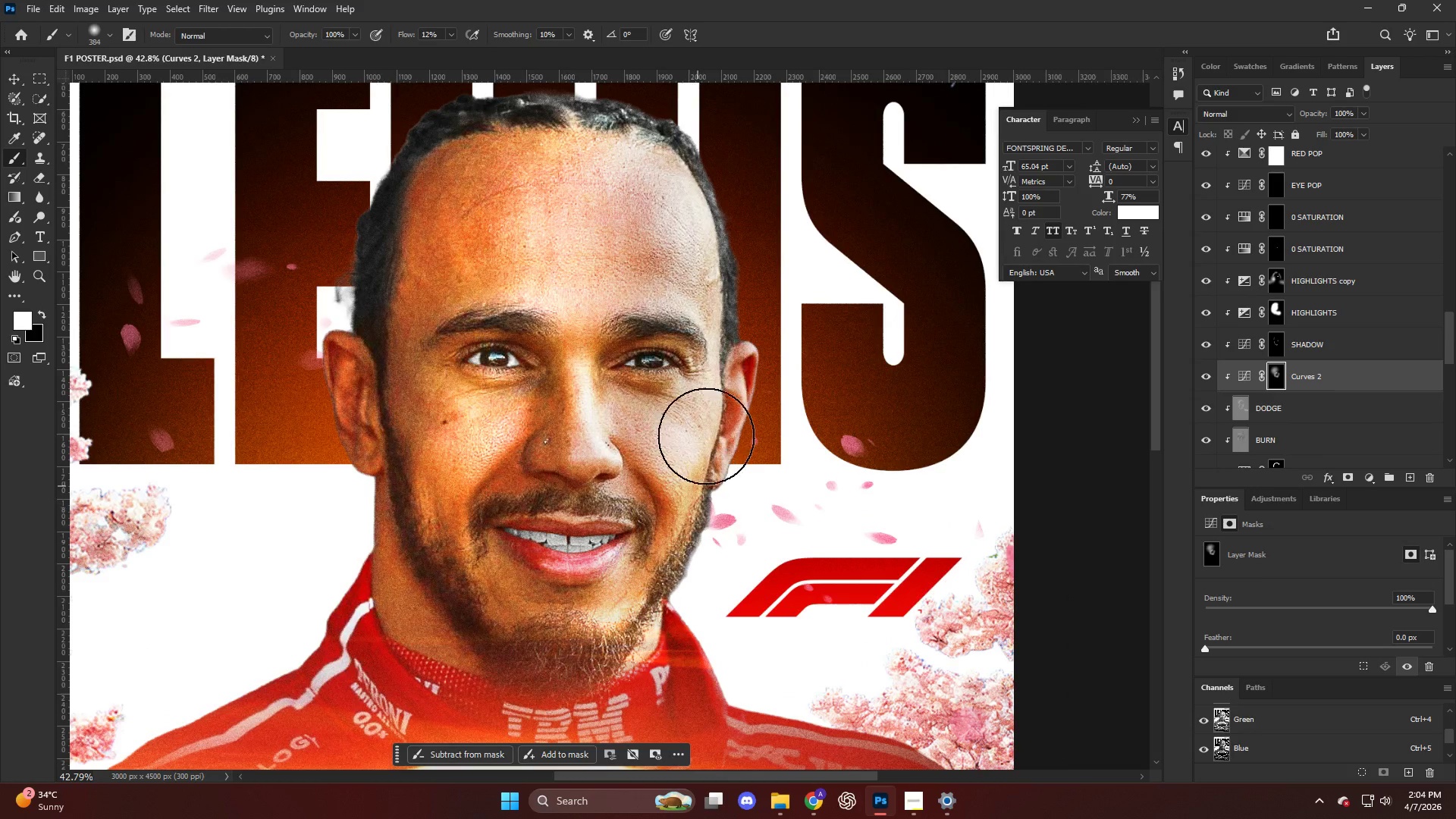 
left_click_drag(start_coordinate=[700, 418], to_coordinate=[706, 436])
 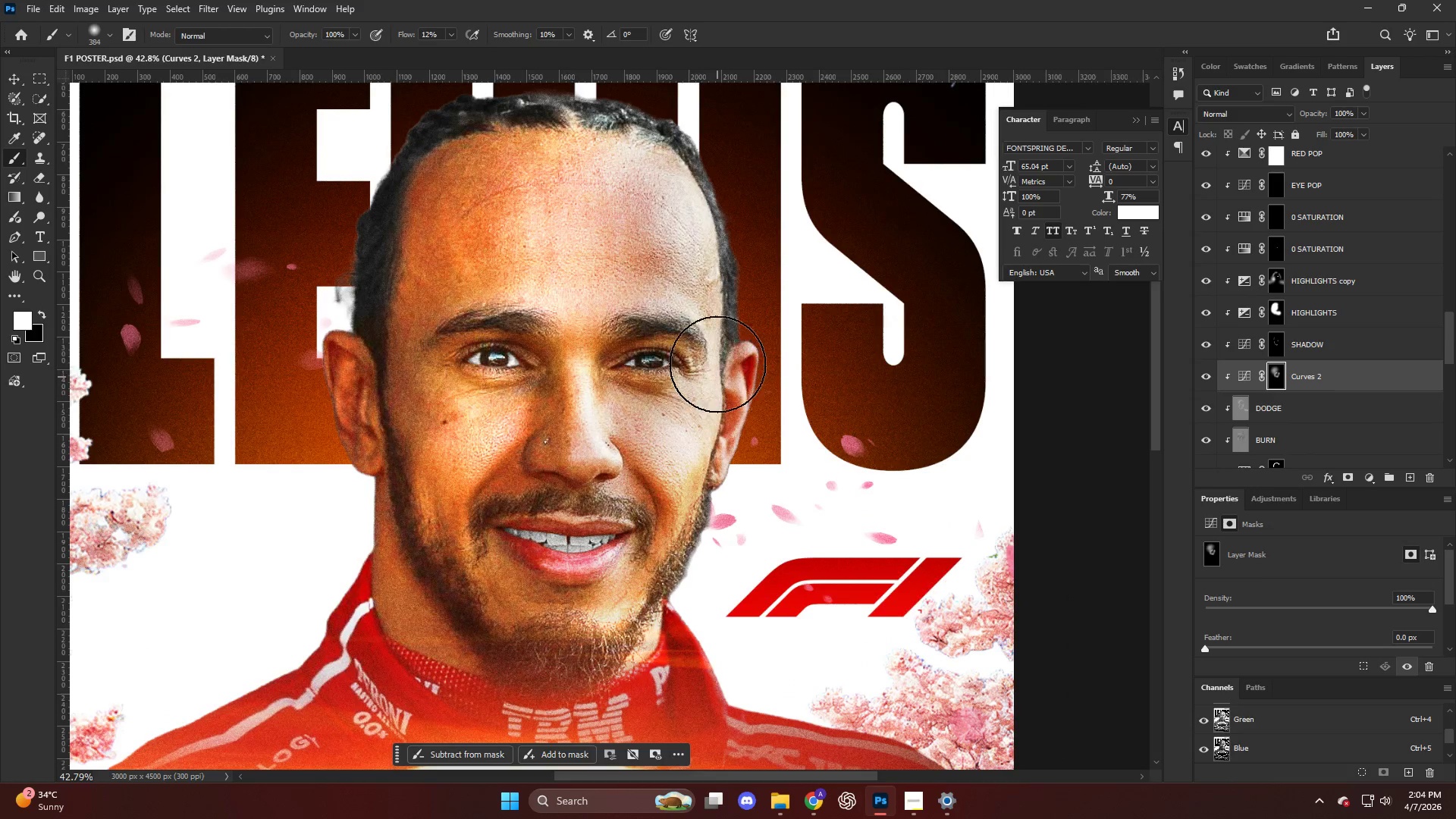 
left_click_drag(start_coordinate=[724, 330], to_coordinate=[721, 212])
 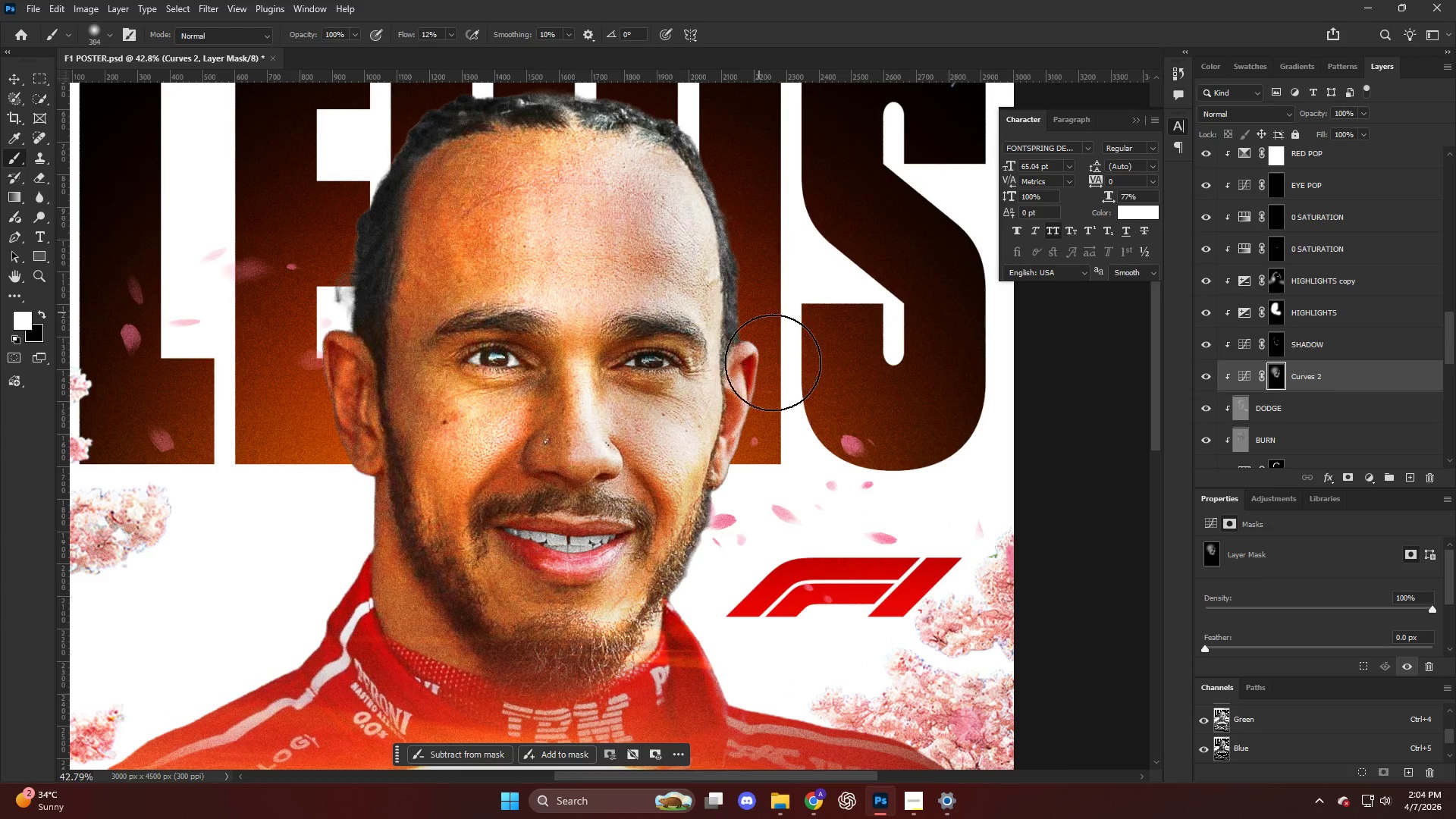 
scroll: coordinate [770, 494], scroll_direction: down, amount: 6.0
 